 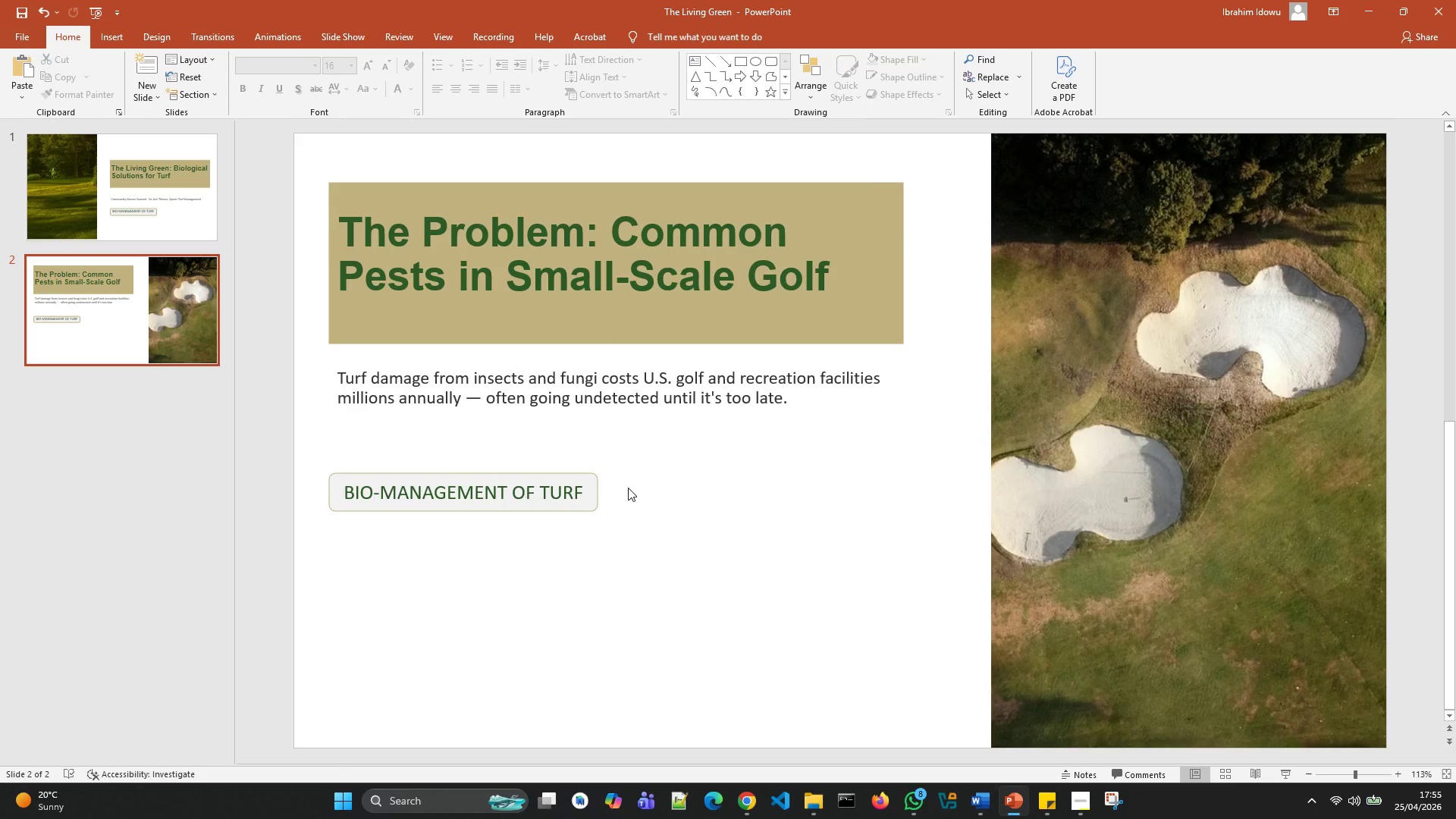 
left_click_drag(start_coordinate=[807, 406], to_coordinate=[340, 375])
 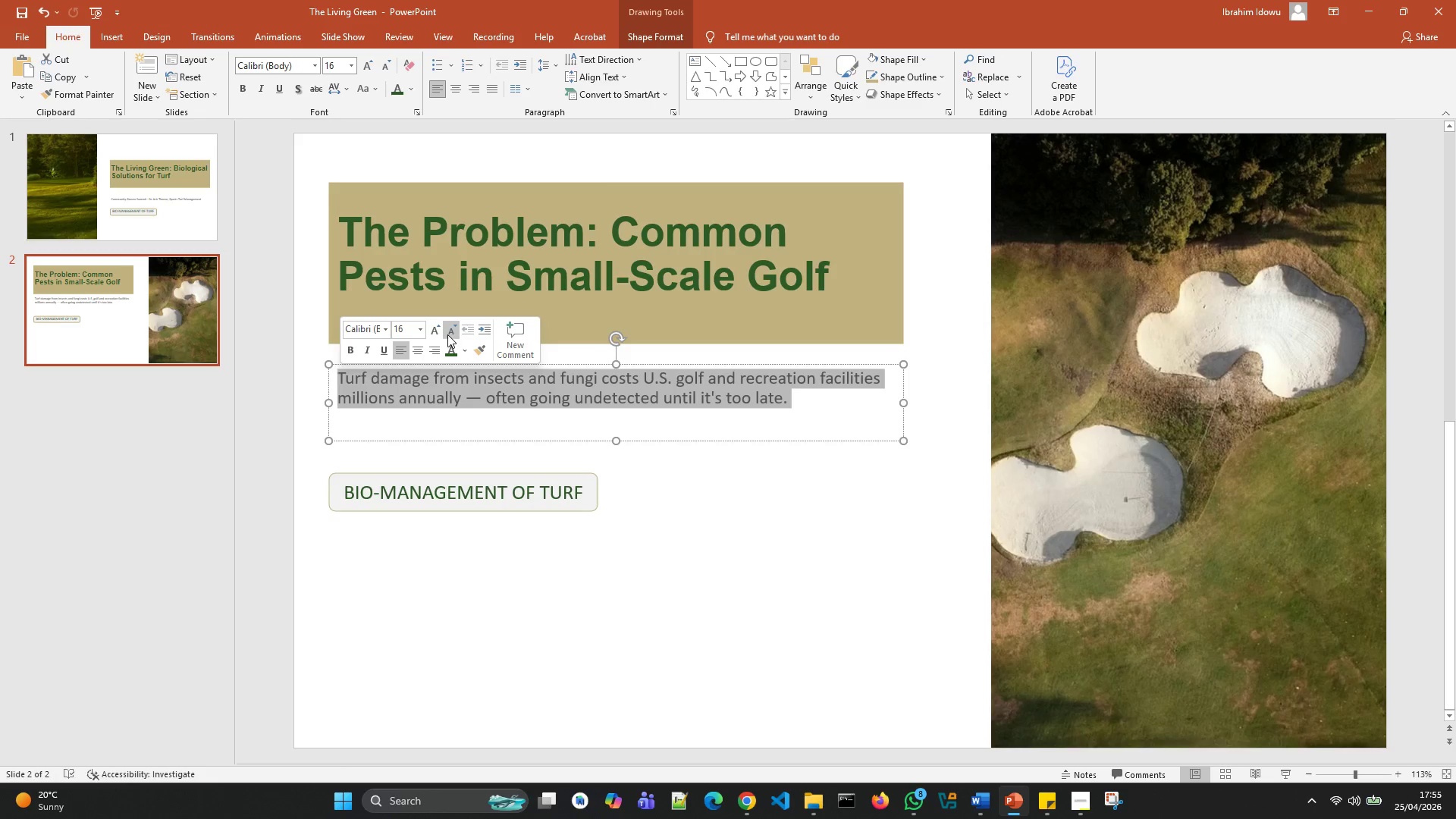 
left_click([433, 335])
 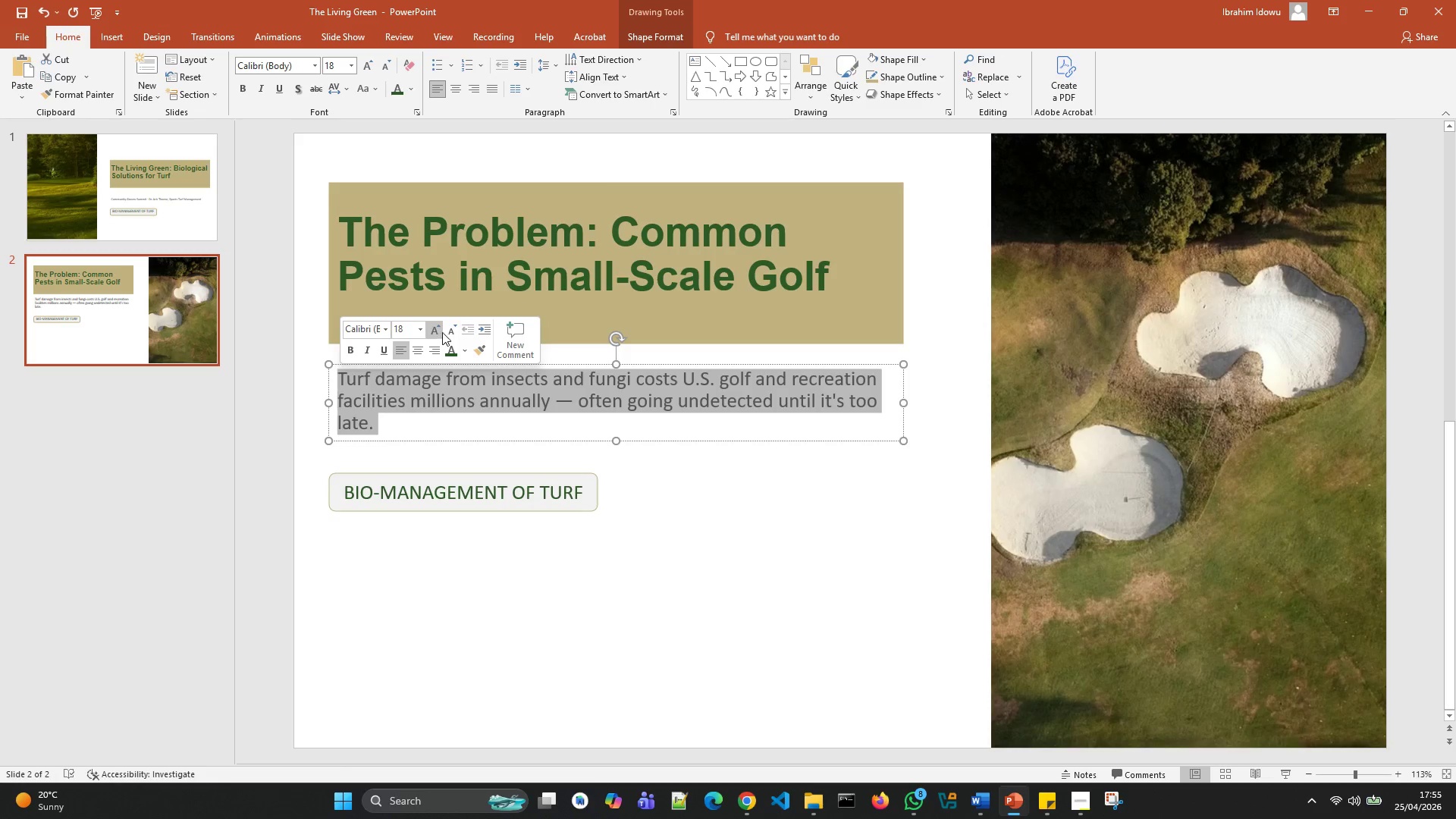 
left_click([445, 331])
 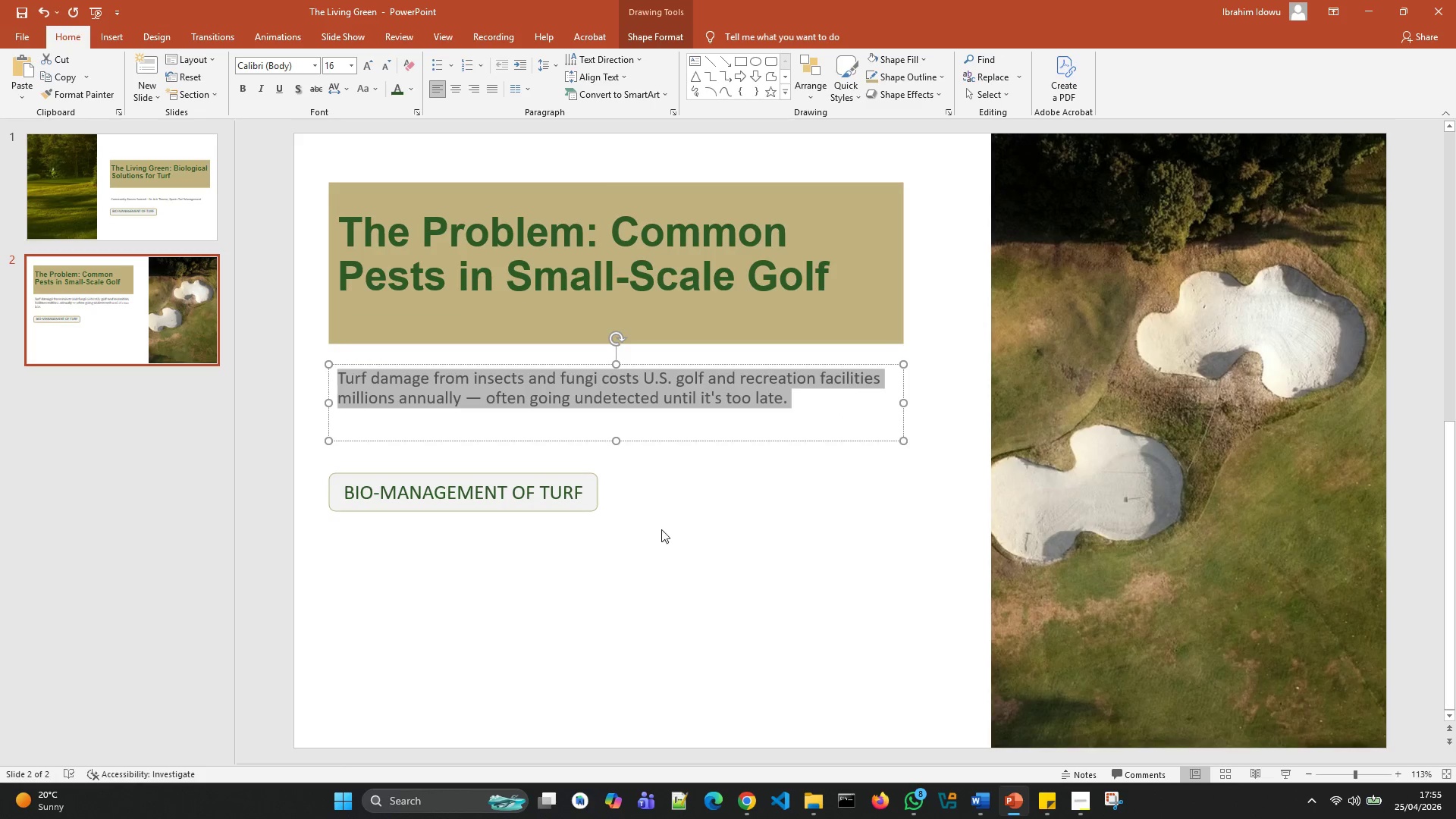 
left_click([666, 530])
 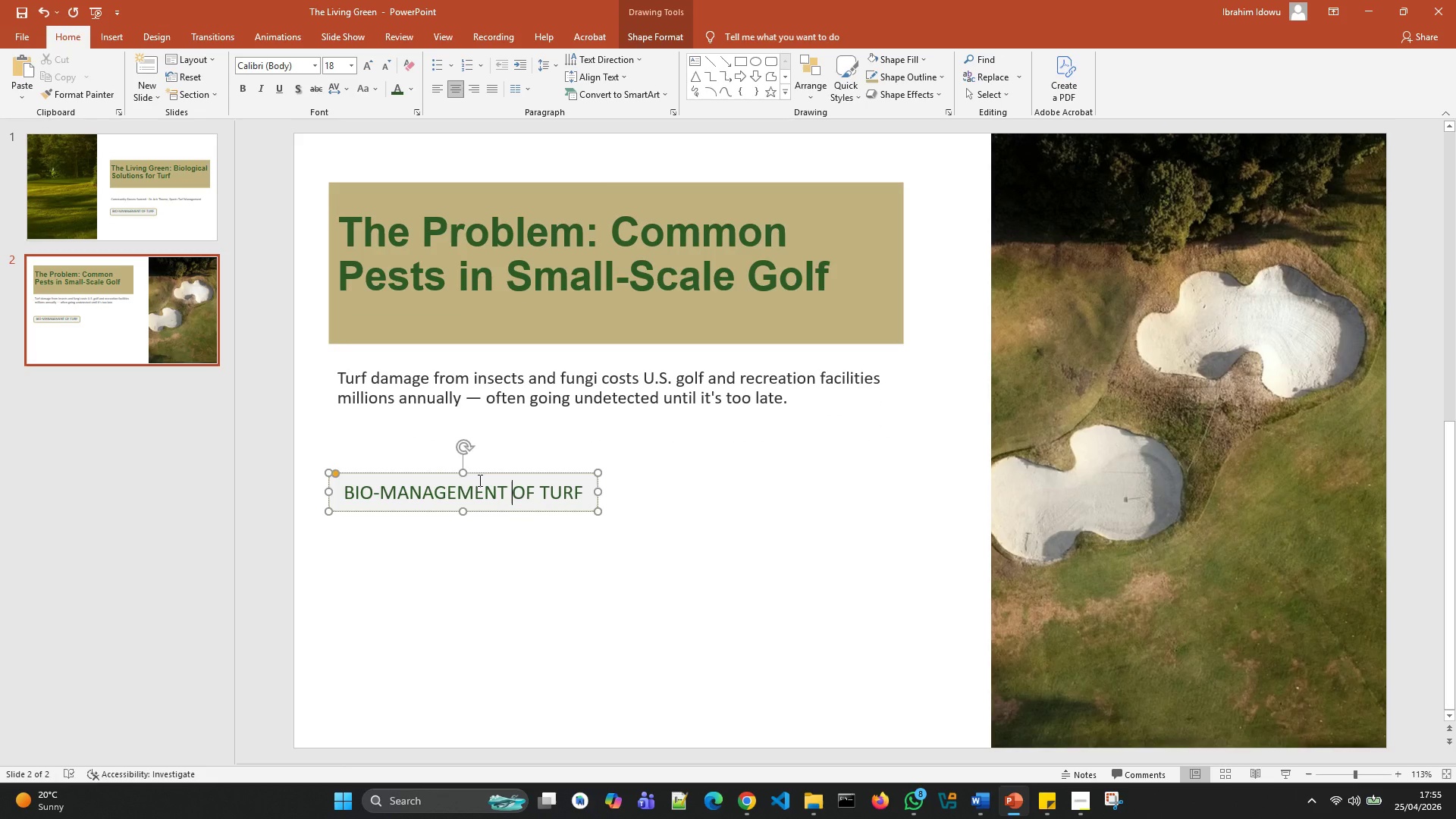 
left_click_drag(start_coordinate=[479, 475], to_coordinate=[483, 453])
 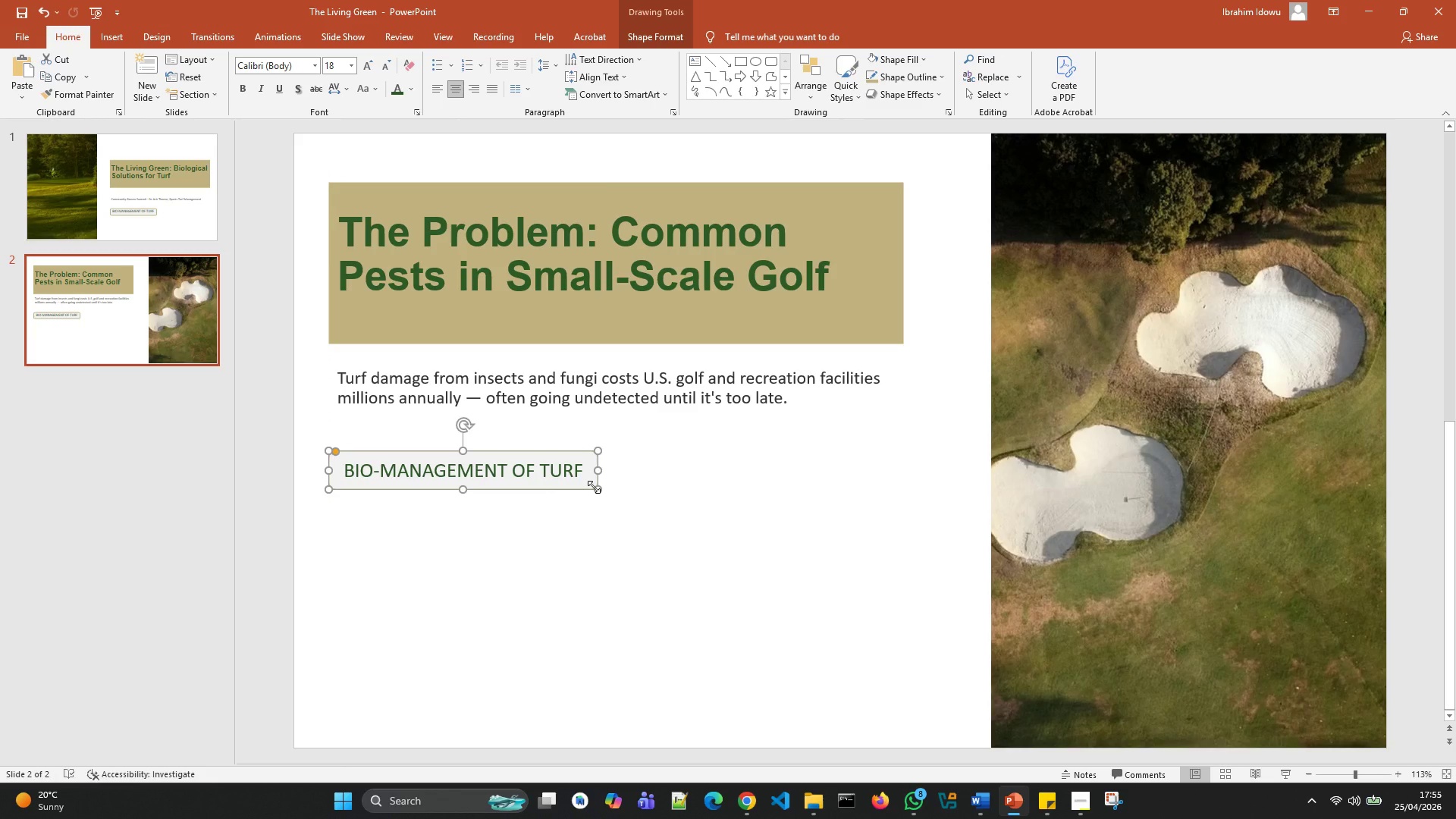 
left_click_drag(start_coordinate=[594, 487], to_coordinate=[609, 594])
 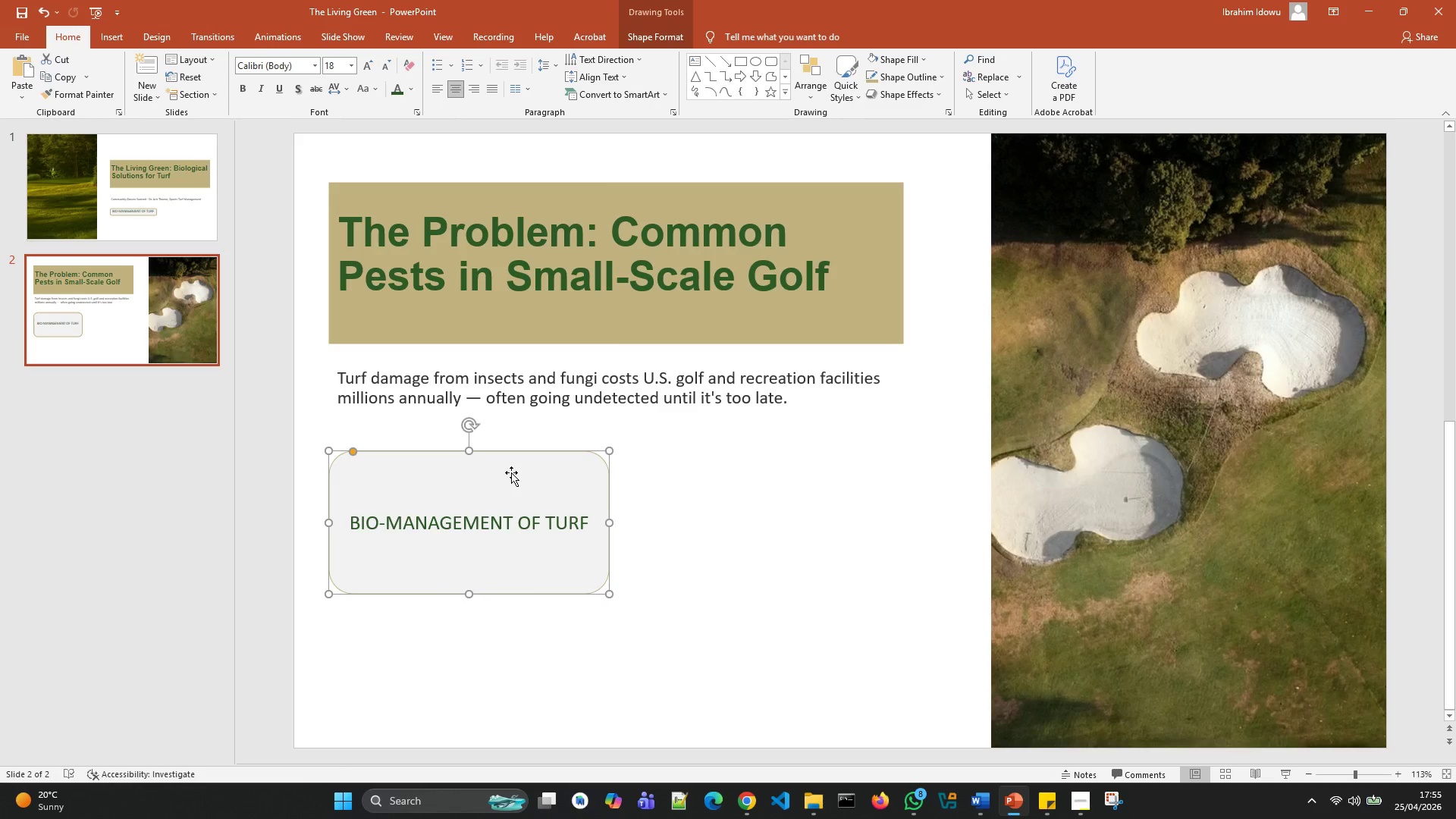 
left_click([511, 472])
 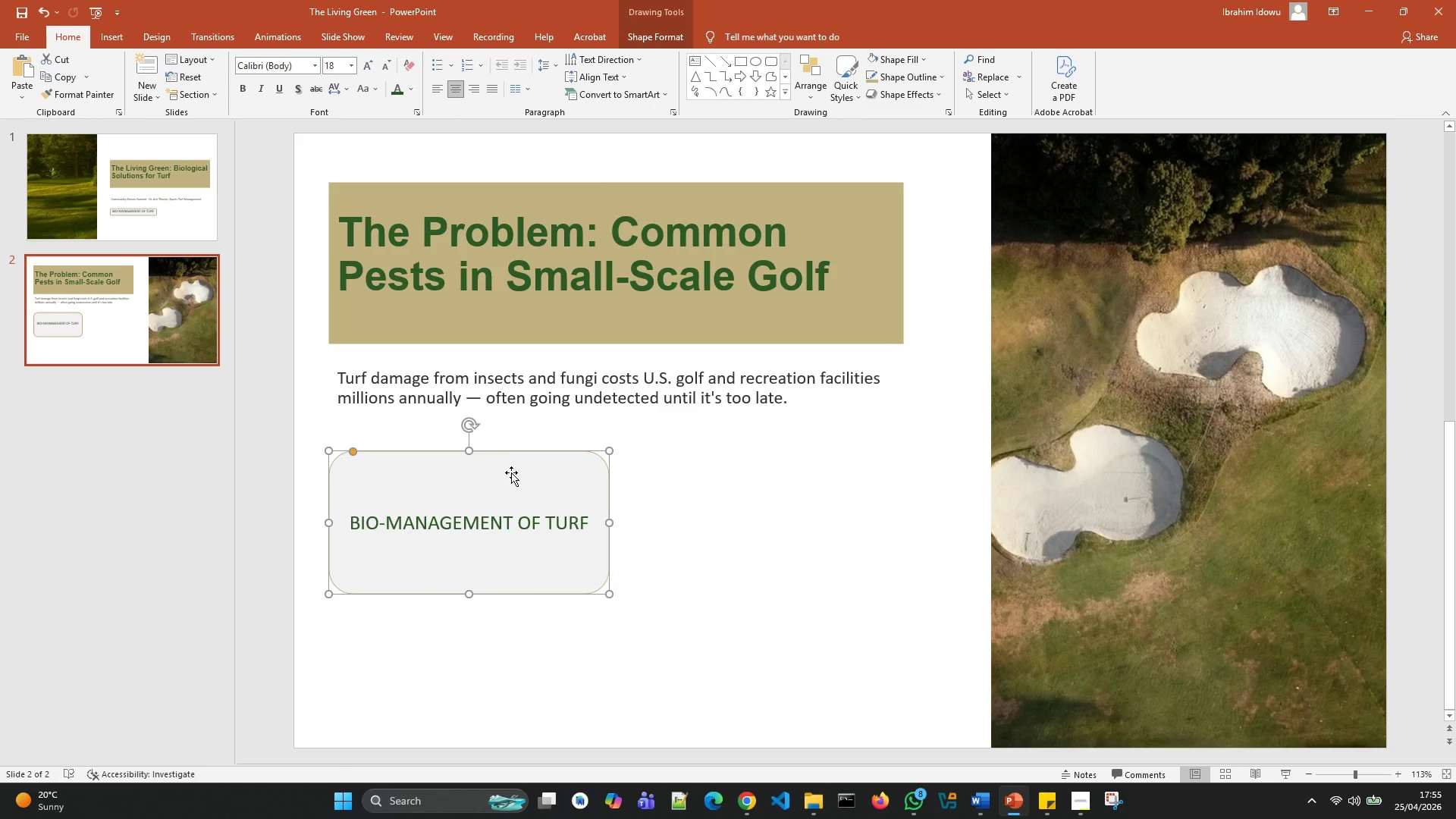 
key(Control+D)
 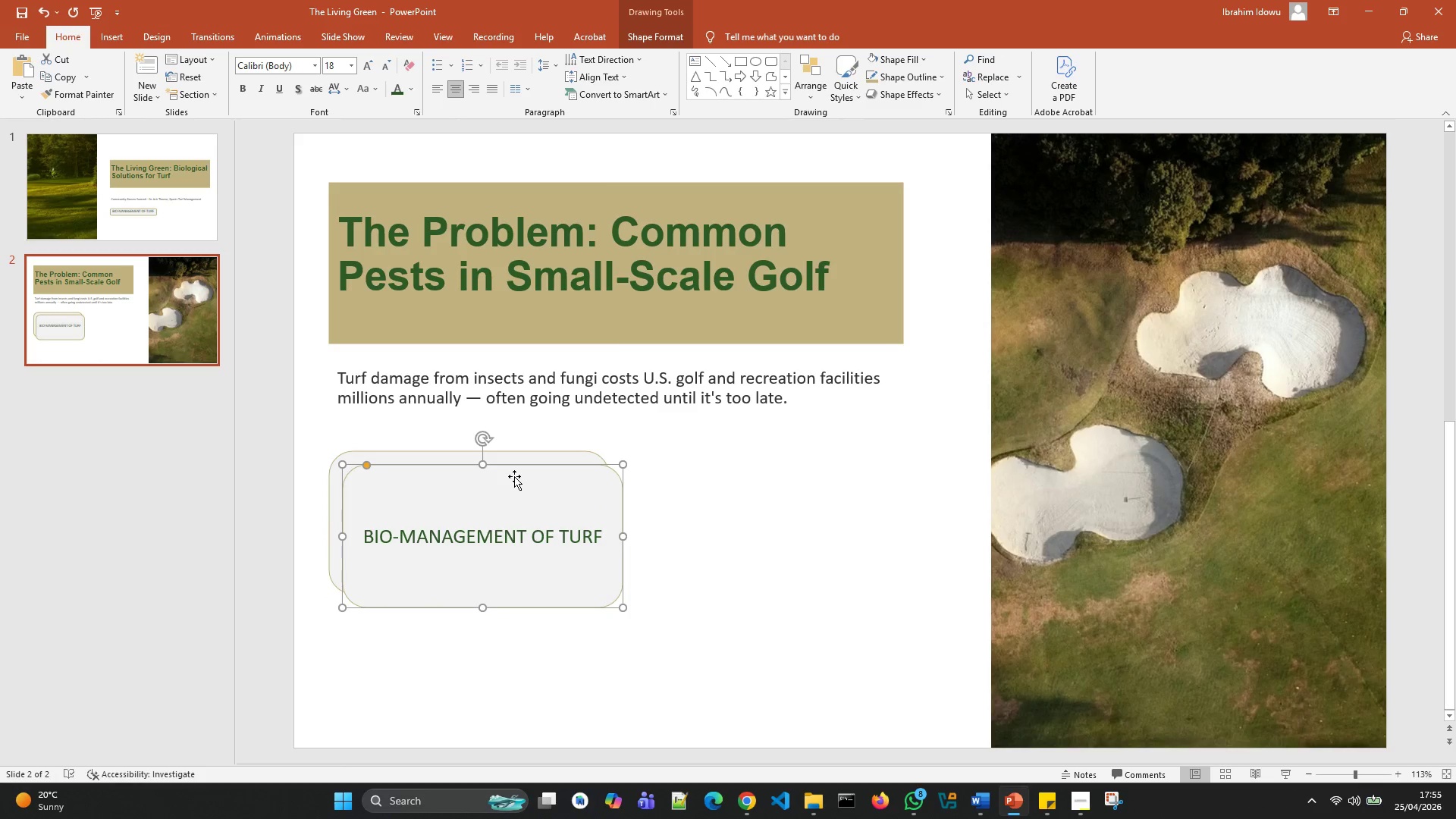 
left_click_drag(start_coordinate=[514, 476], to_coordinate=[798, 461])
 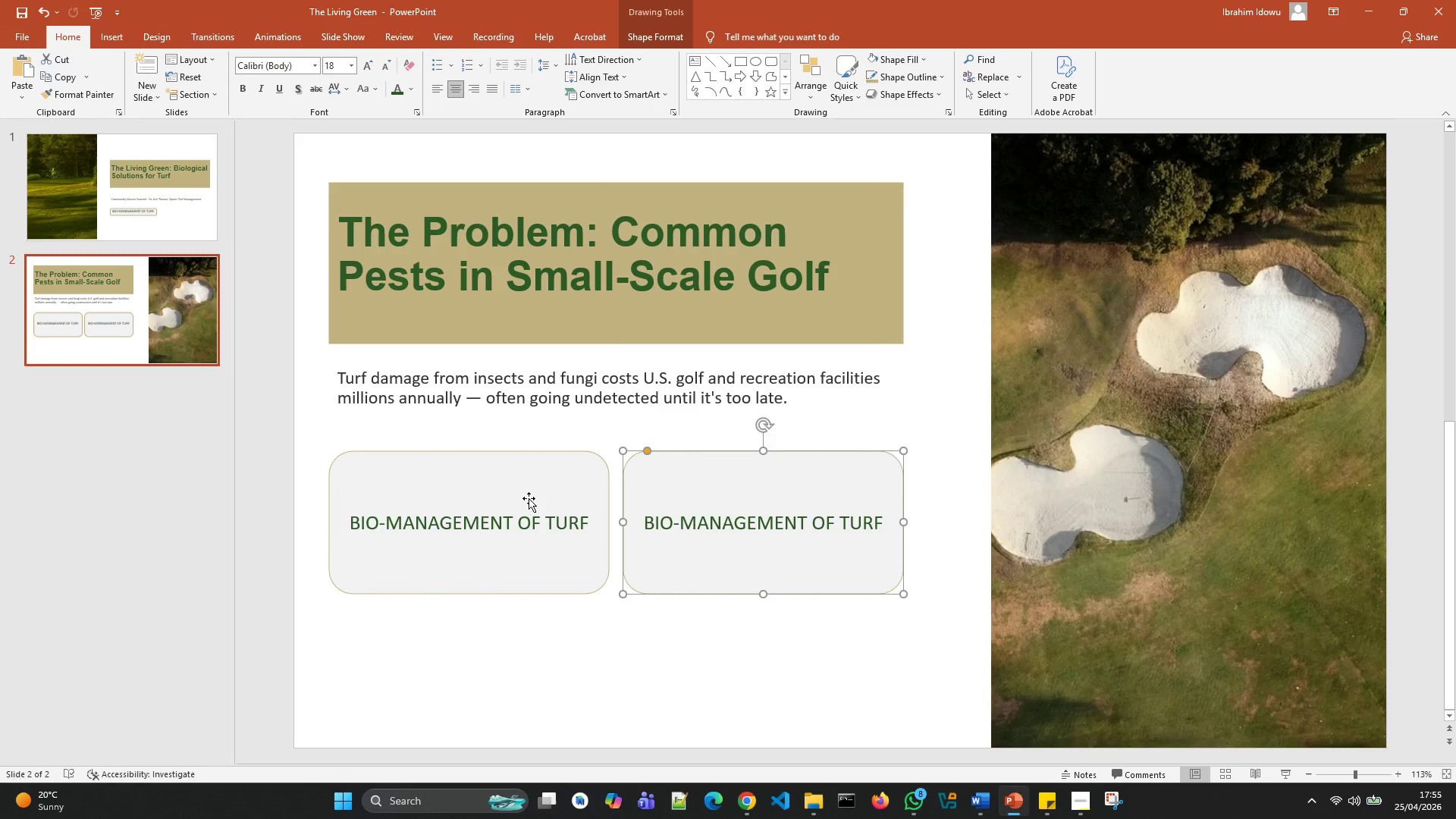 
key(Control+D)
 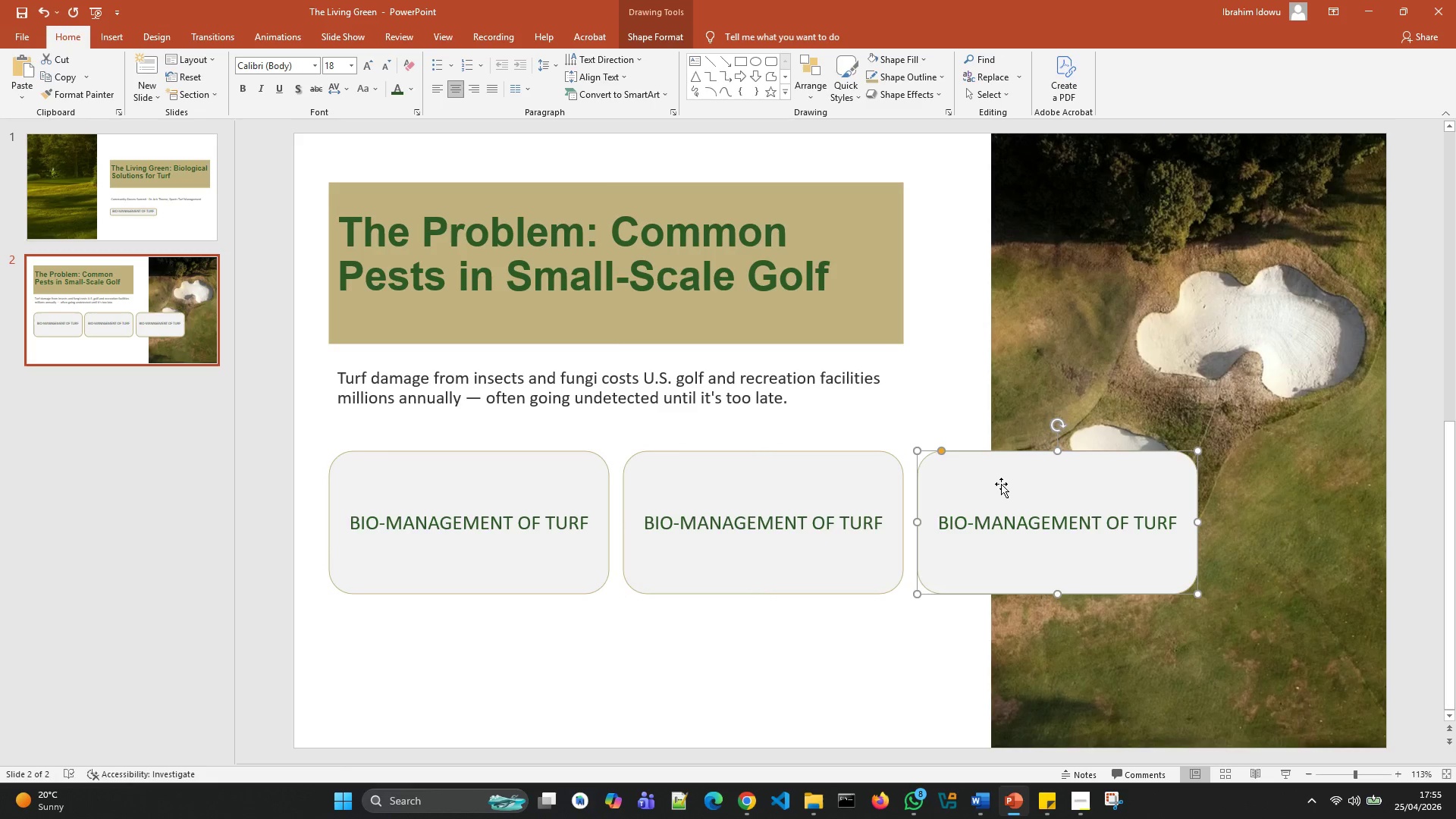 
left_click_drag(start_coordinate=[1009, 476], to_coordinate=[423, 626])
 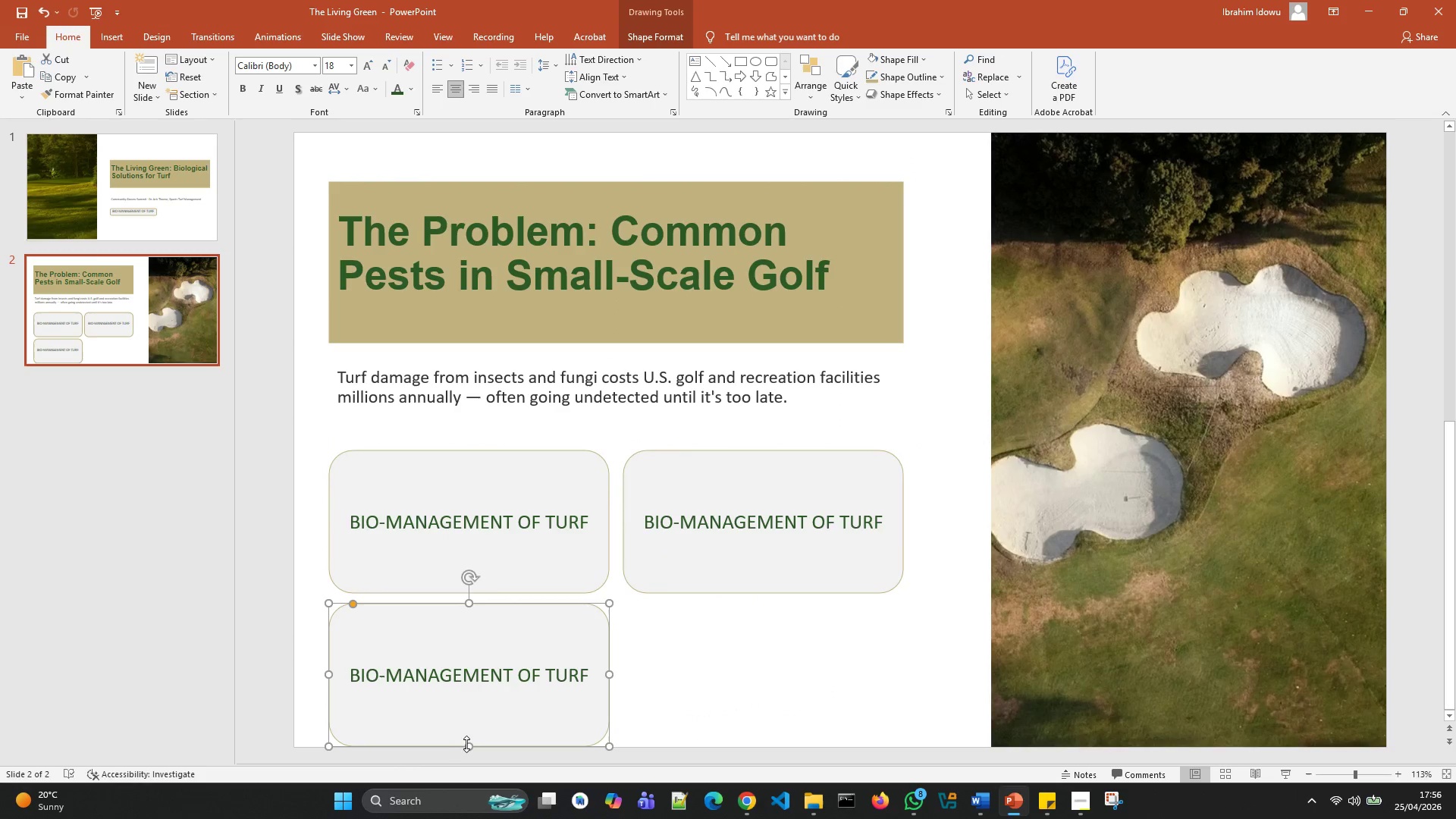 
left_click_drag(start_coordinate=[469, 743], to_coordinate=[475, 713])
 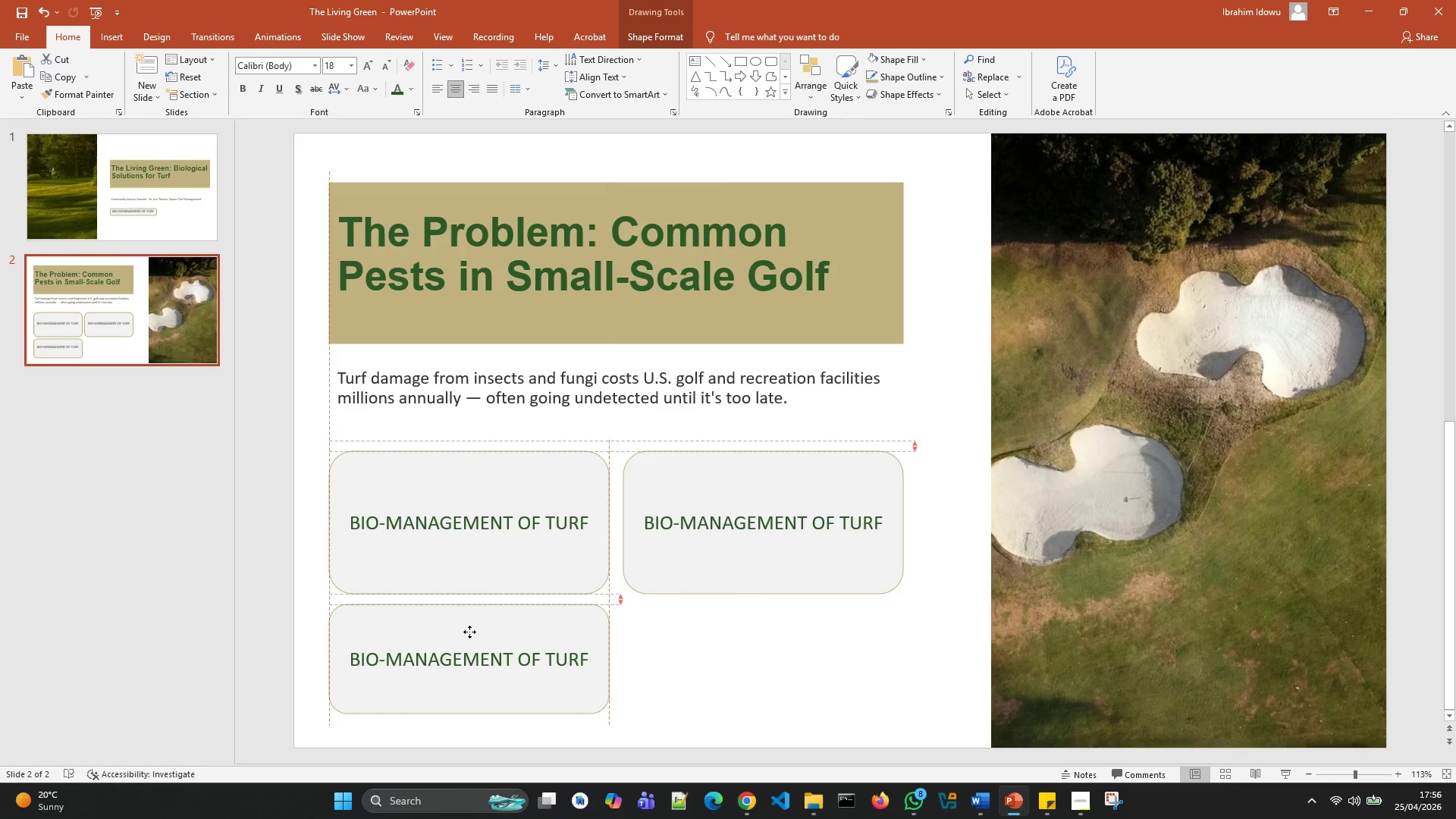 
wait(5.94)
 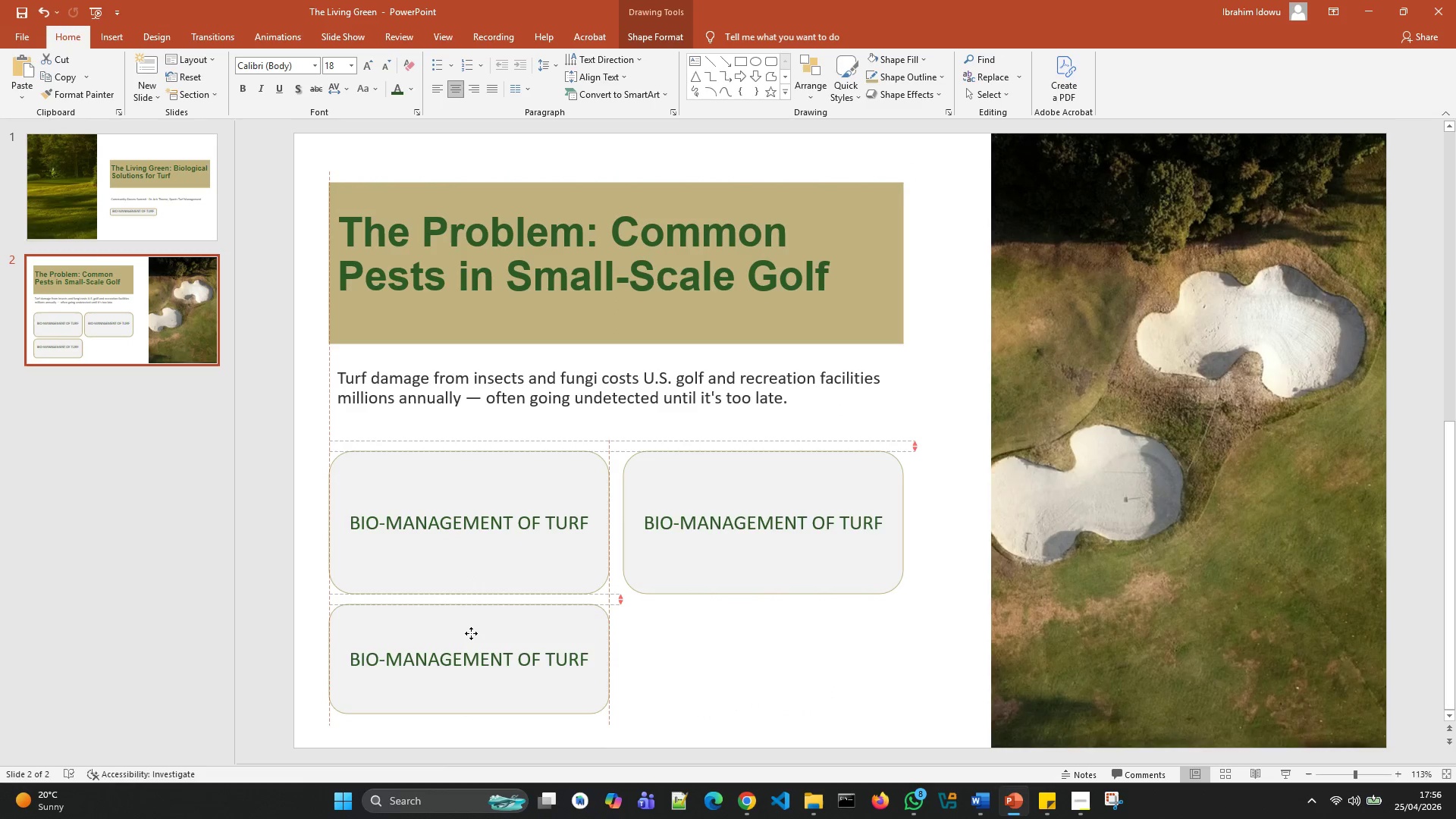 
left_click_drag(start_coordinate=[467, 711], to_coordinate=[470, 721])
 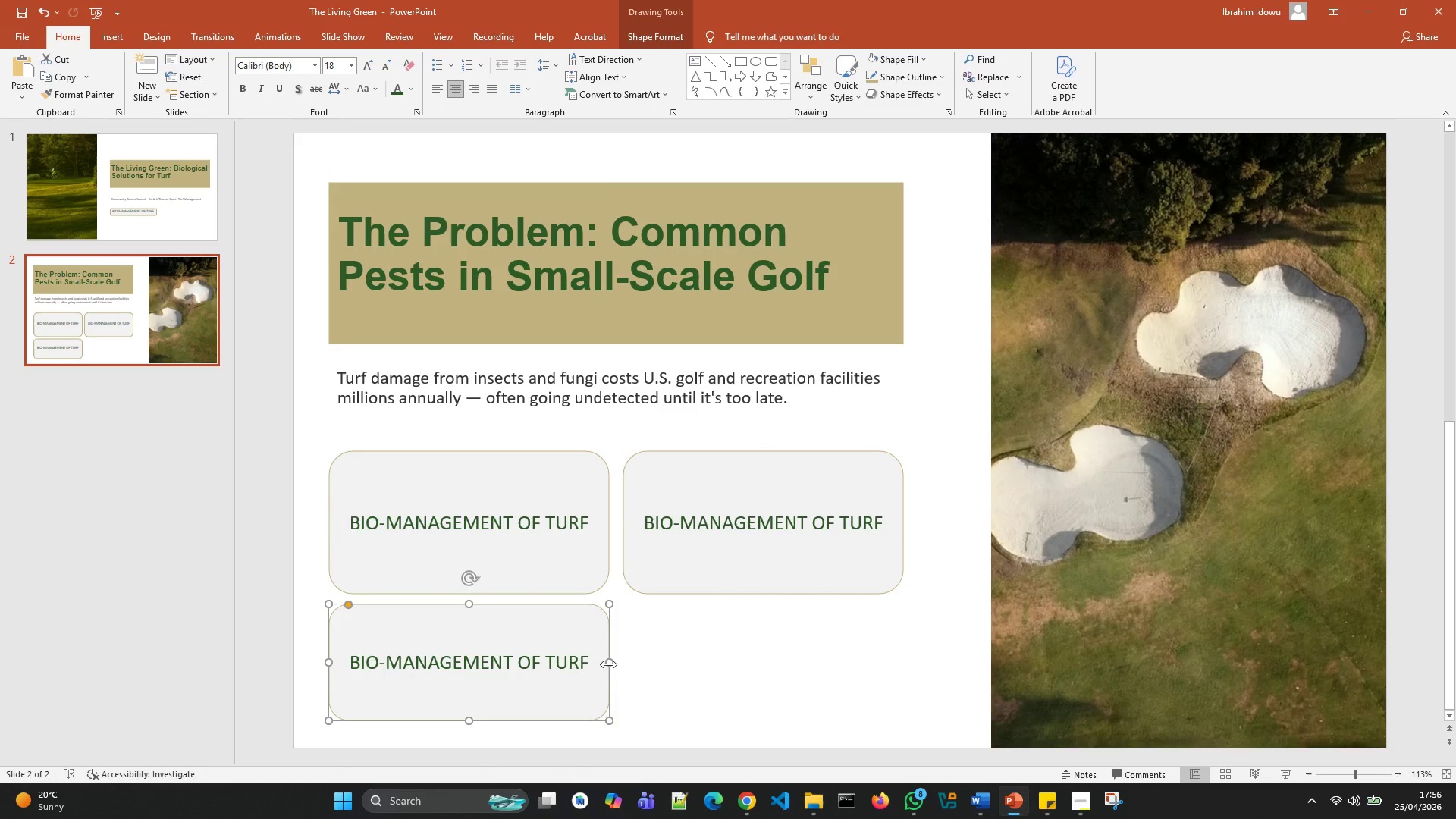 
left_click_drag(start_coordinate=[608, 664], to_coordinate=[903, 697])
 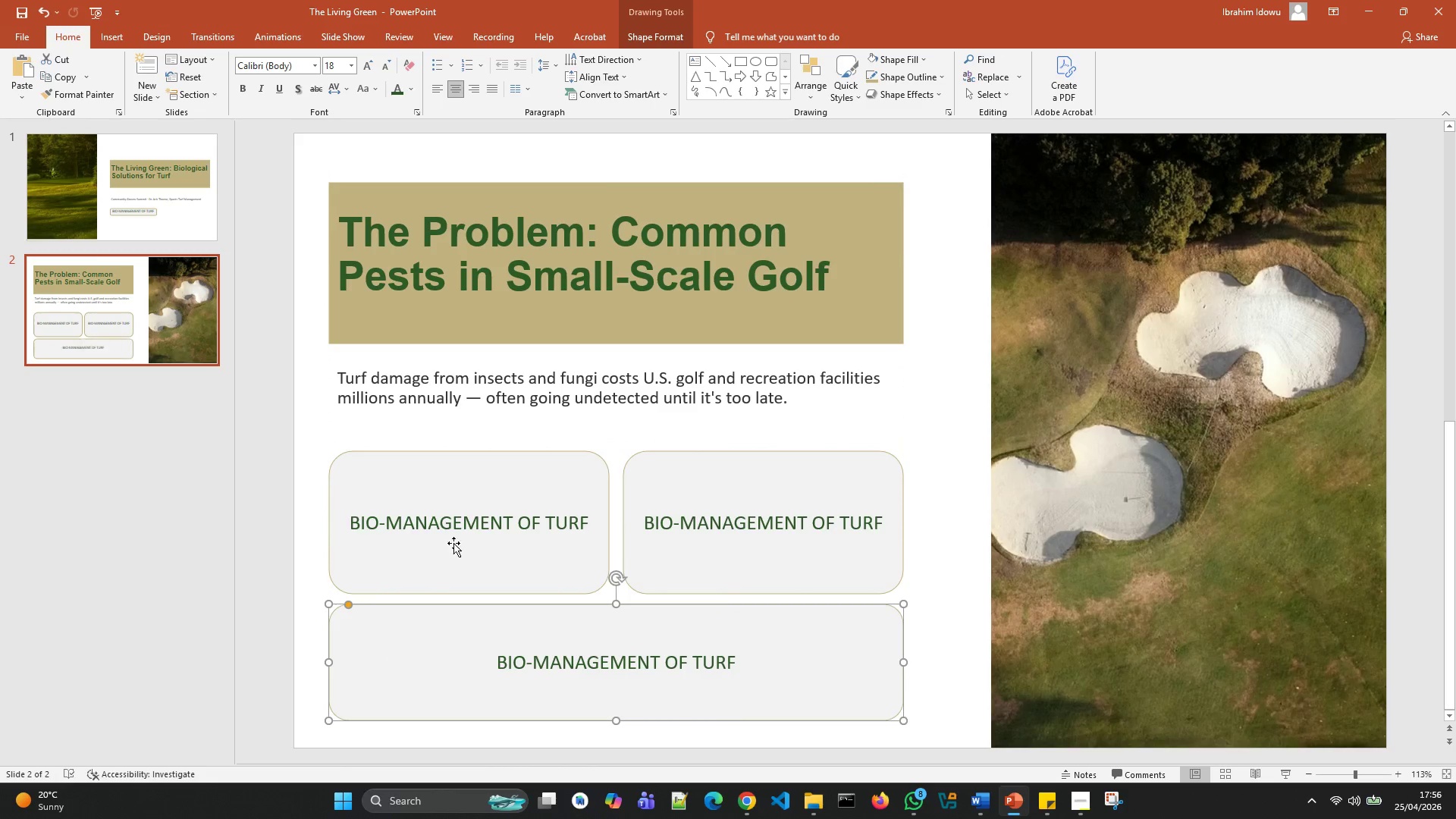 
left_click([470, 542])
 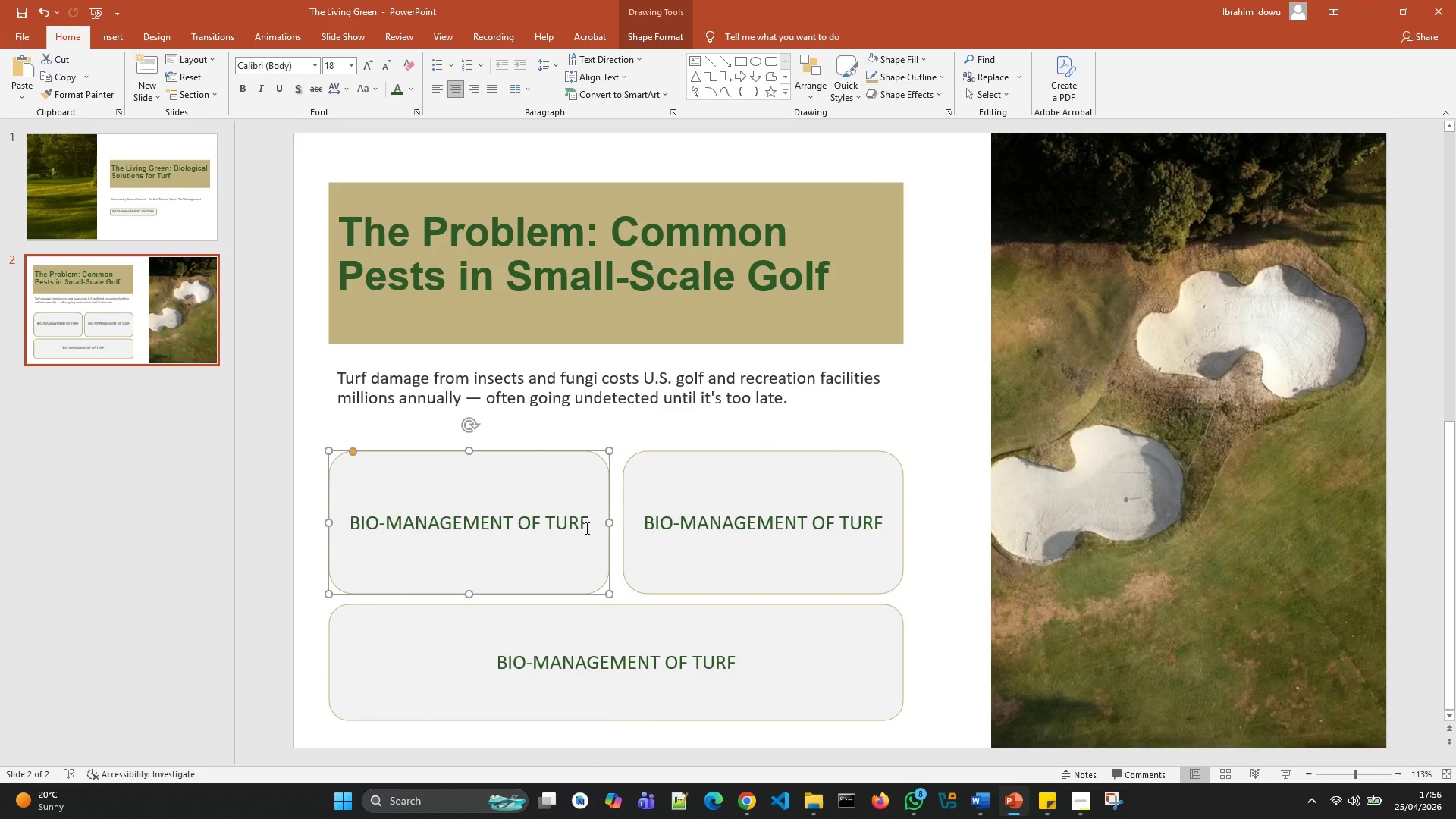 
left_click([585, 528])
 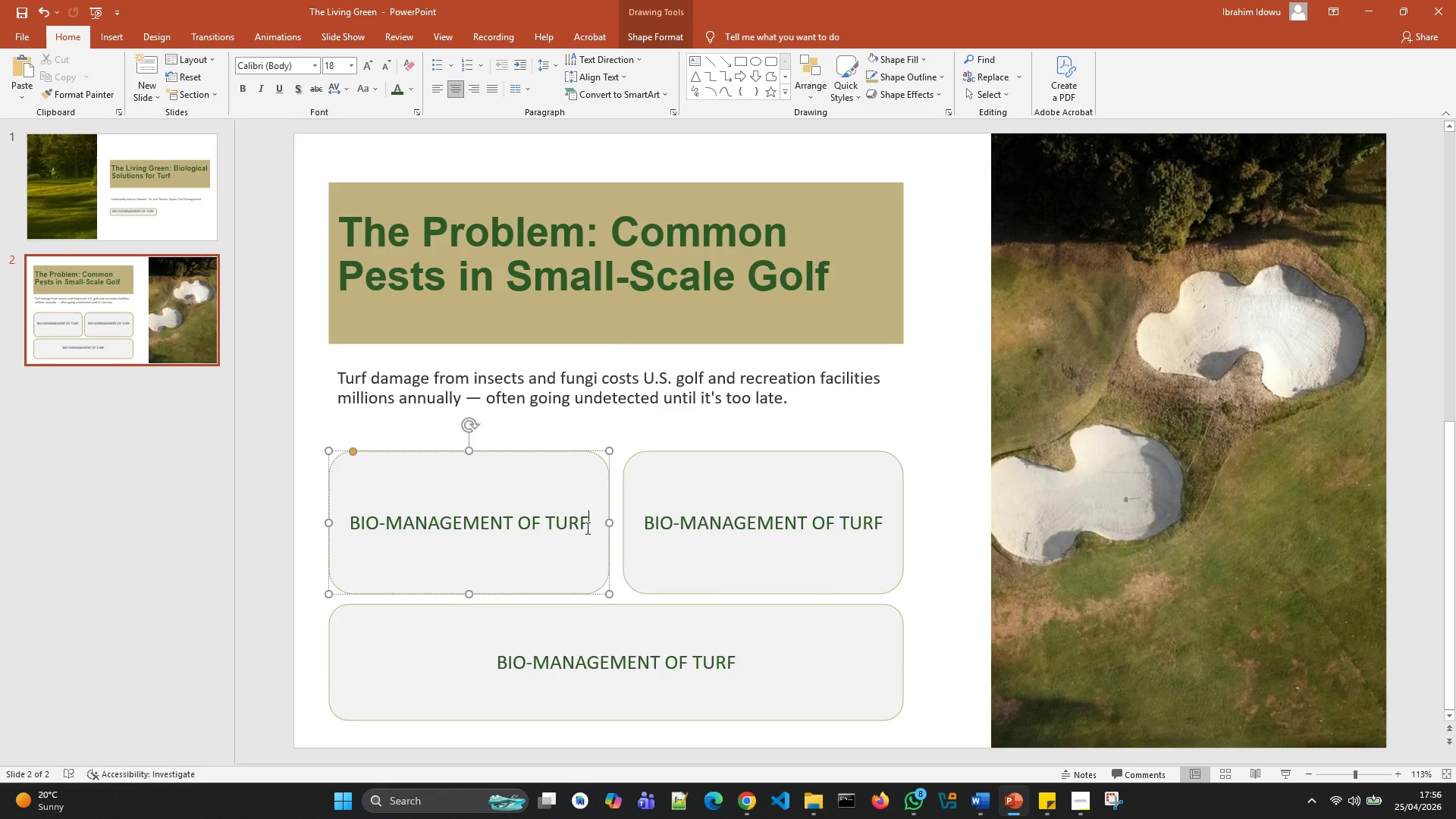 
key(Control+A)
 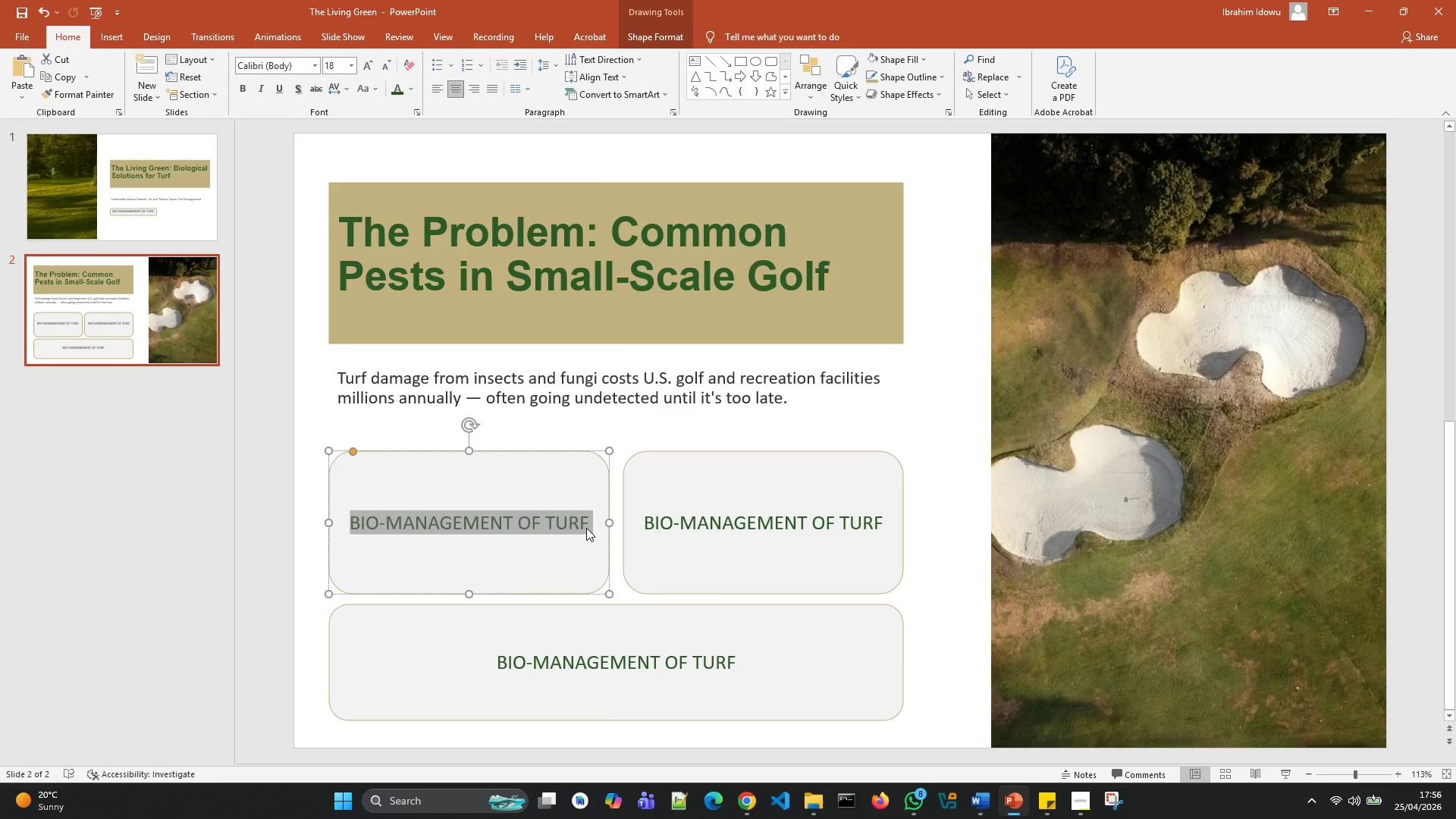 
key(Backspace)
 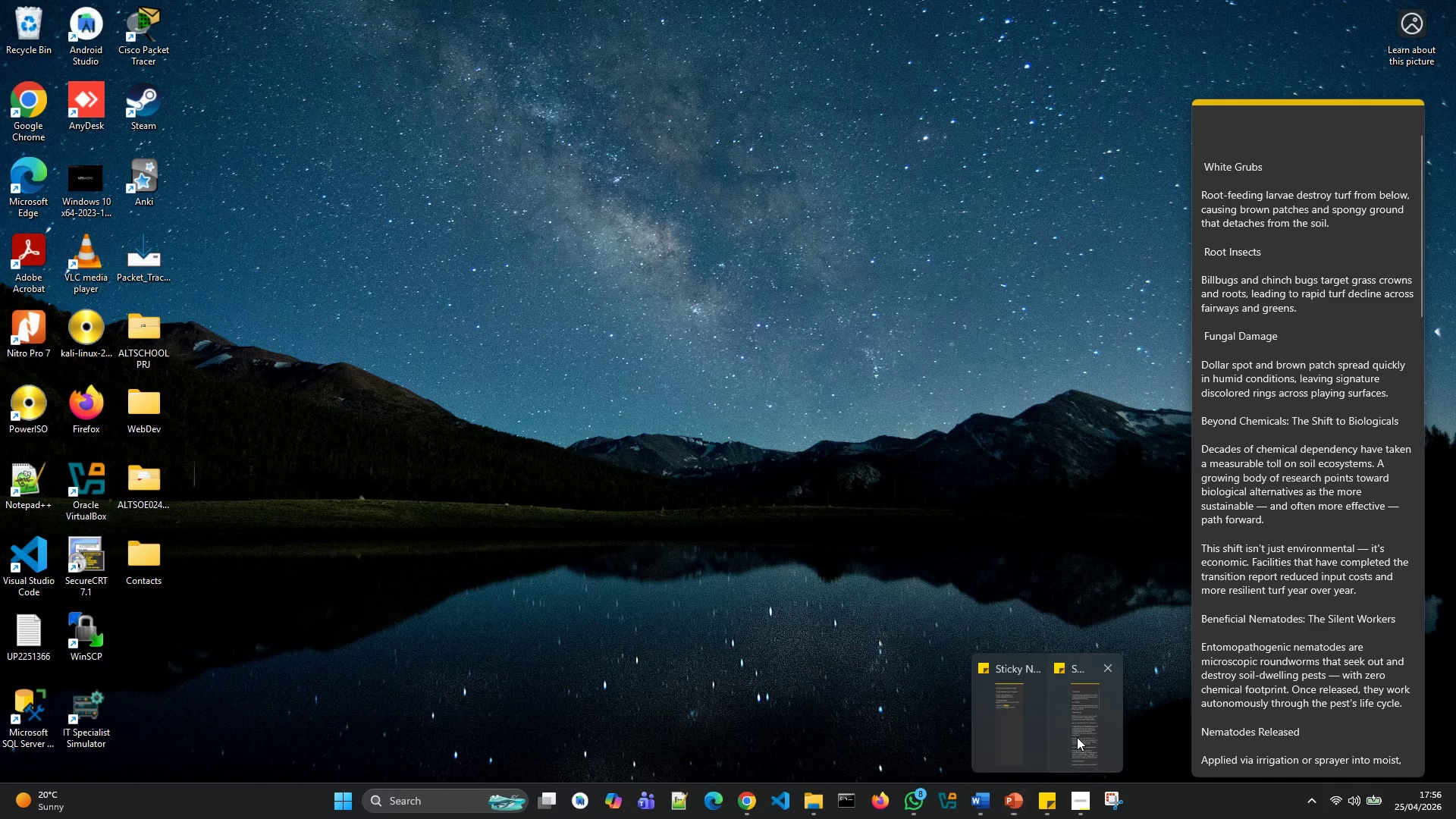 
wait(9.14)
 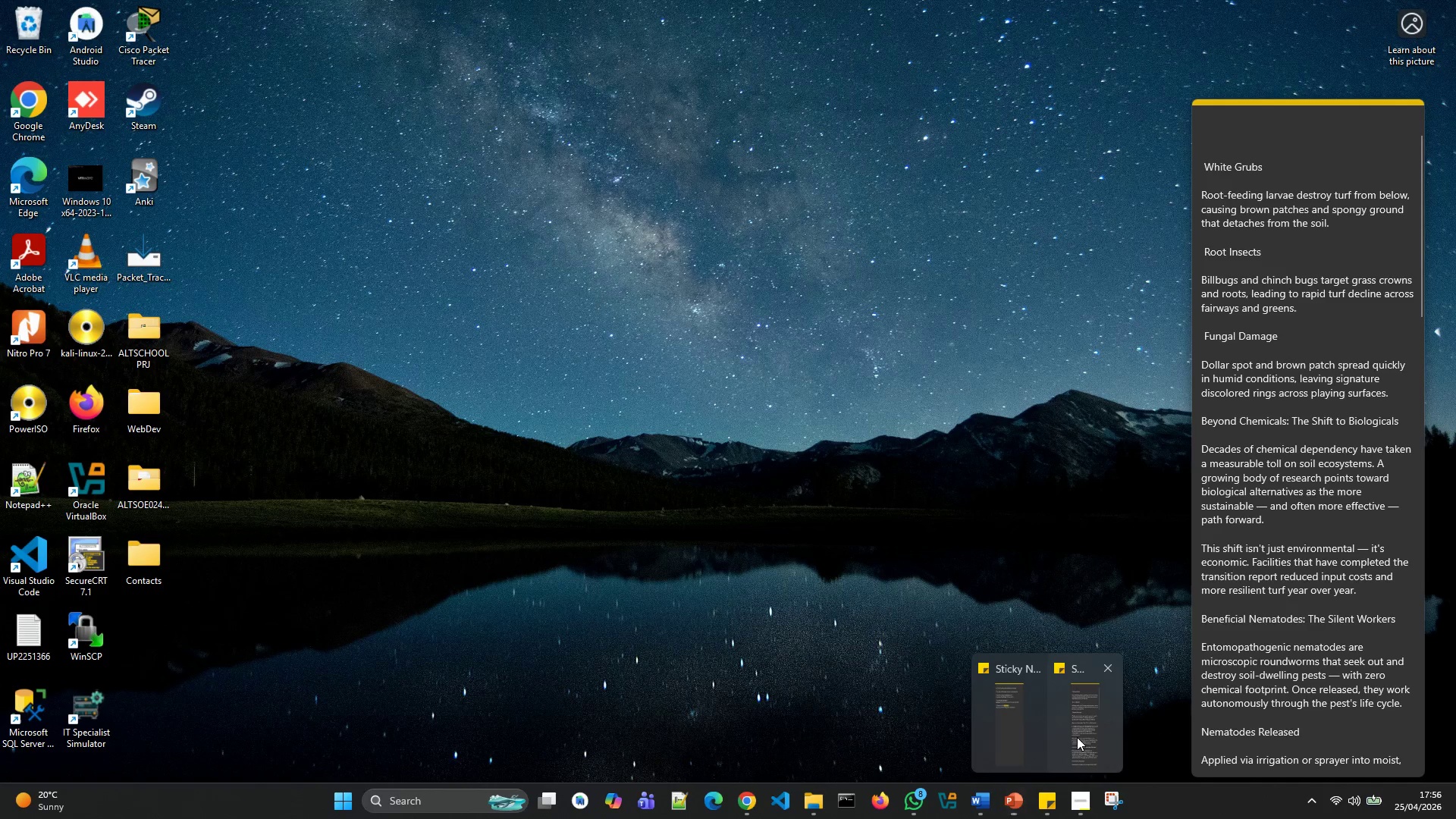 
left_click_drag(start_coordinate=[1343, 218], to_coordinate=[1157, 157])
 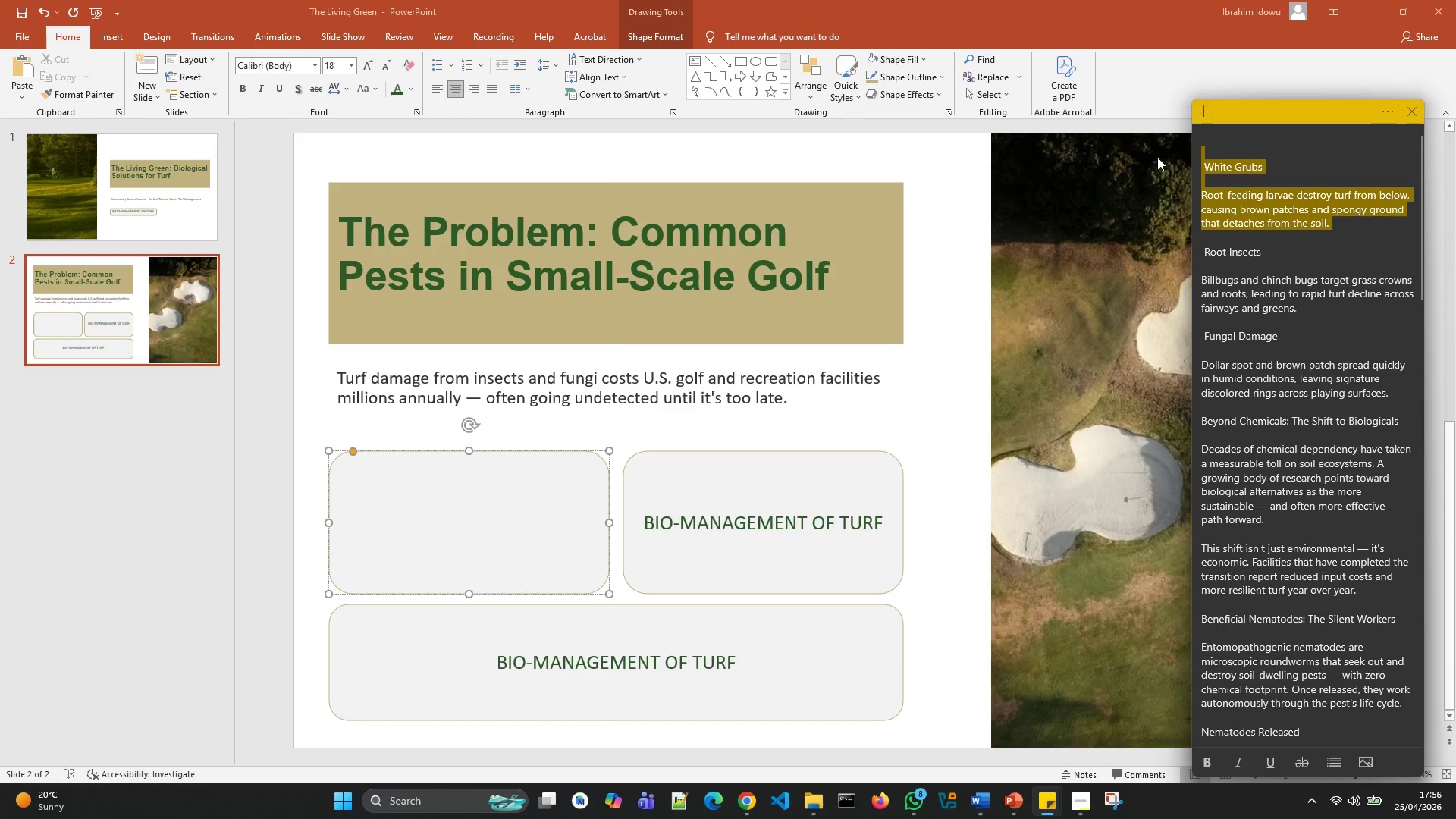 
key(Control+X)
 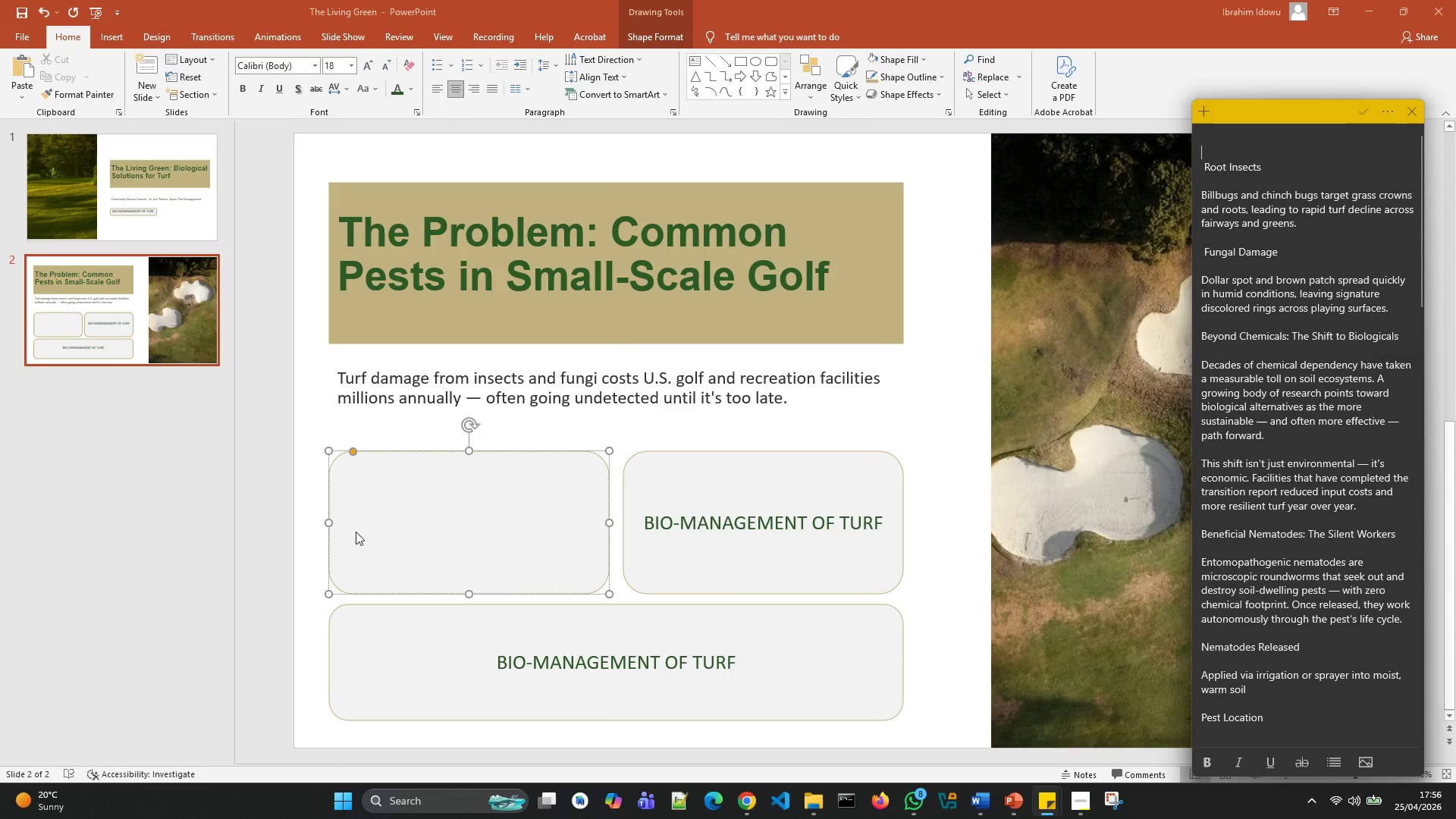 
left_click([385, 523])
 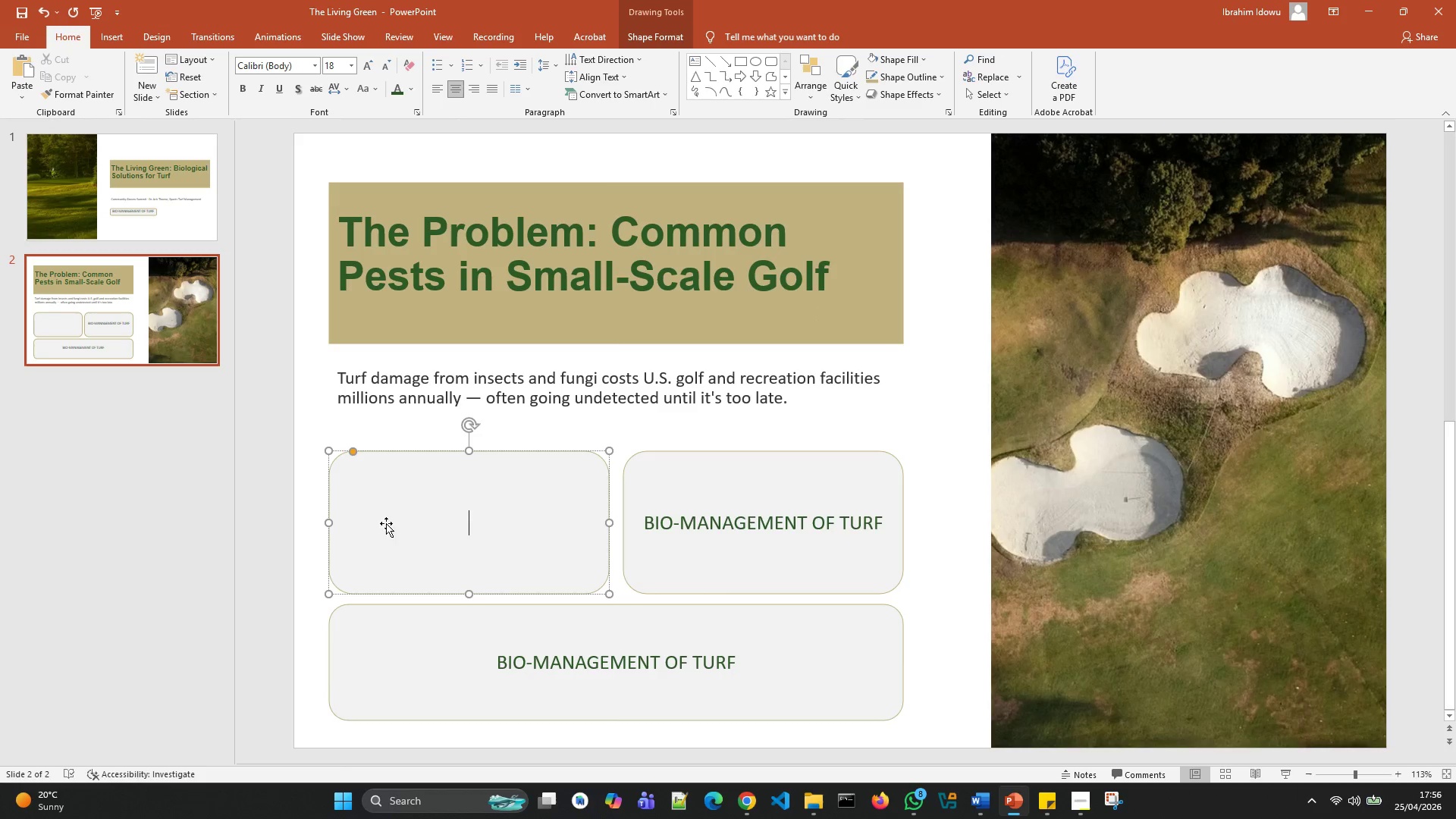 
key(Control+V)
 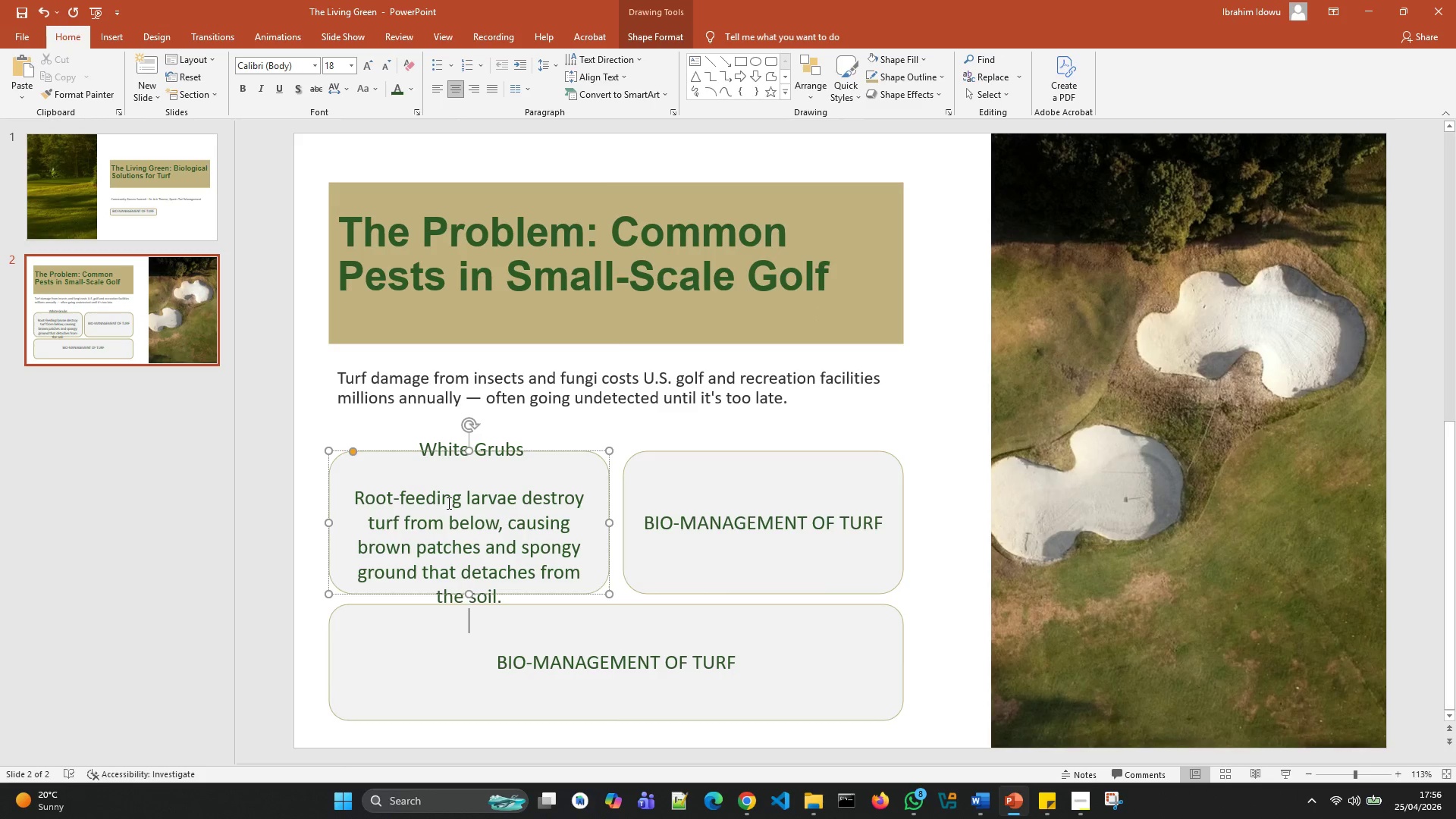 
hold_key(key=ControlLeft, duration=0.38)
 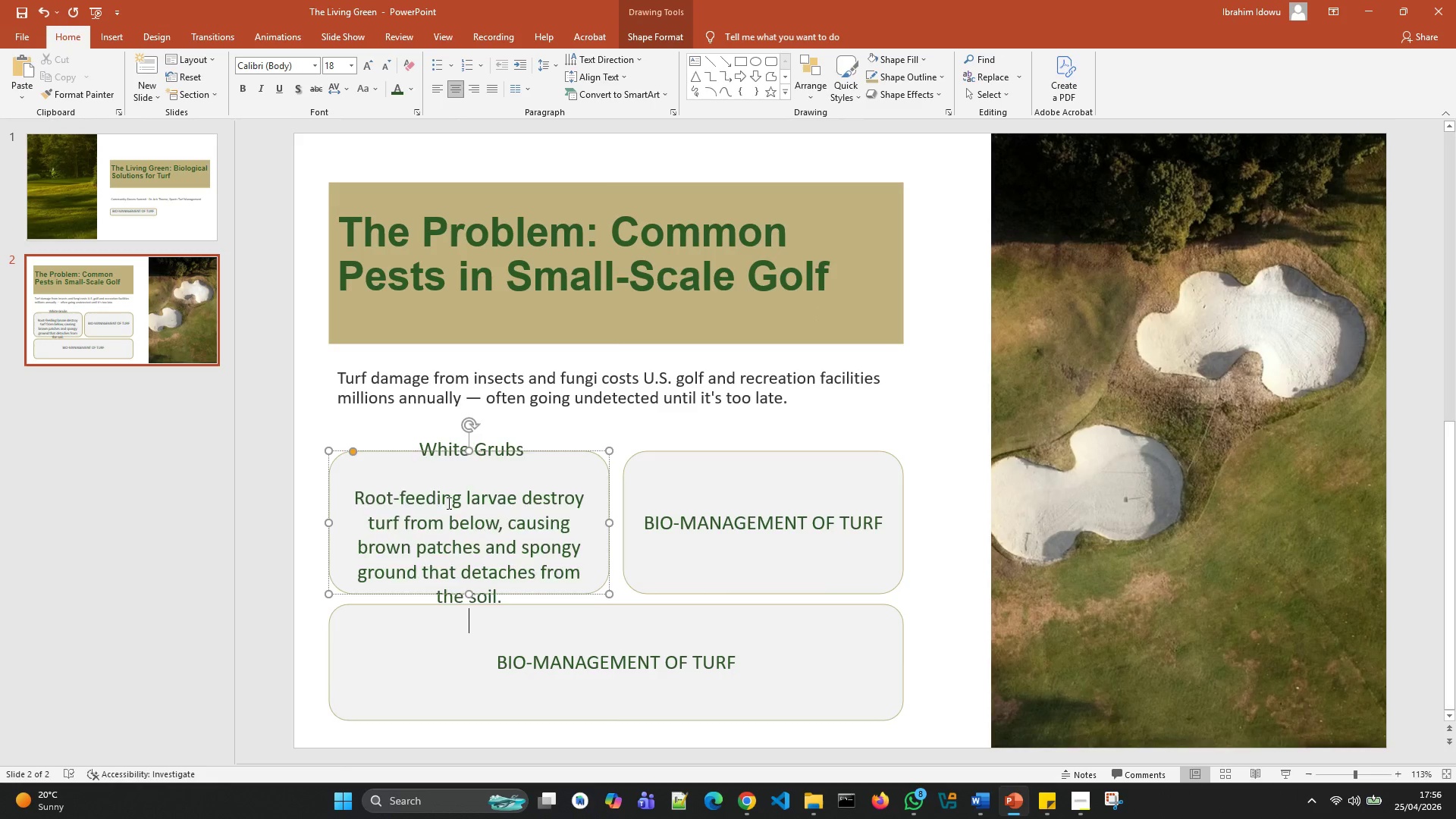 
key(Backspace)
 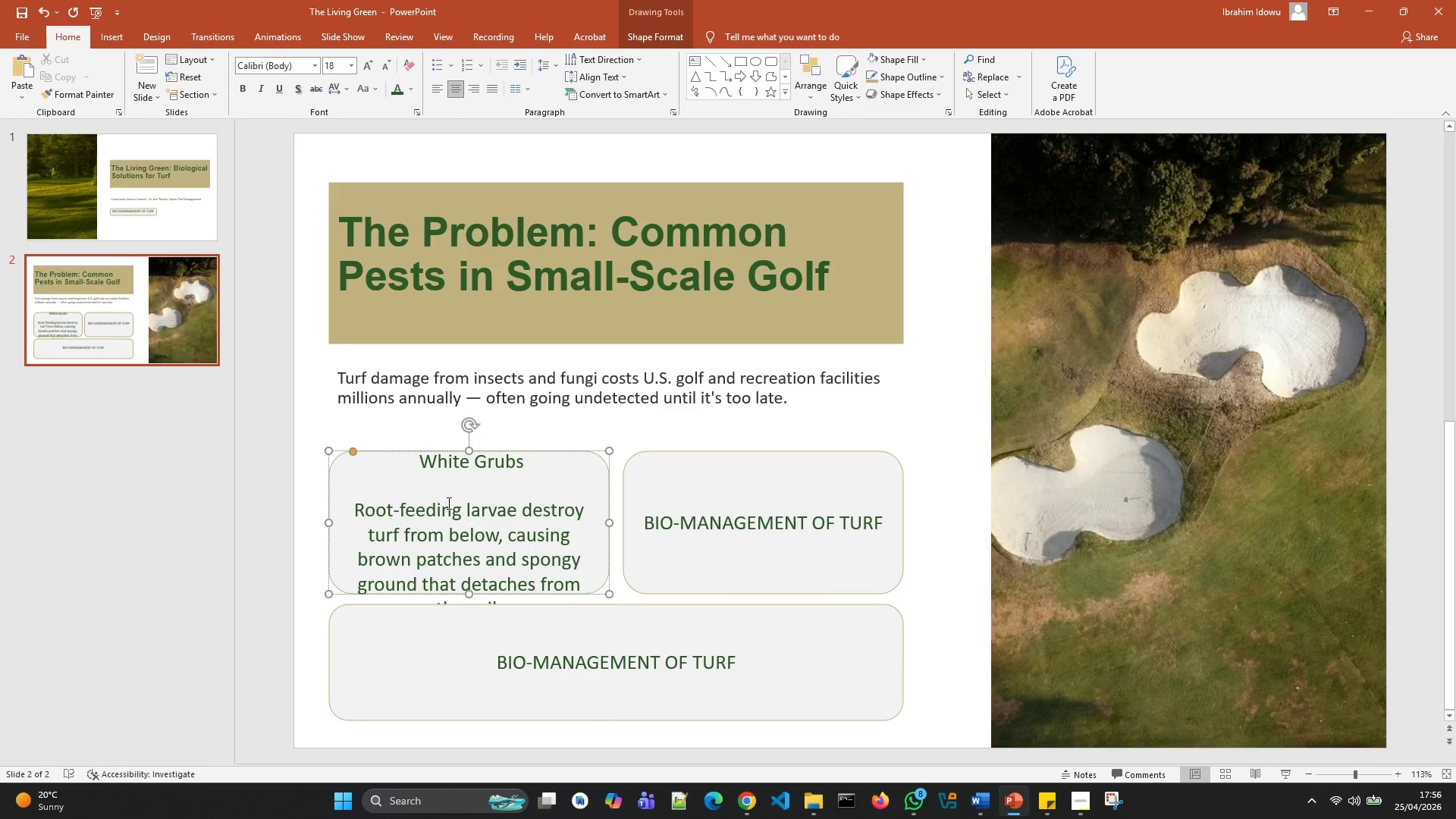 
key(Control+A)
 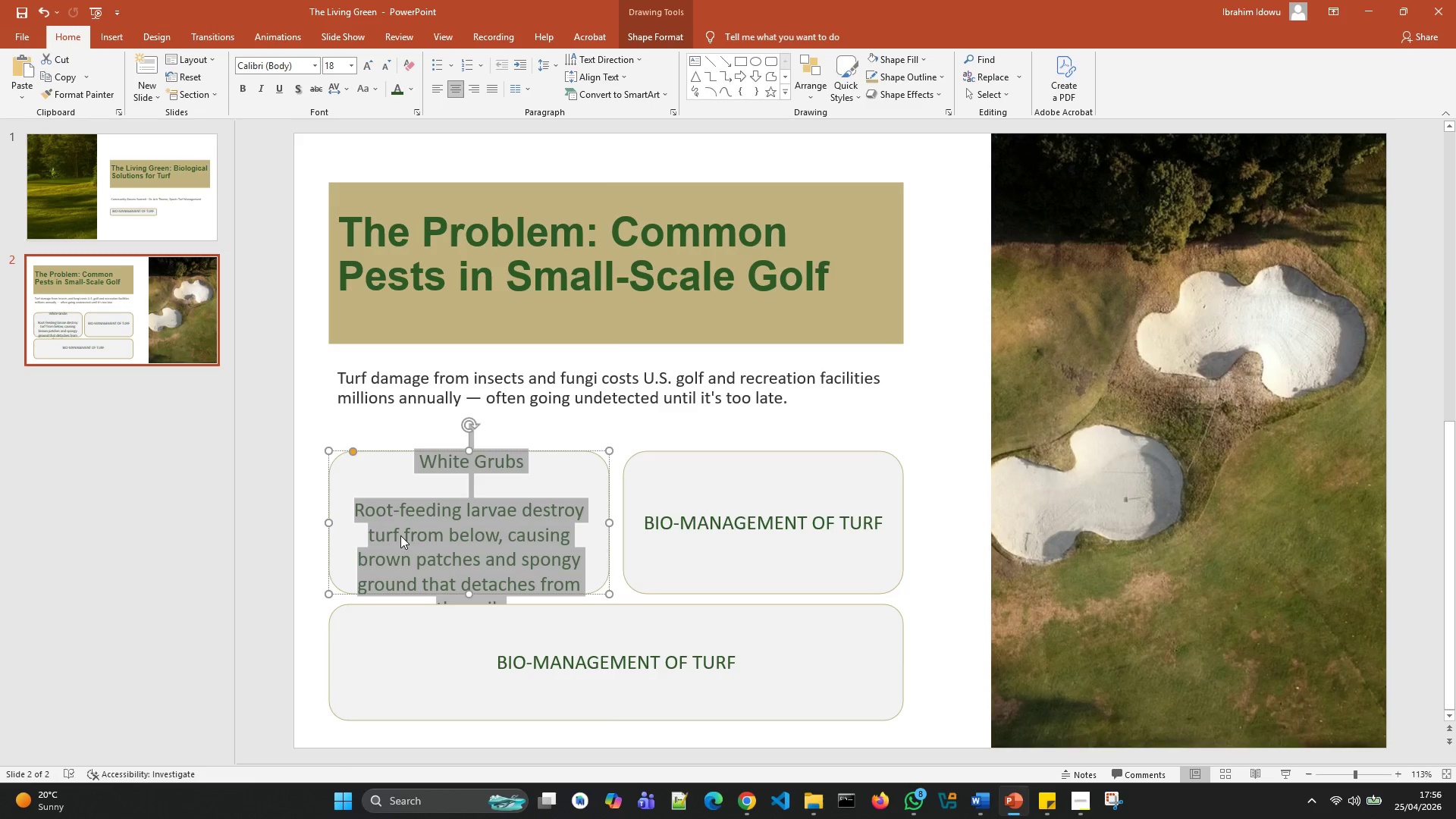 
right_click([472, 548])
 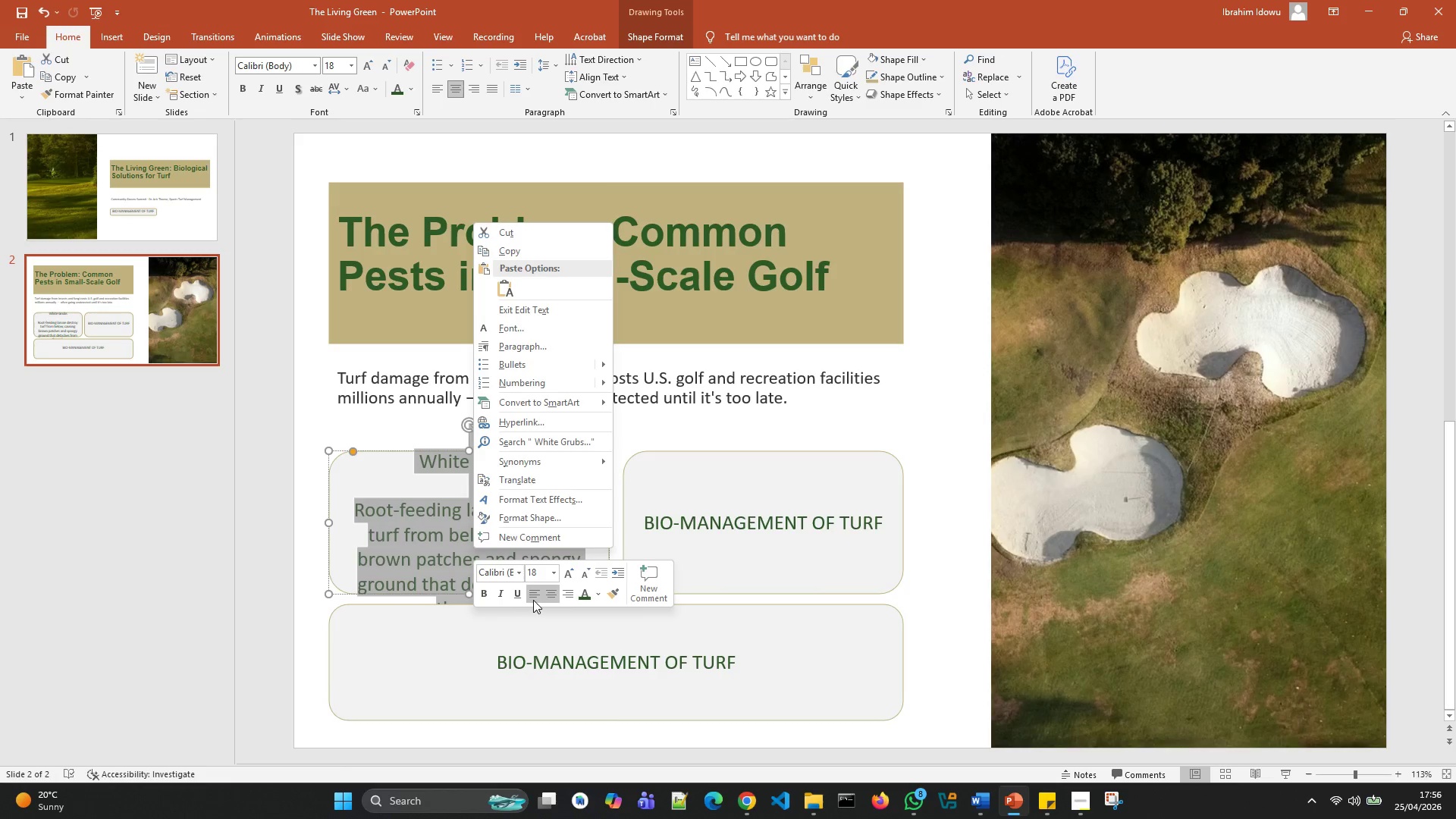 
left_click([533, 598])
 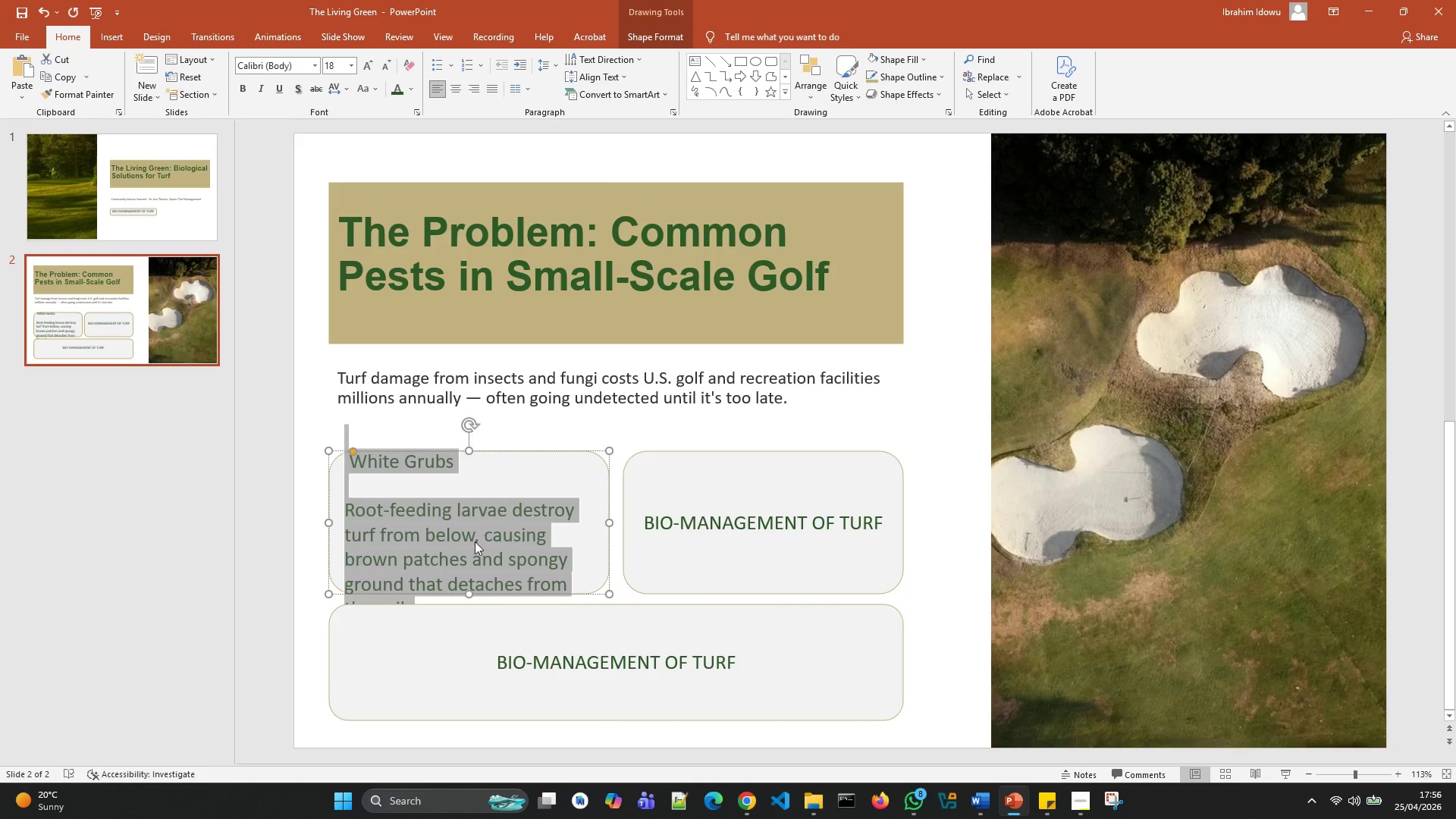 
right_click([473, 549])
 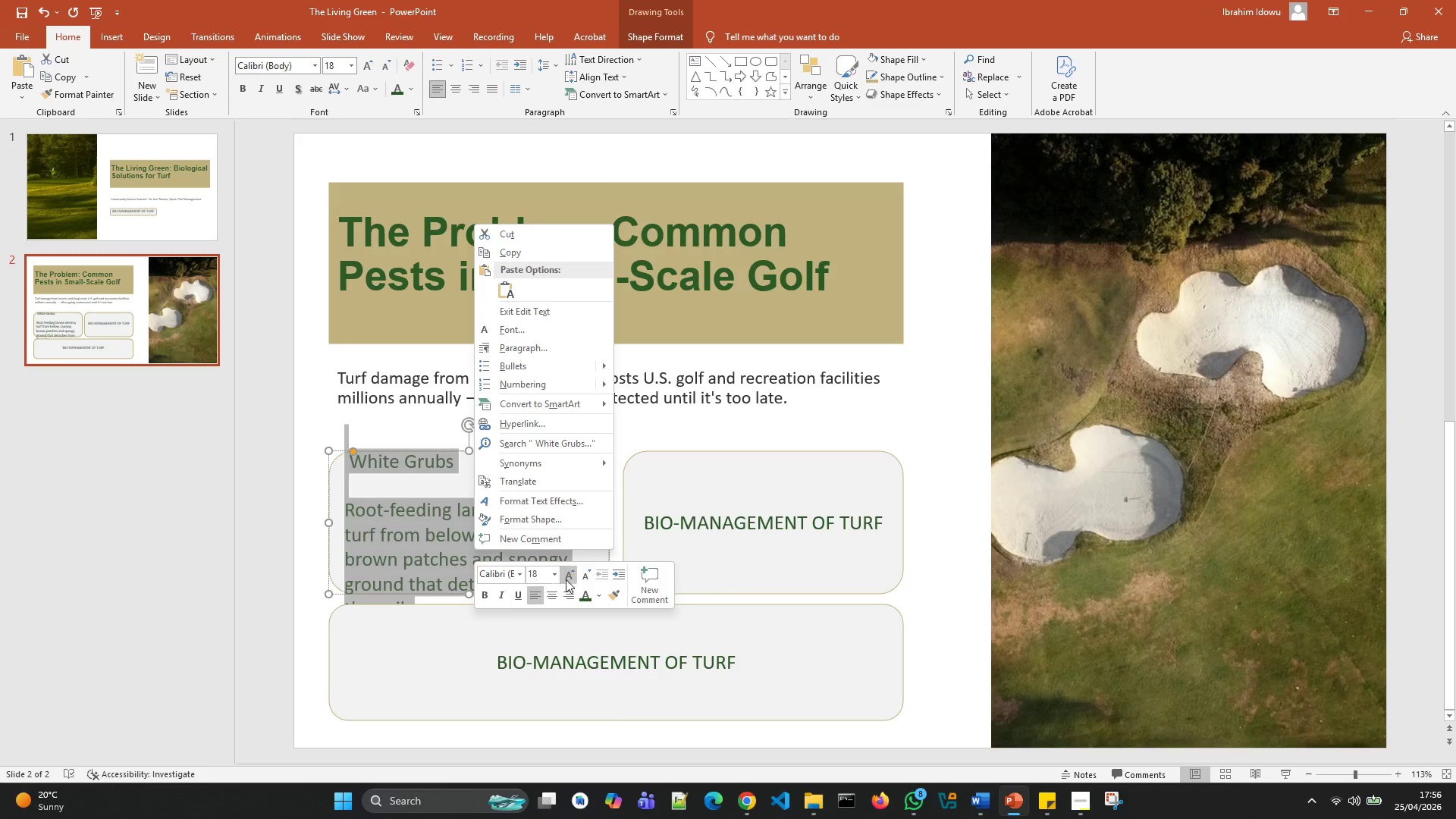 
left_click([580, 577])
 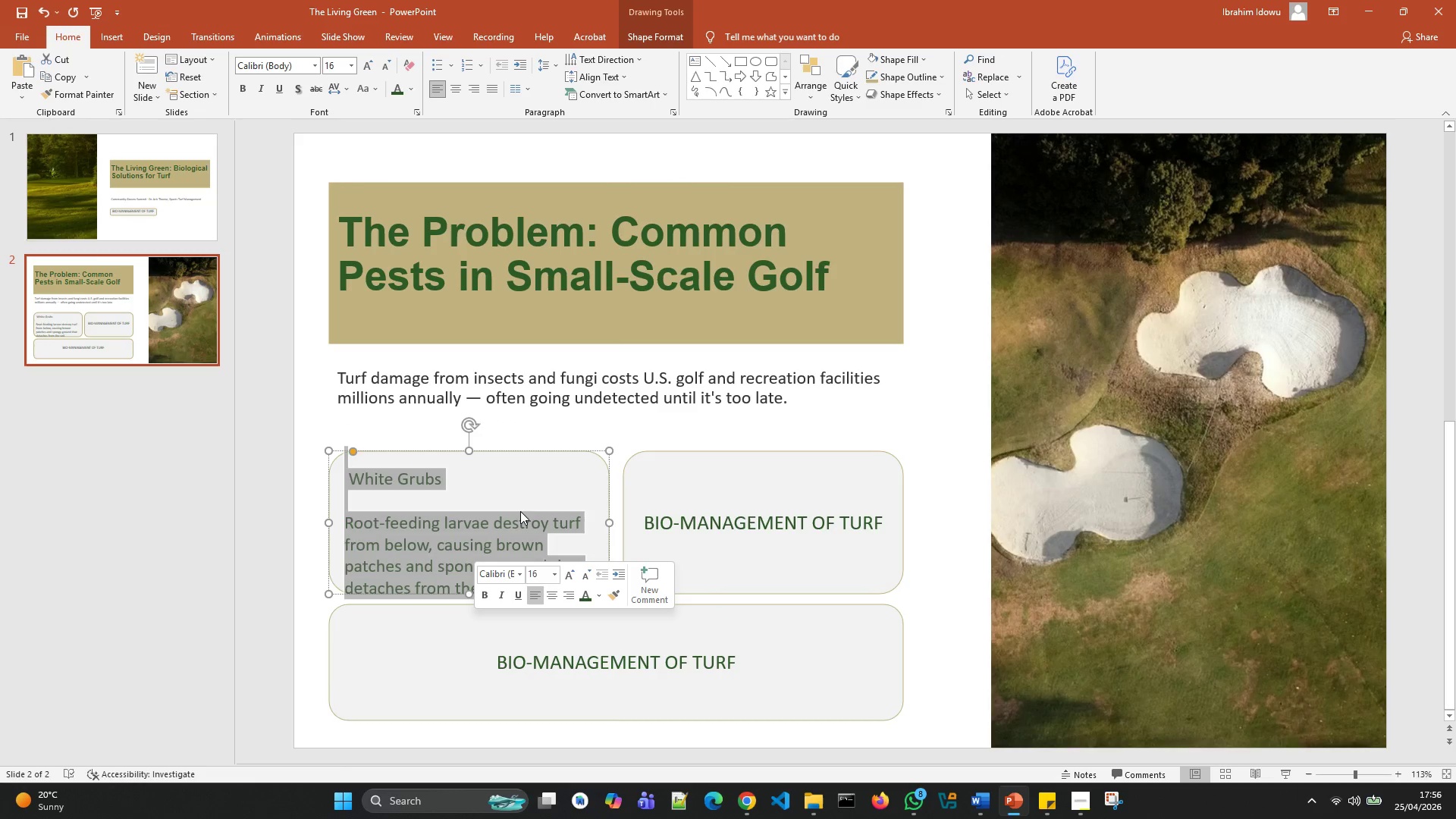 
left_click([516, 499])
 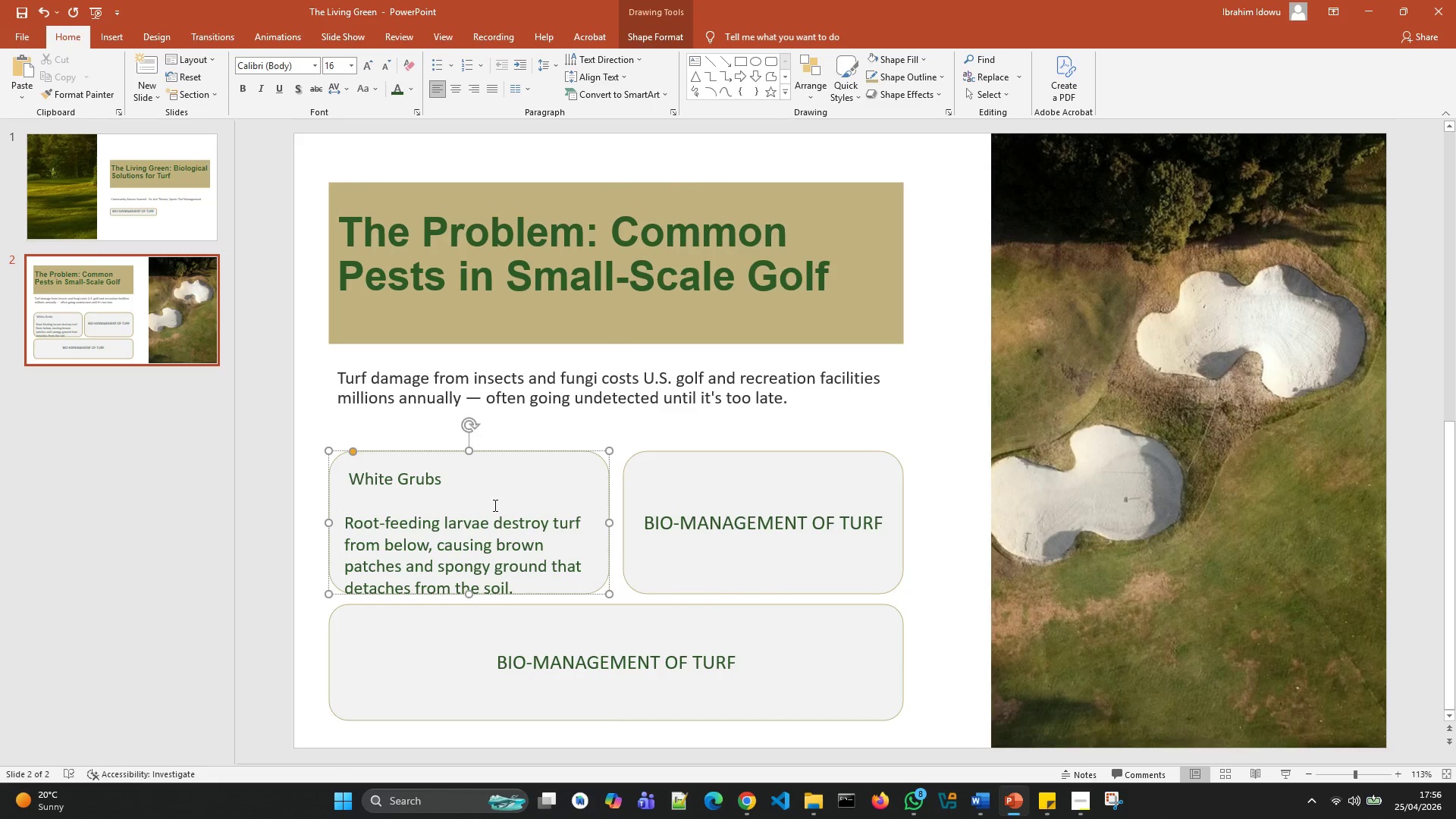 
key(Backspace)
 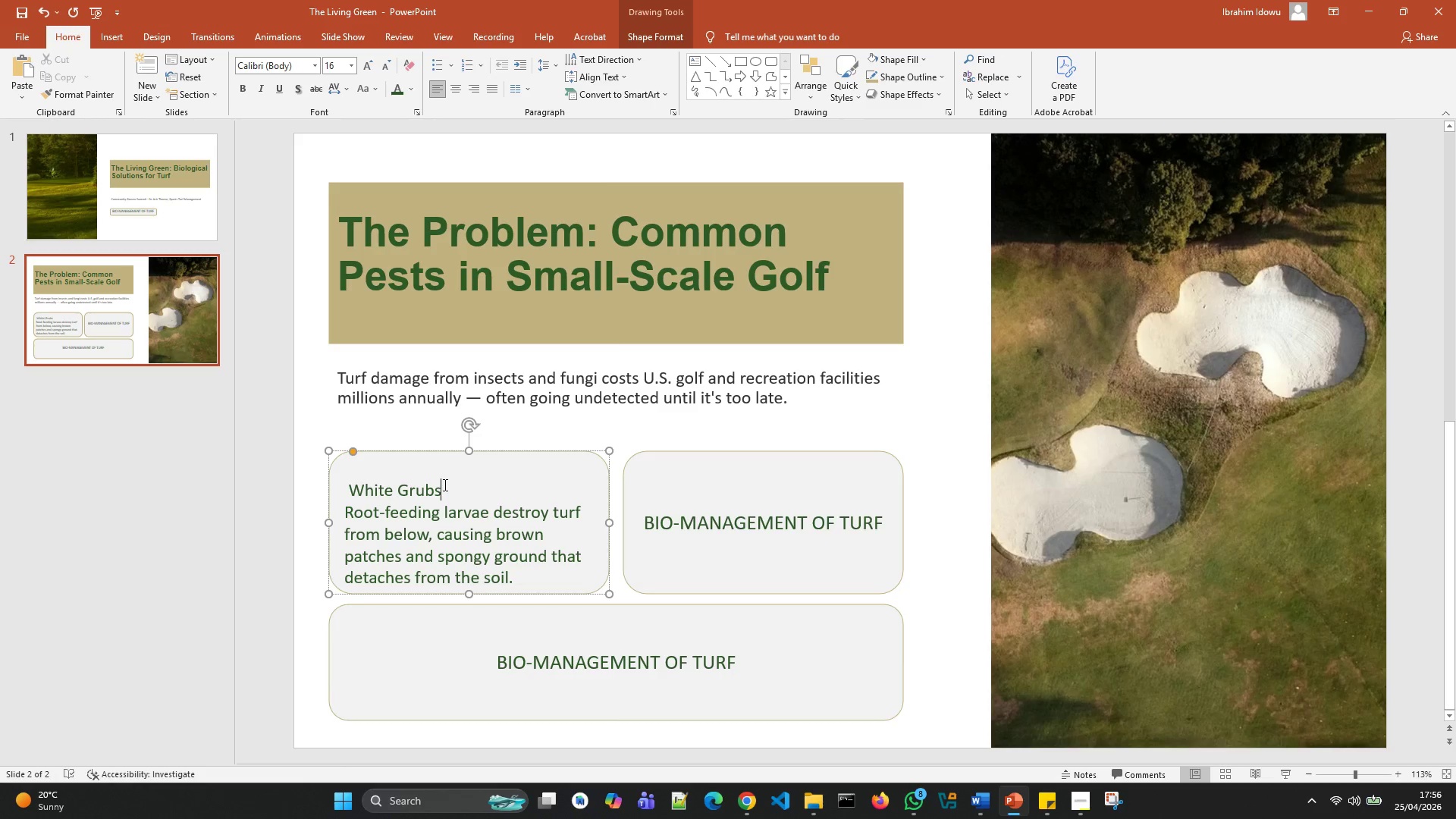 
left_click_drag(start_coordinate=[453, 492], to_coordinate=[358, 486])
 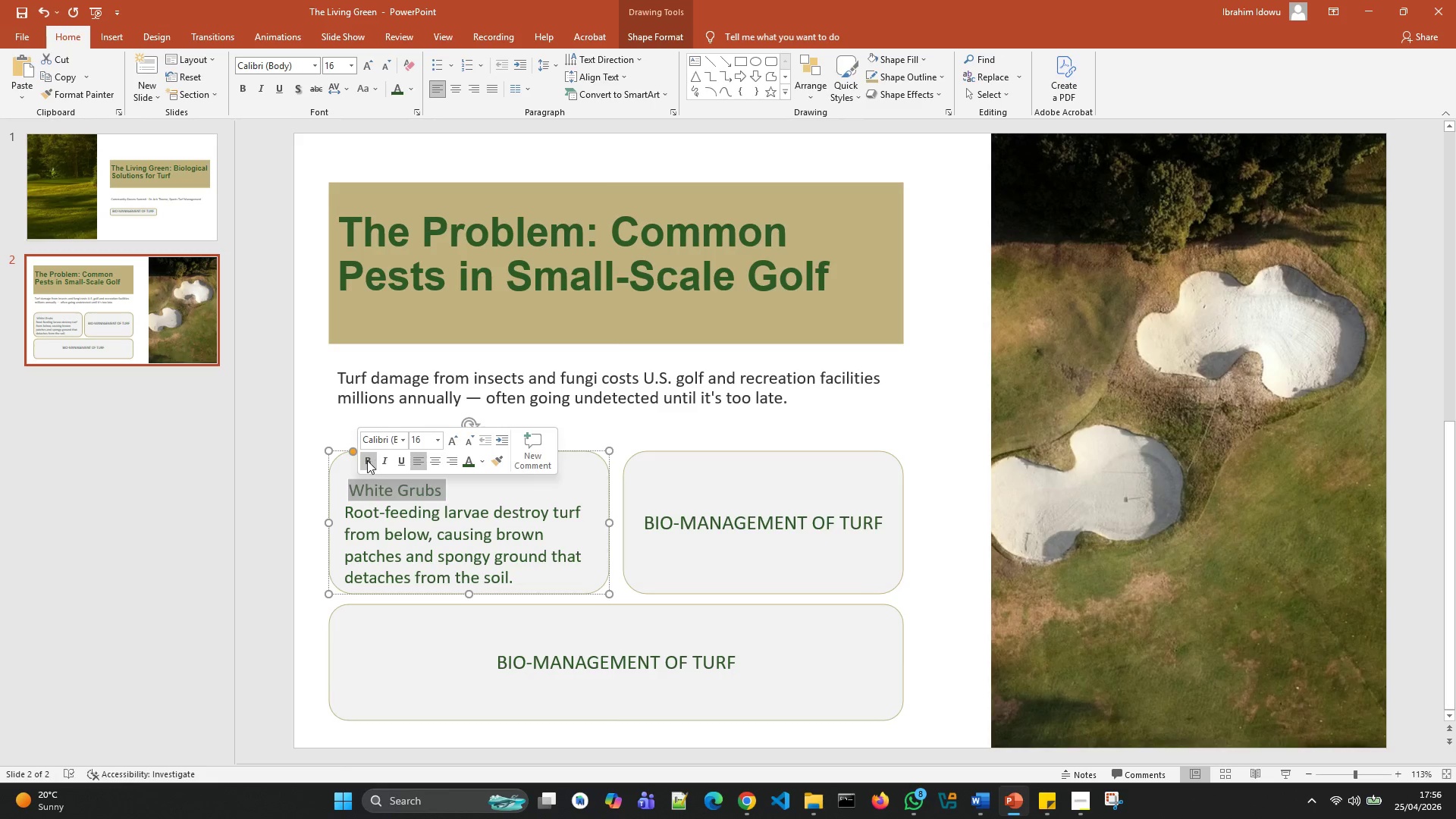 
left_click([366, 460])
 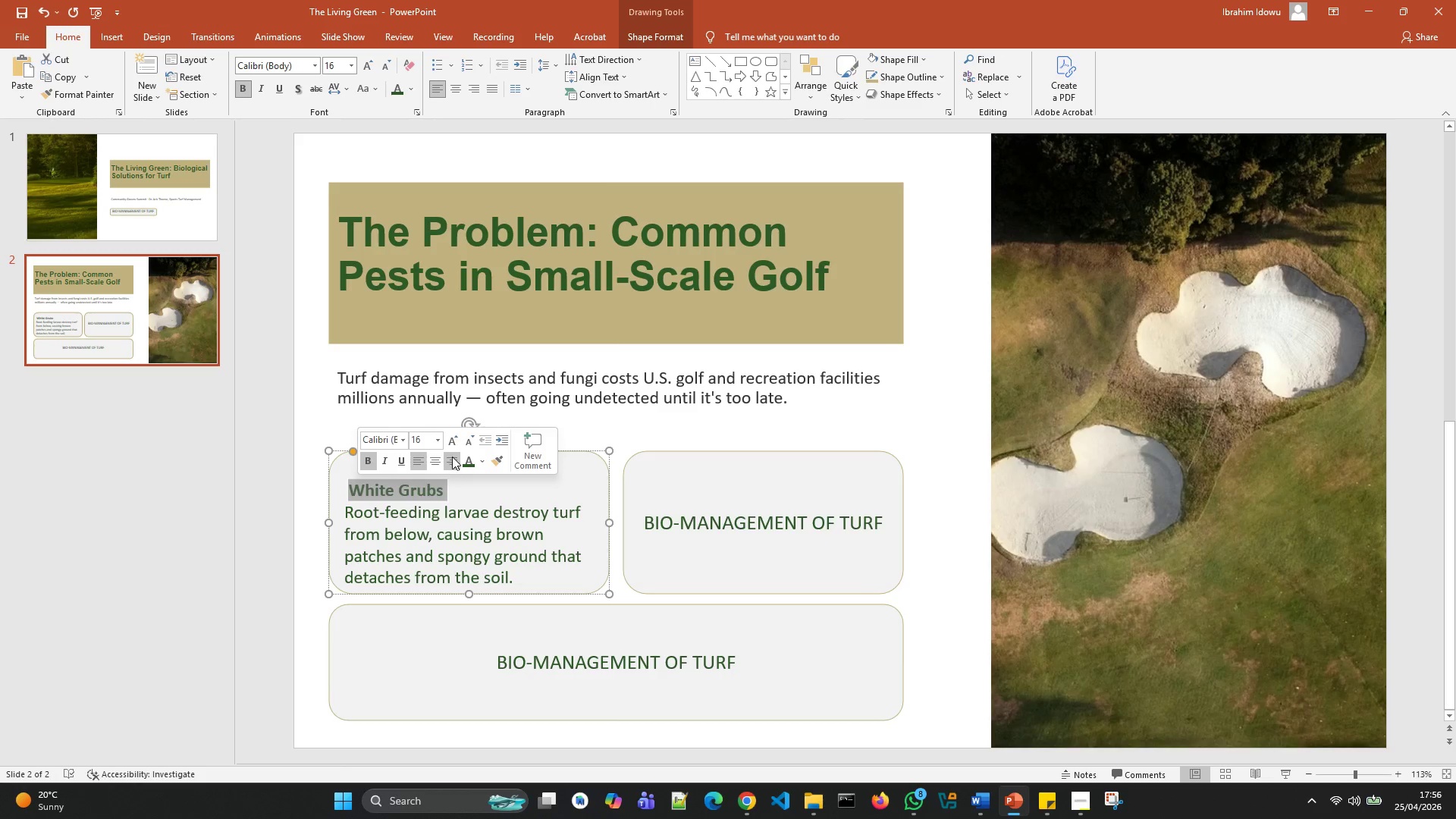 
left_click([450, 442])
 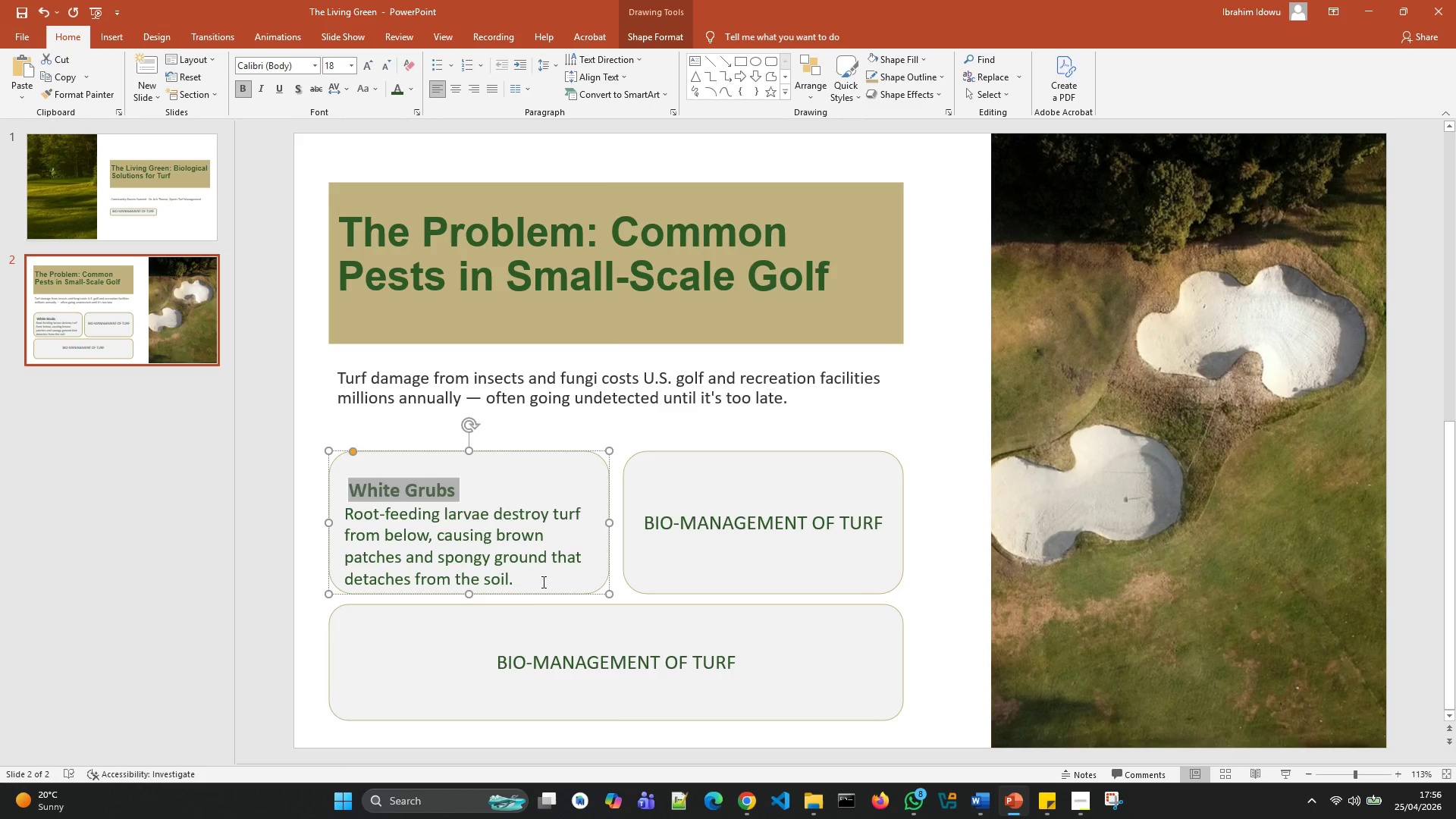 
left_click([541, 580])
 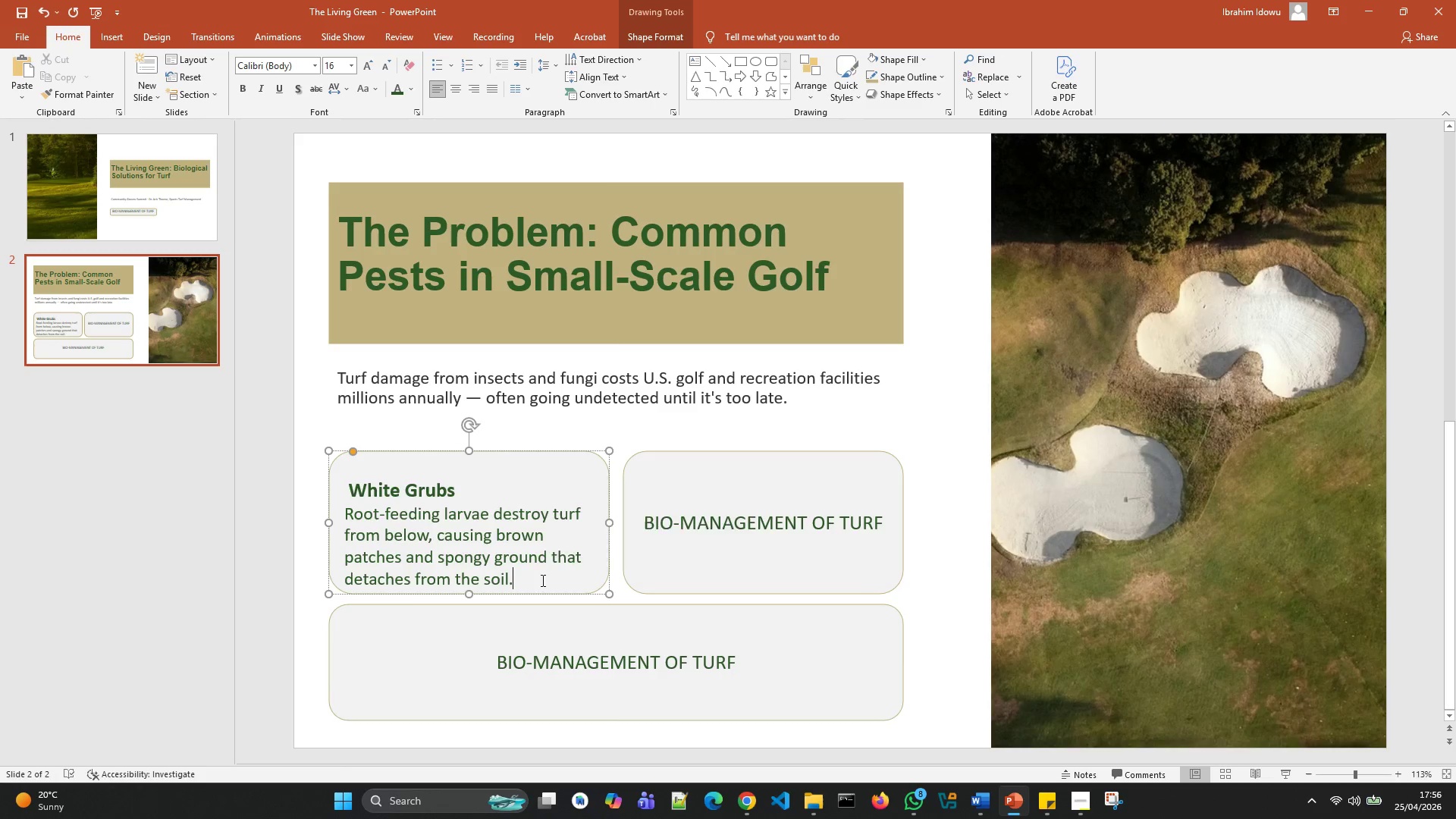 
left_click_drag(start_coordinate=[541, 580], to_coordinate=[357, 521])
 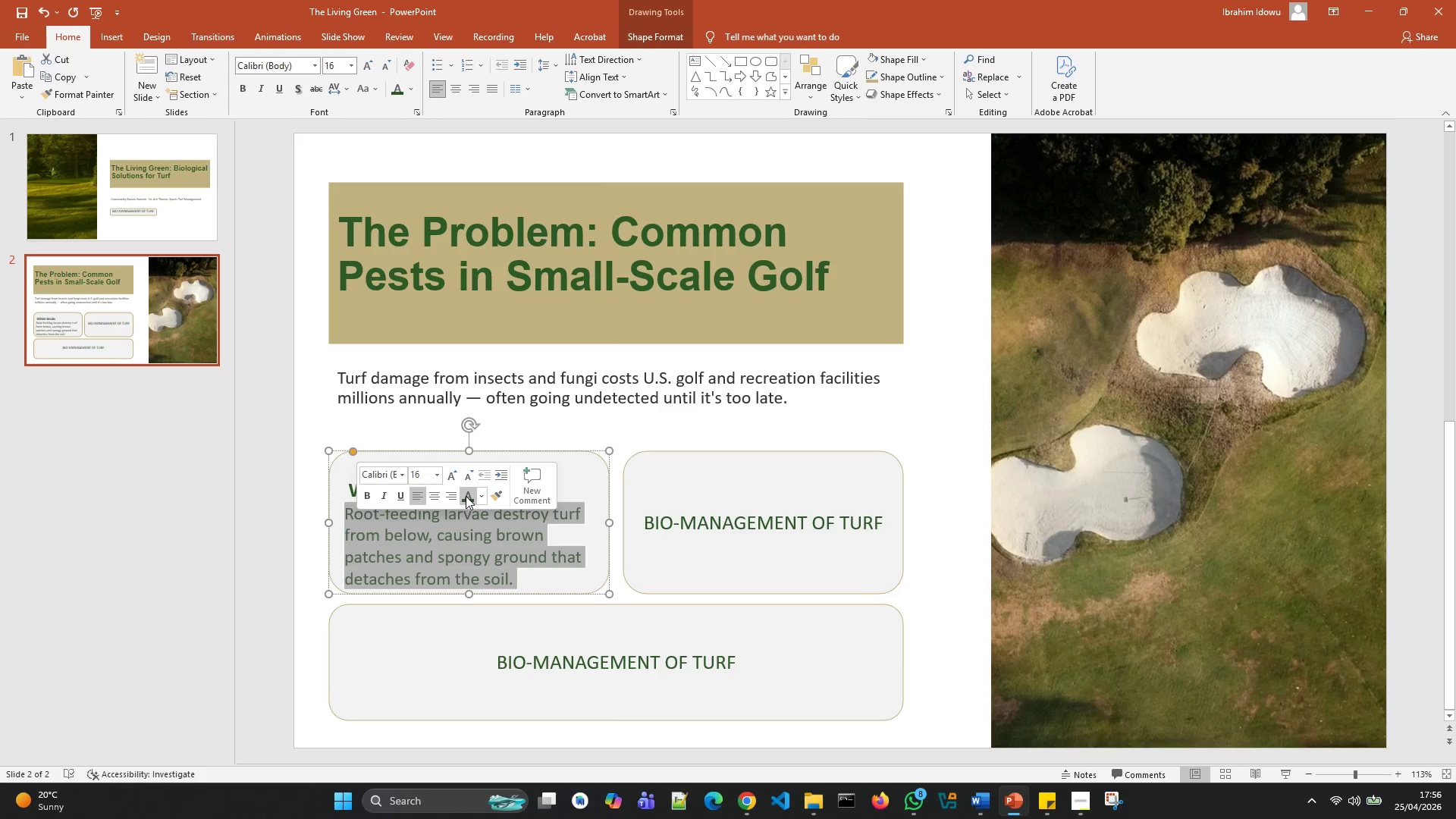 
left_click([466, 495])
 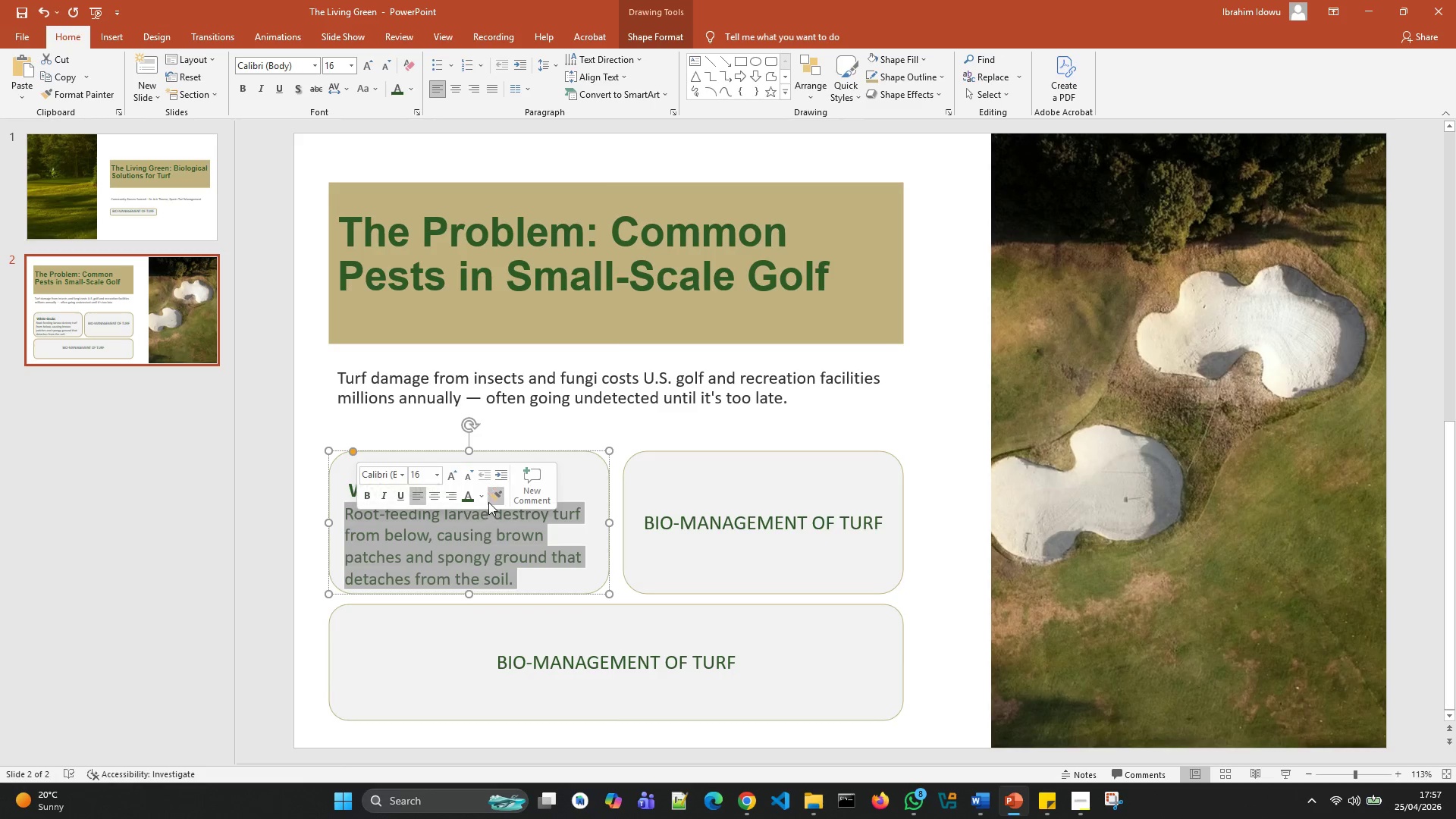 
left_click([482, 494])
 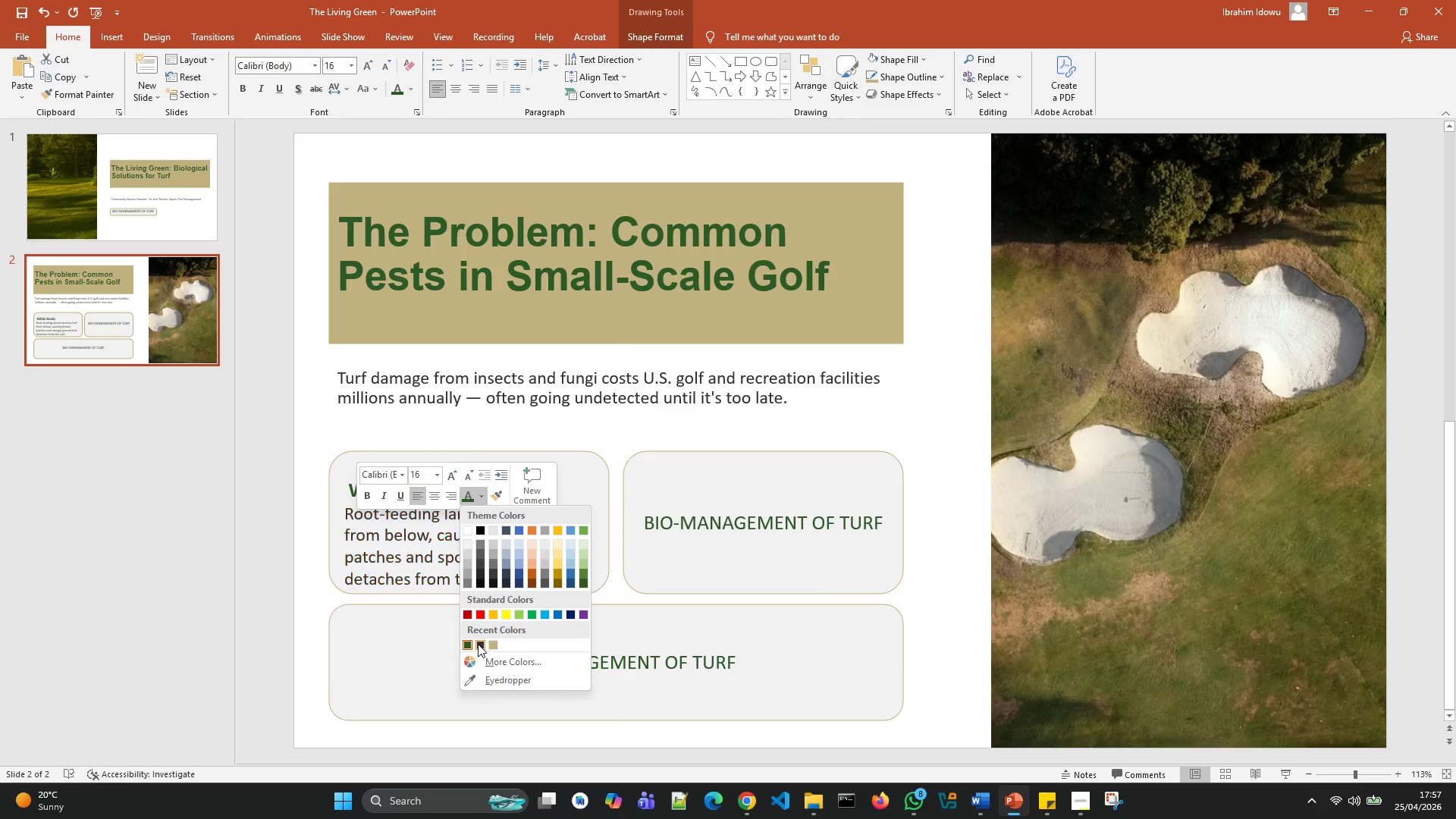 
left_click([479, 644])
 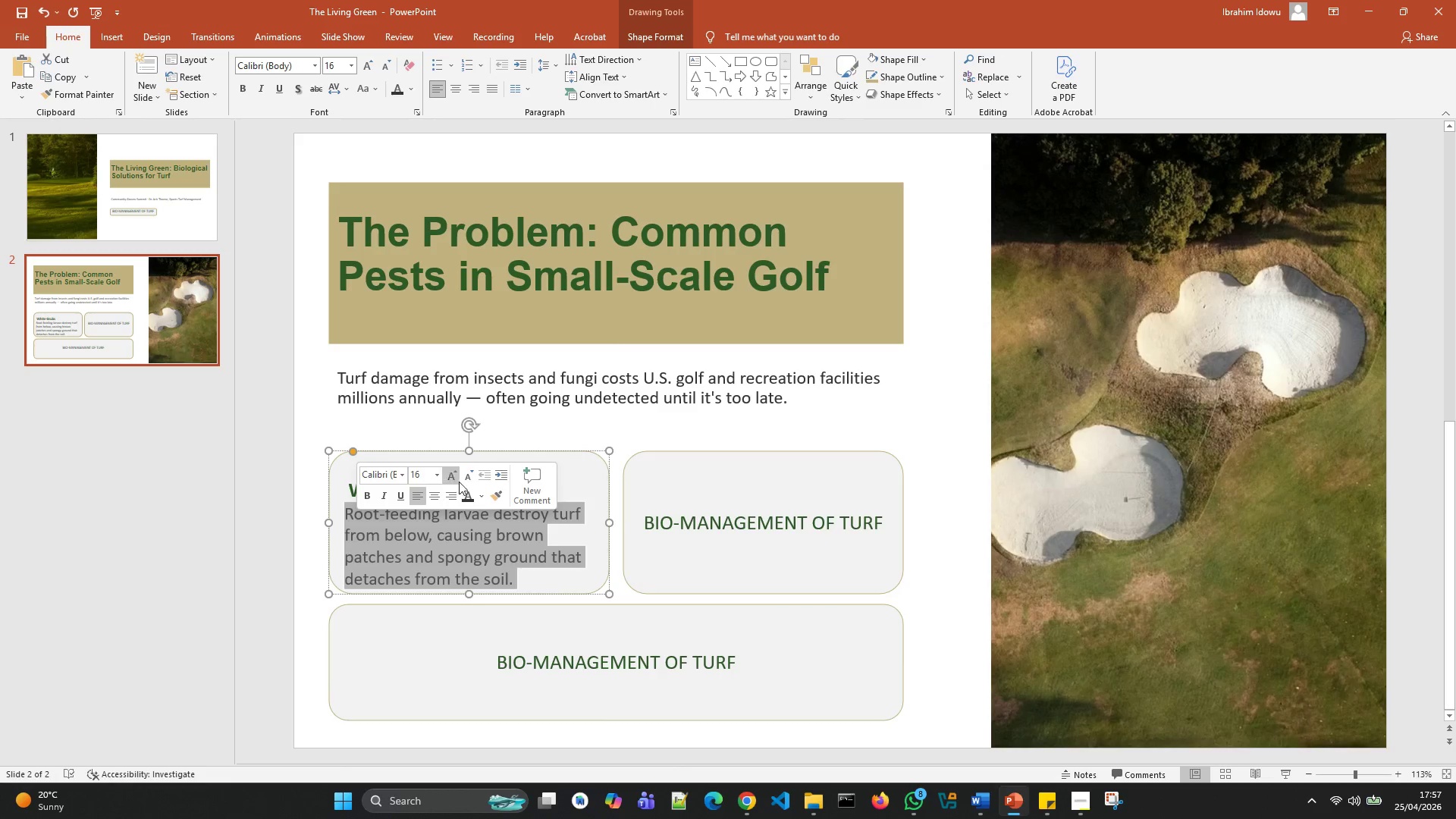 
left_click([470, 476])
 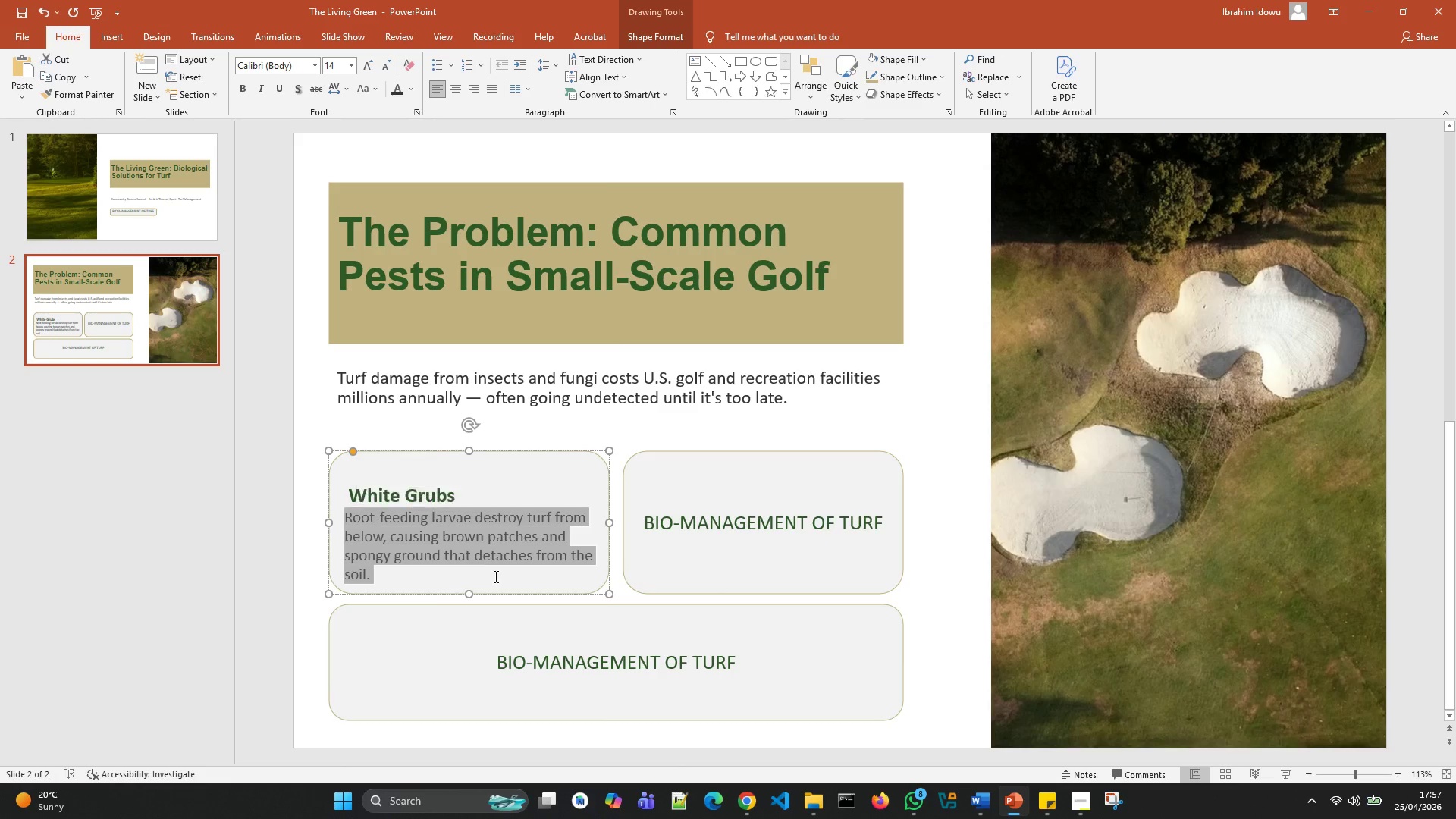 
left_click([495, 576])
 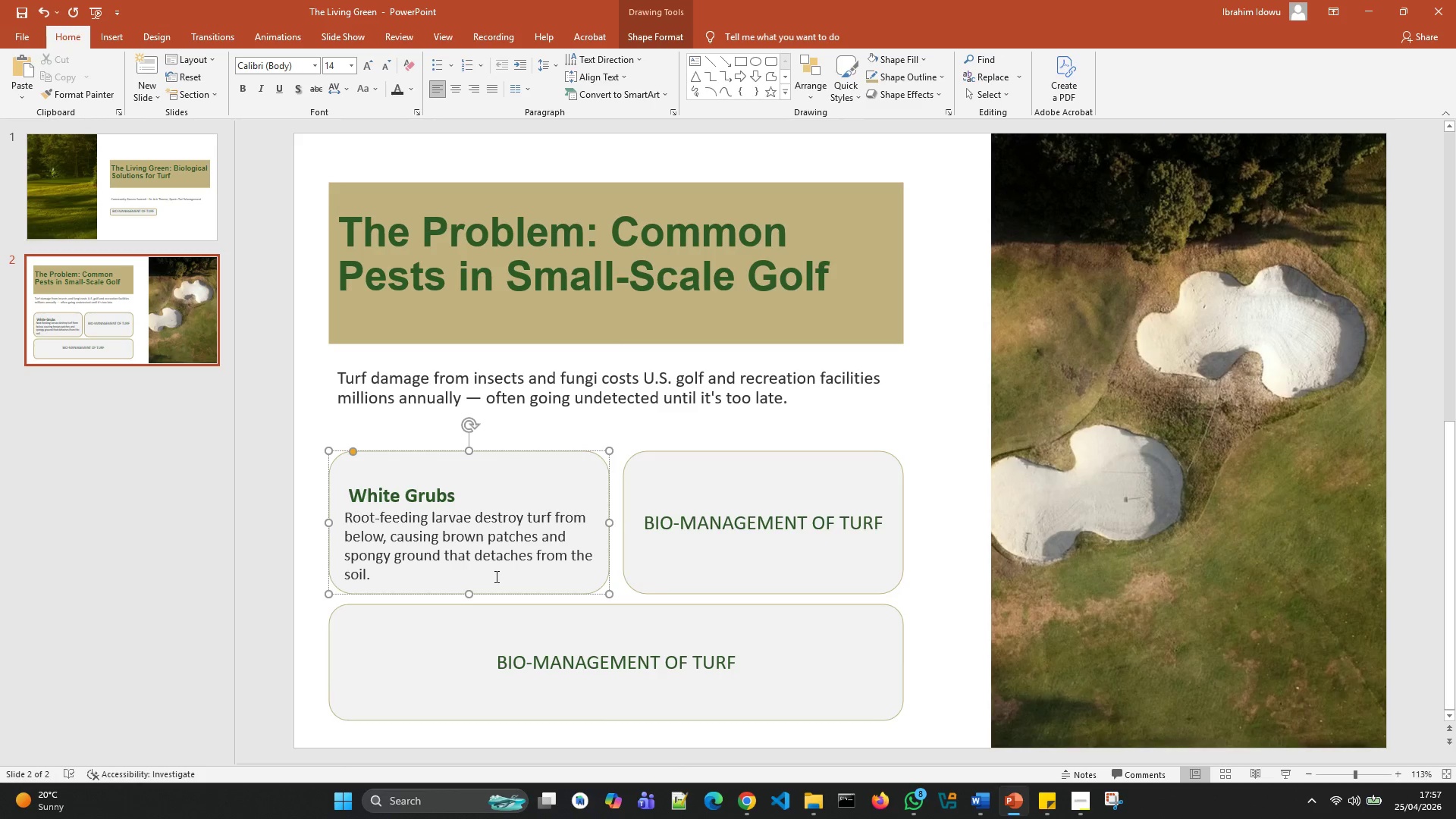 
left_click_drag(start_coordinate=[494, 573], to_coordinate=[362, 510])
 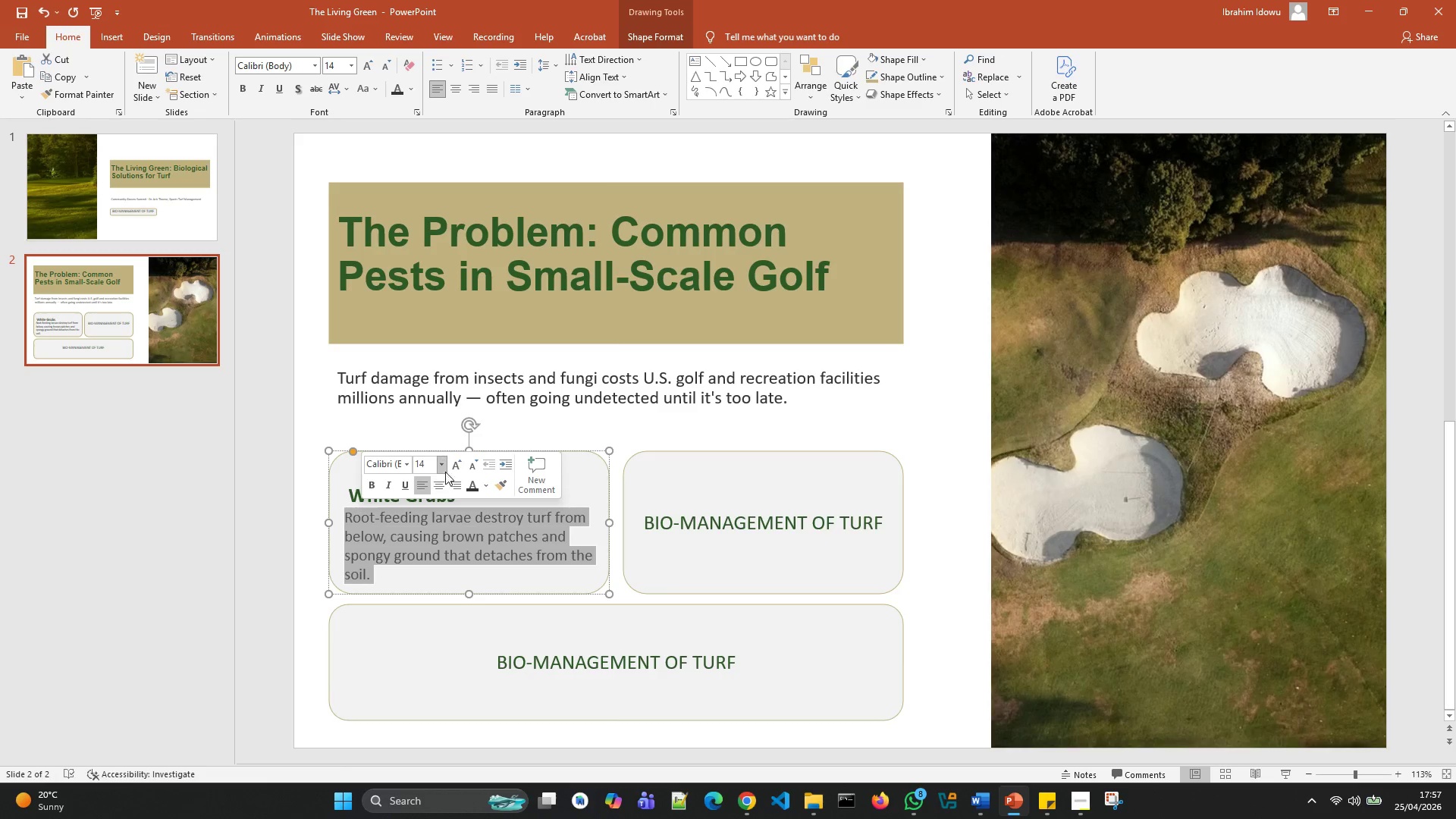 
left_click([449, 466])
 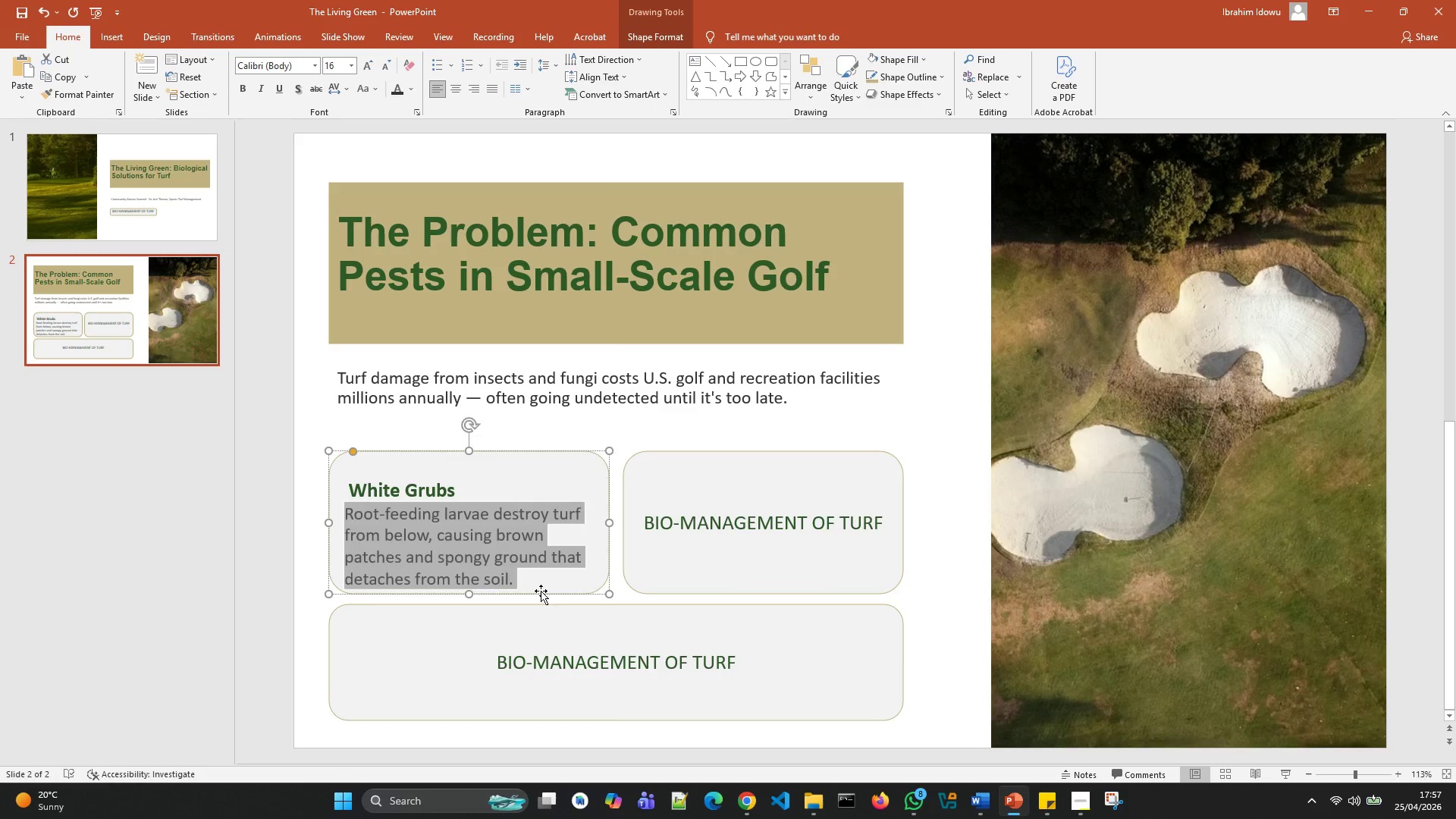 
wait(6.01)
 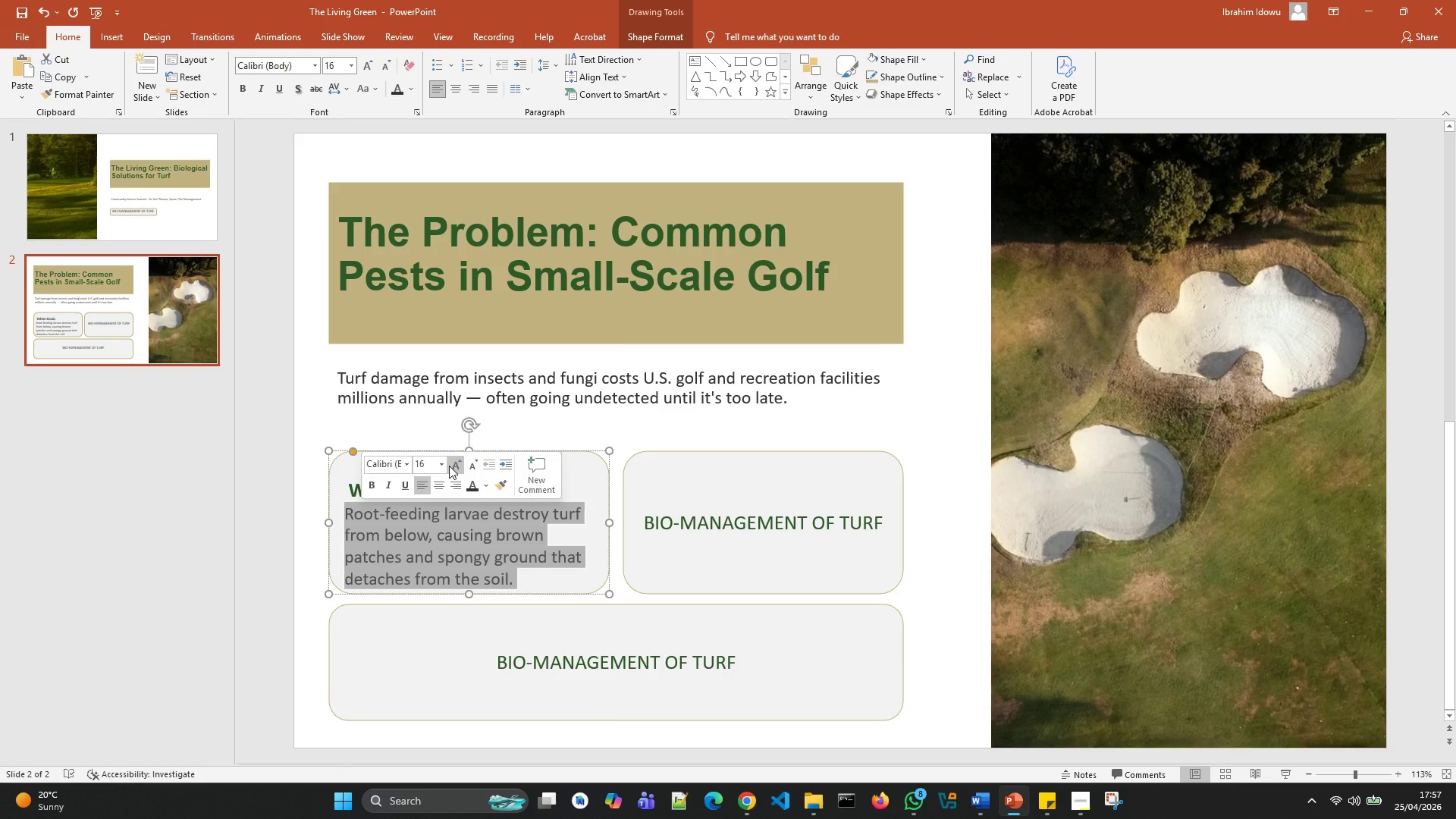 
left_click([404, 431])
 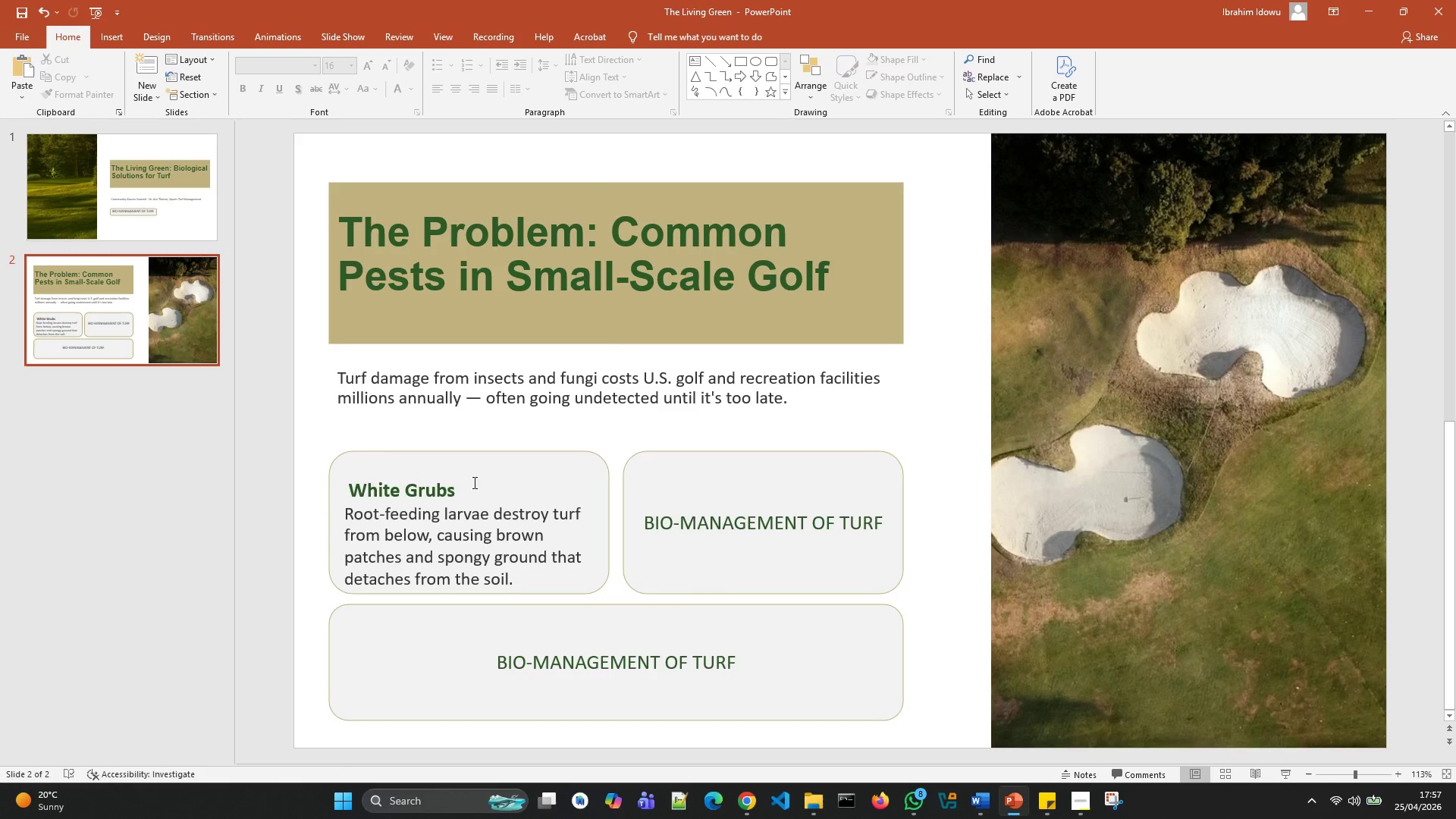 
wait(5.97)
 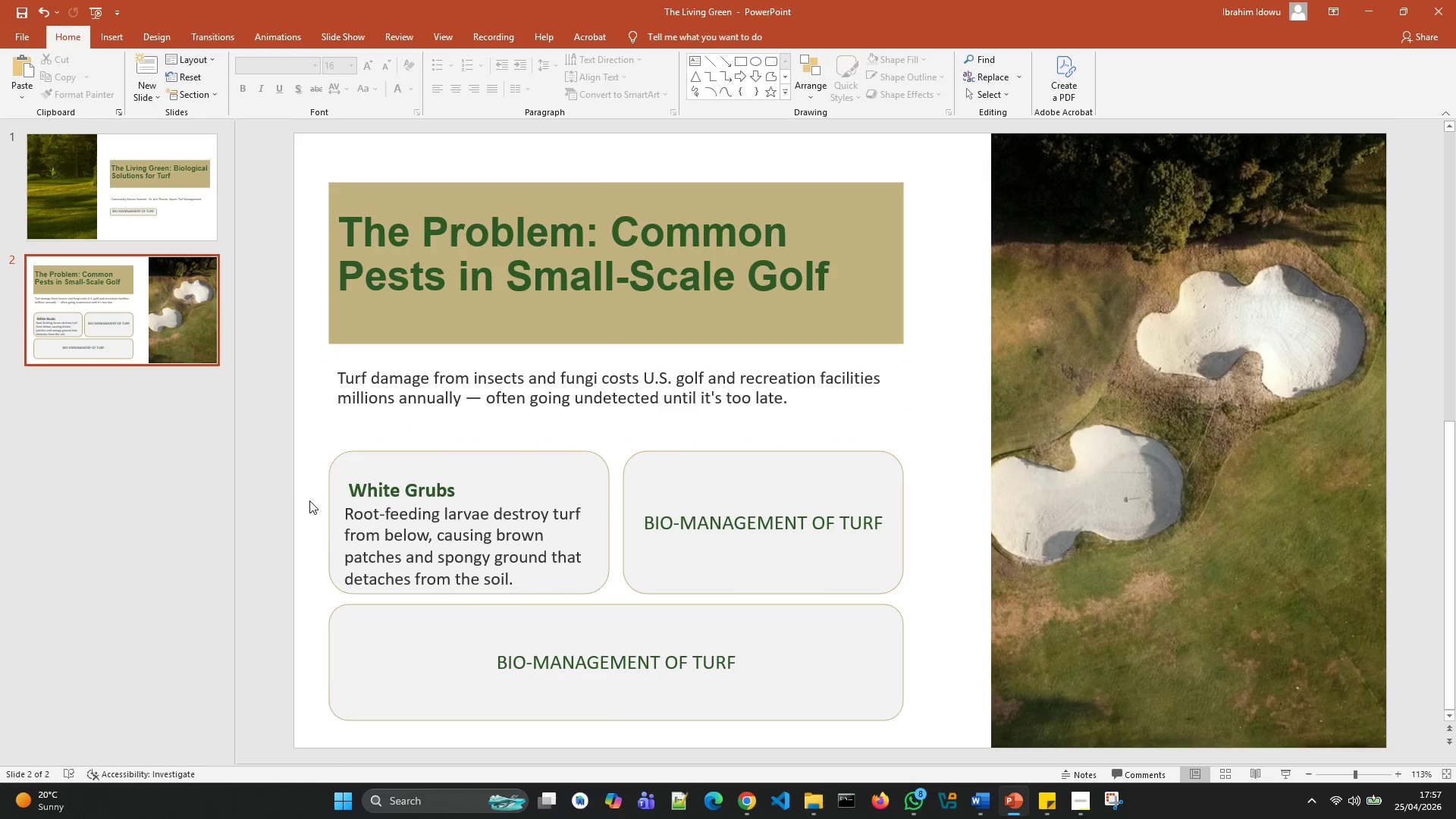 
left_click([529, 450])
 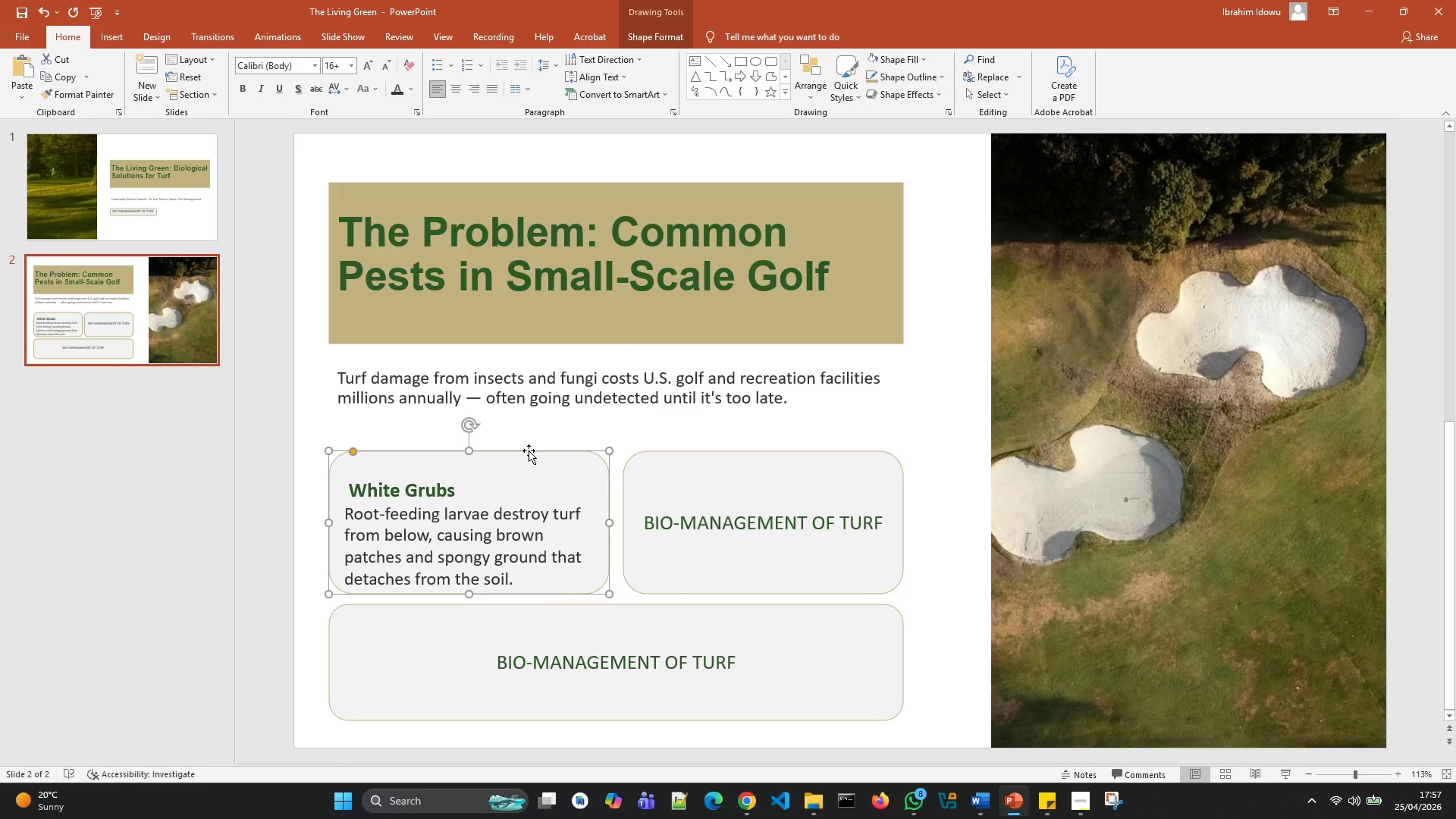 
right_click([529, 450])
 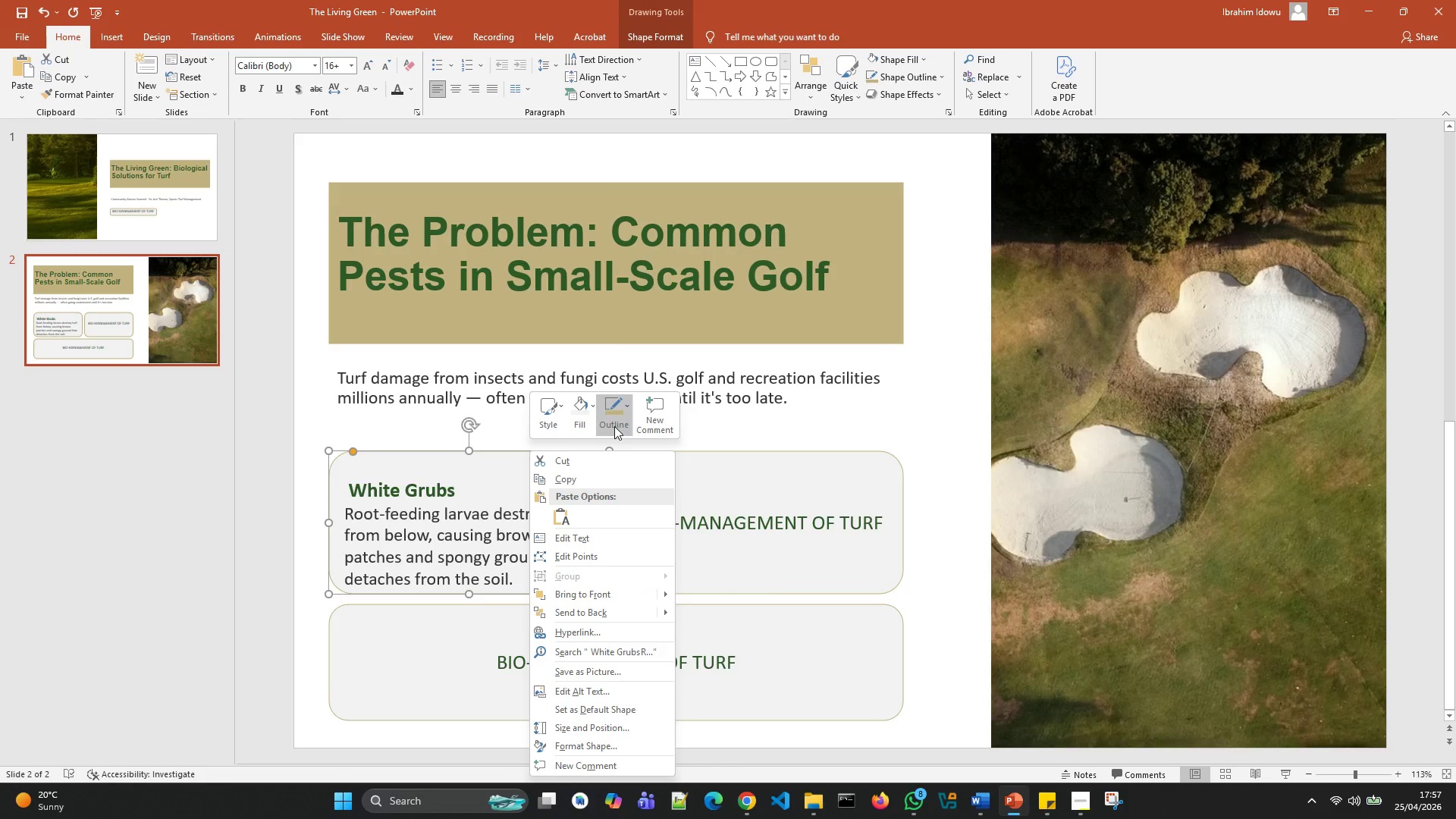 
left_click([591, 422])
 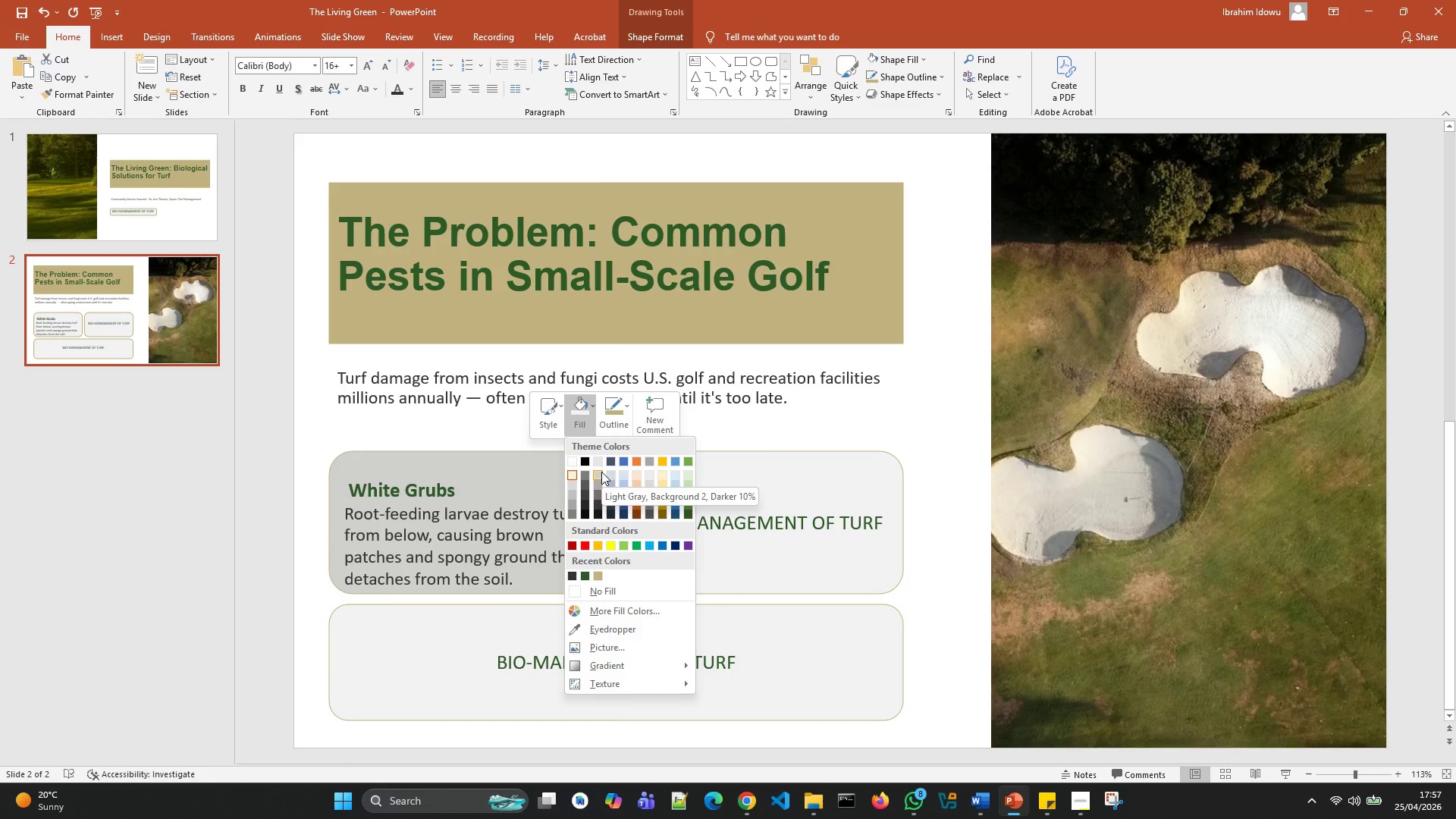 
wait(21.3)
 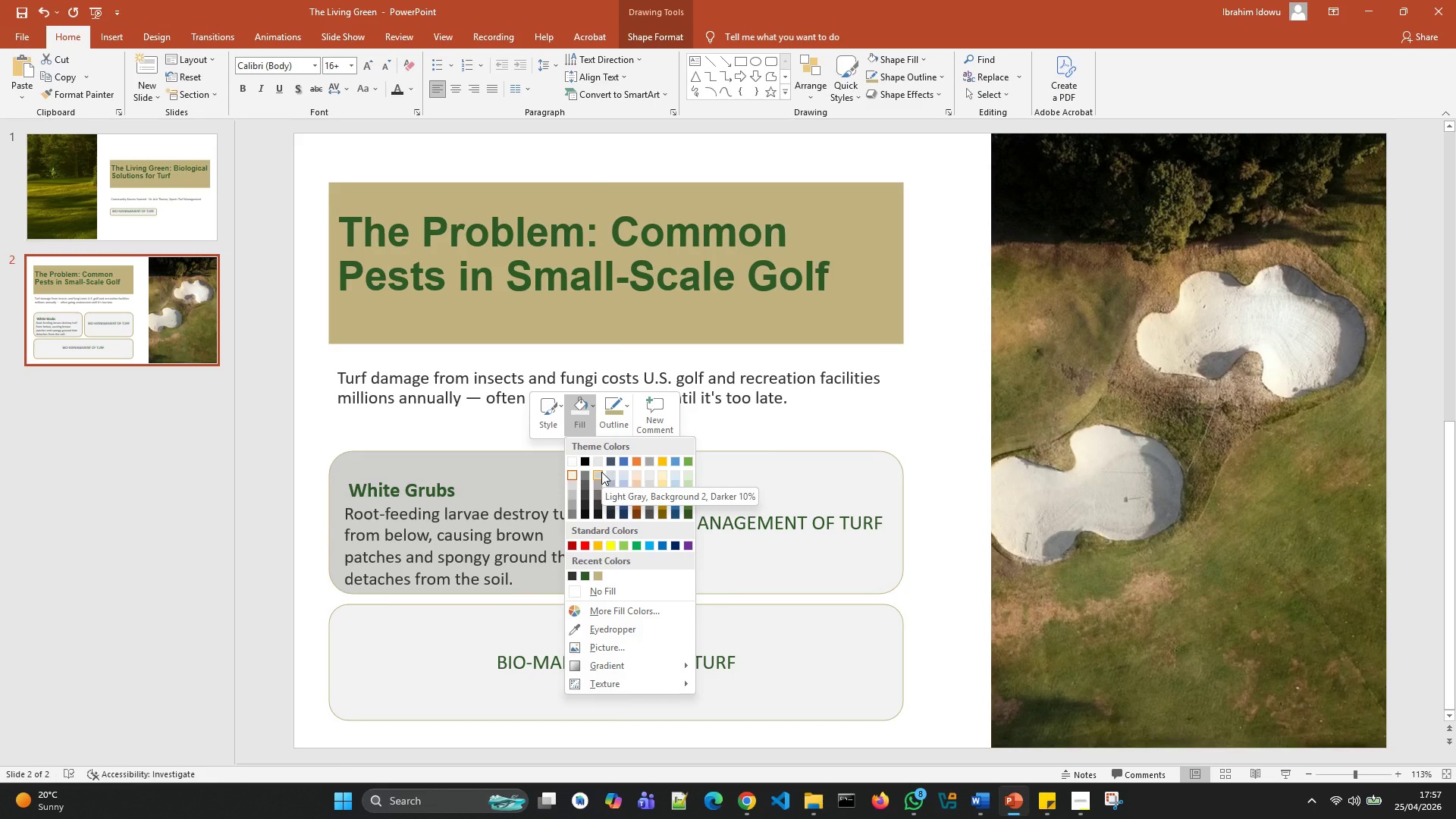 
left_click([572, 473])
 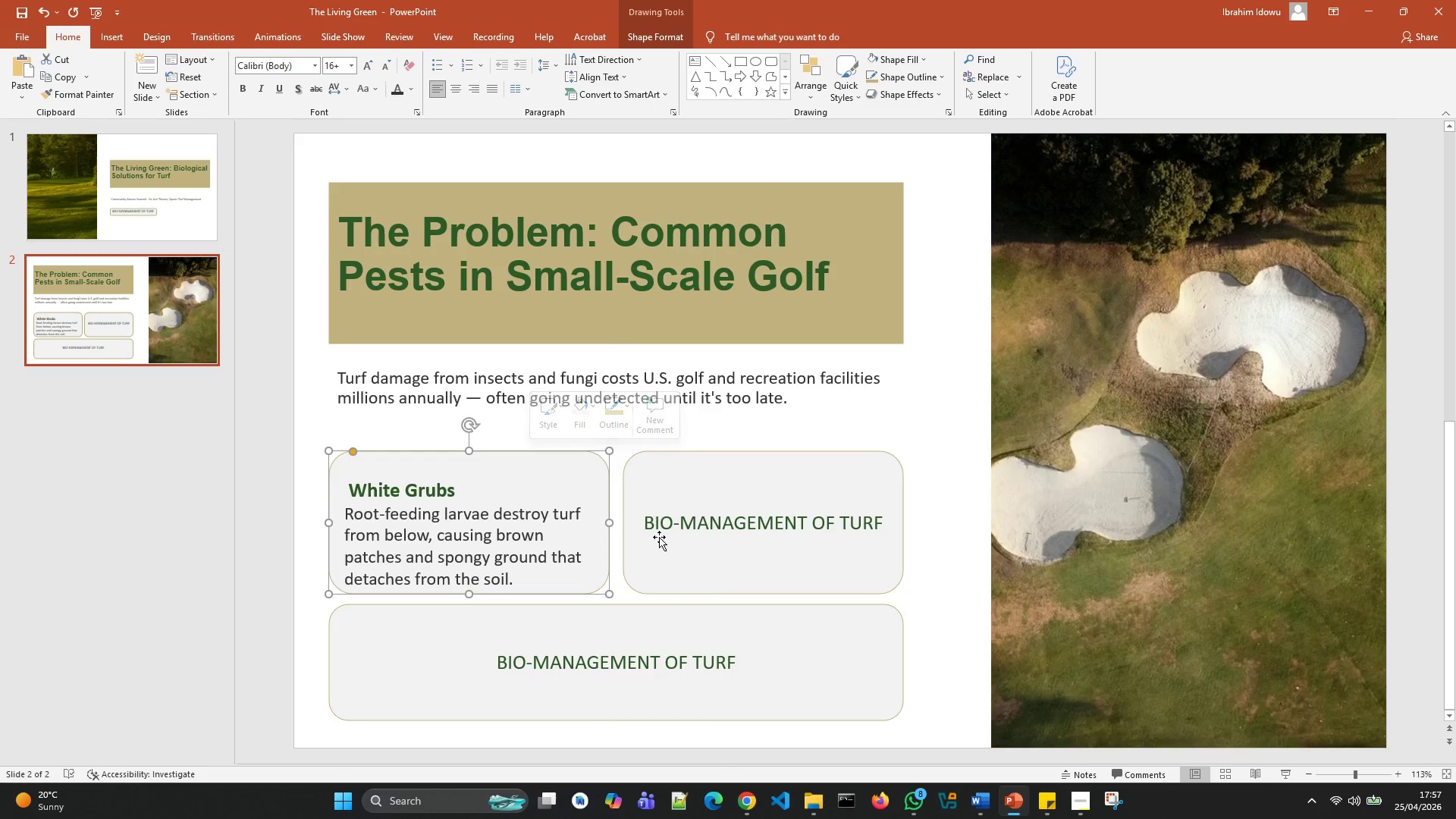 
left_click([661, 527])
 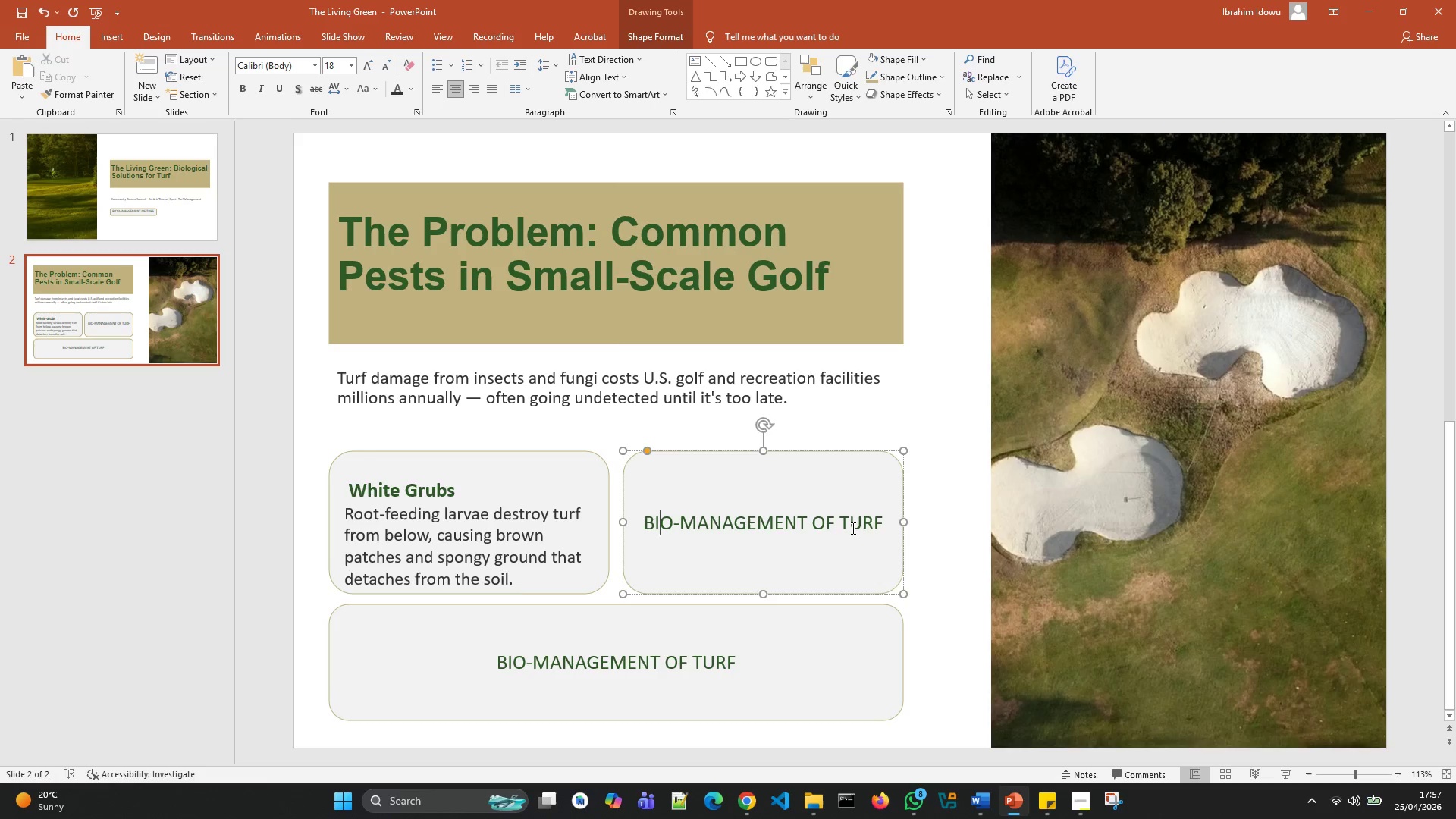 
key(Control+A)
 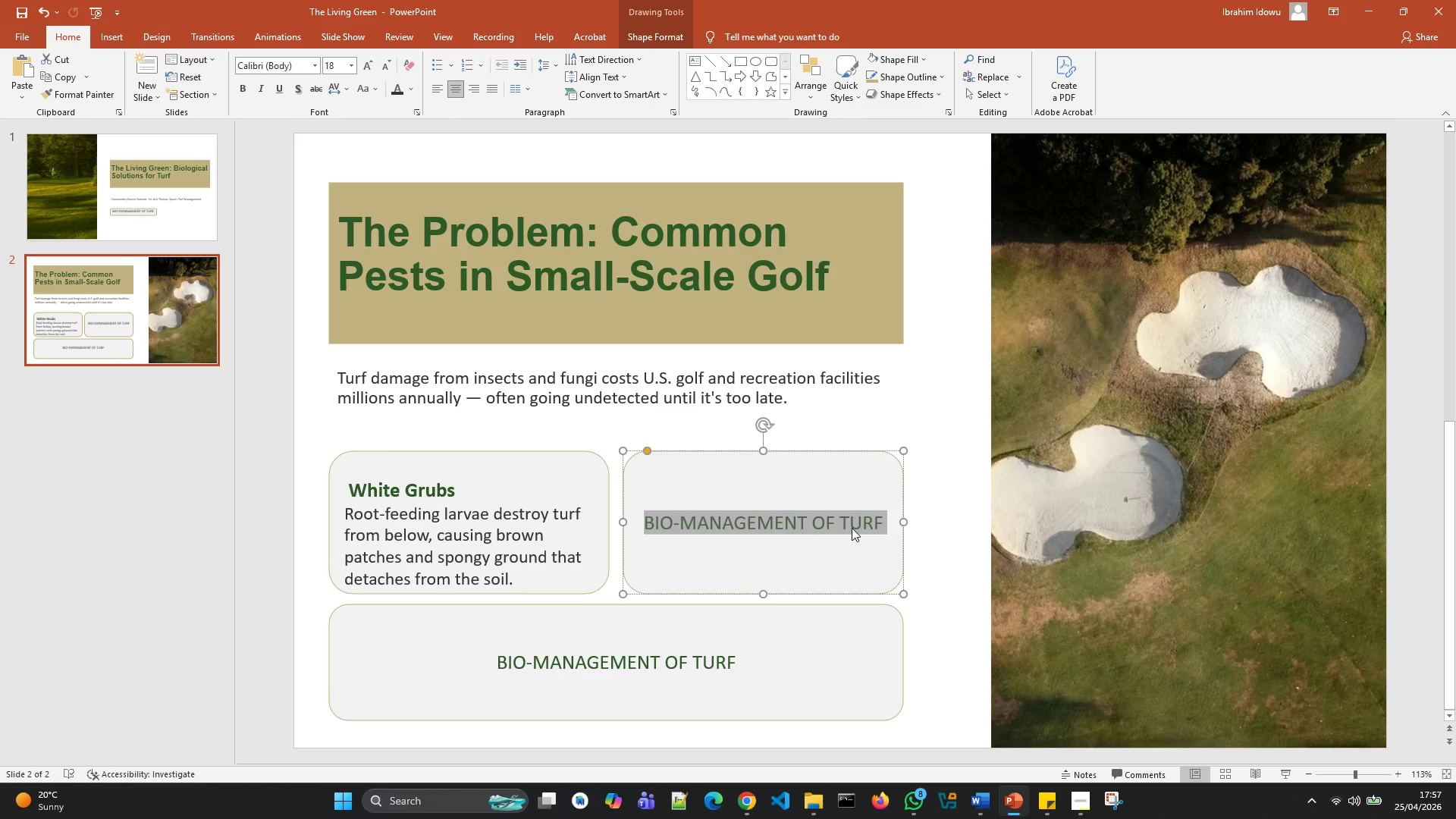 
key(Backspace)
 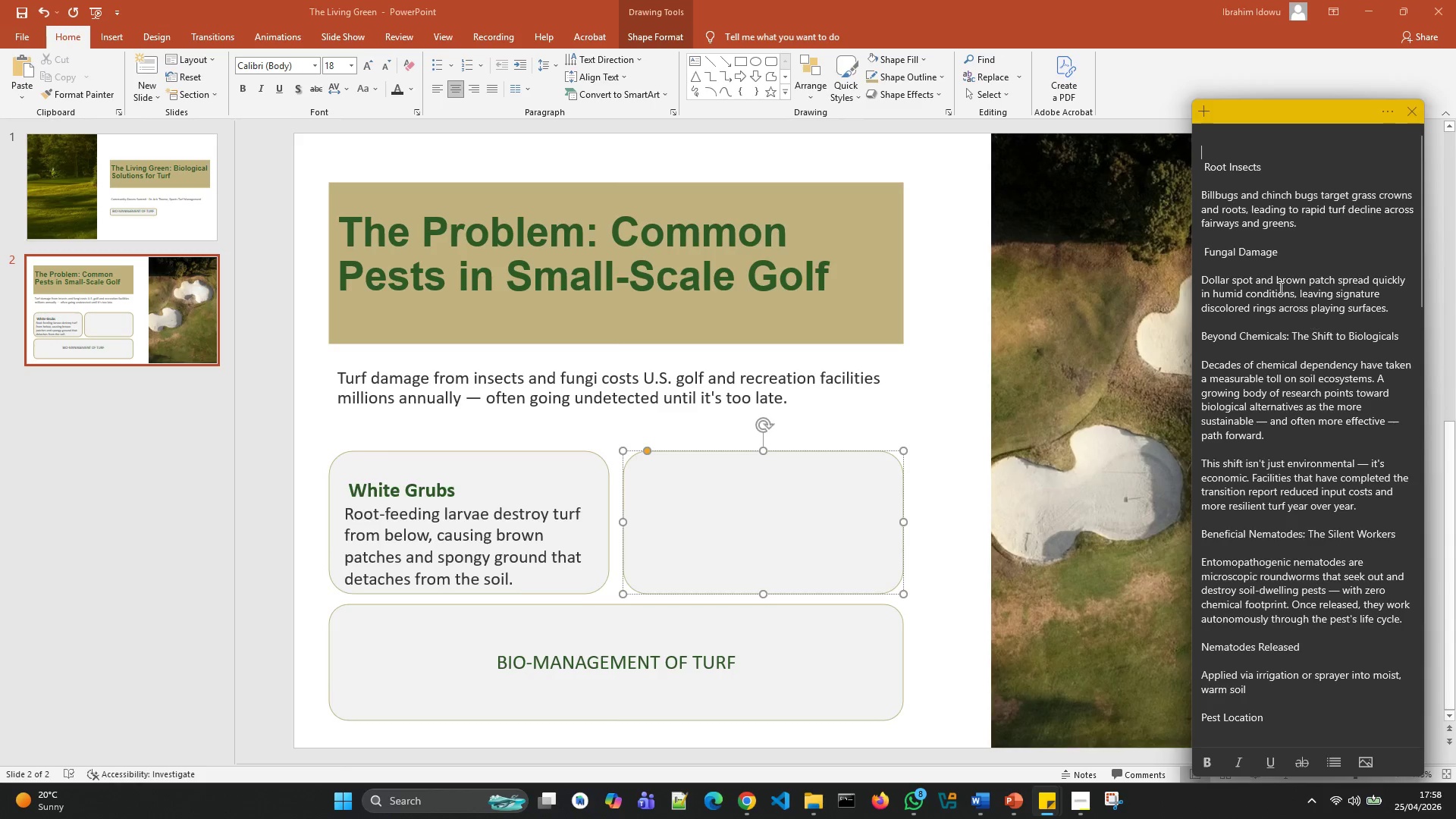 
wait(5.75)
 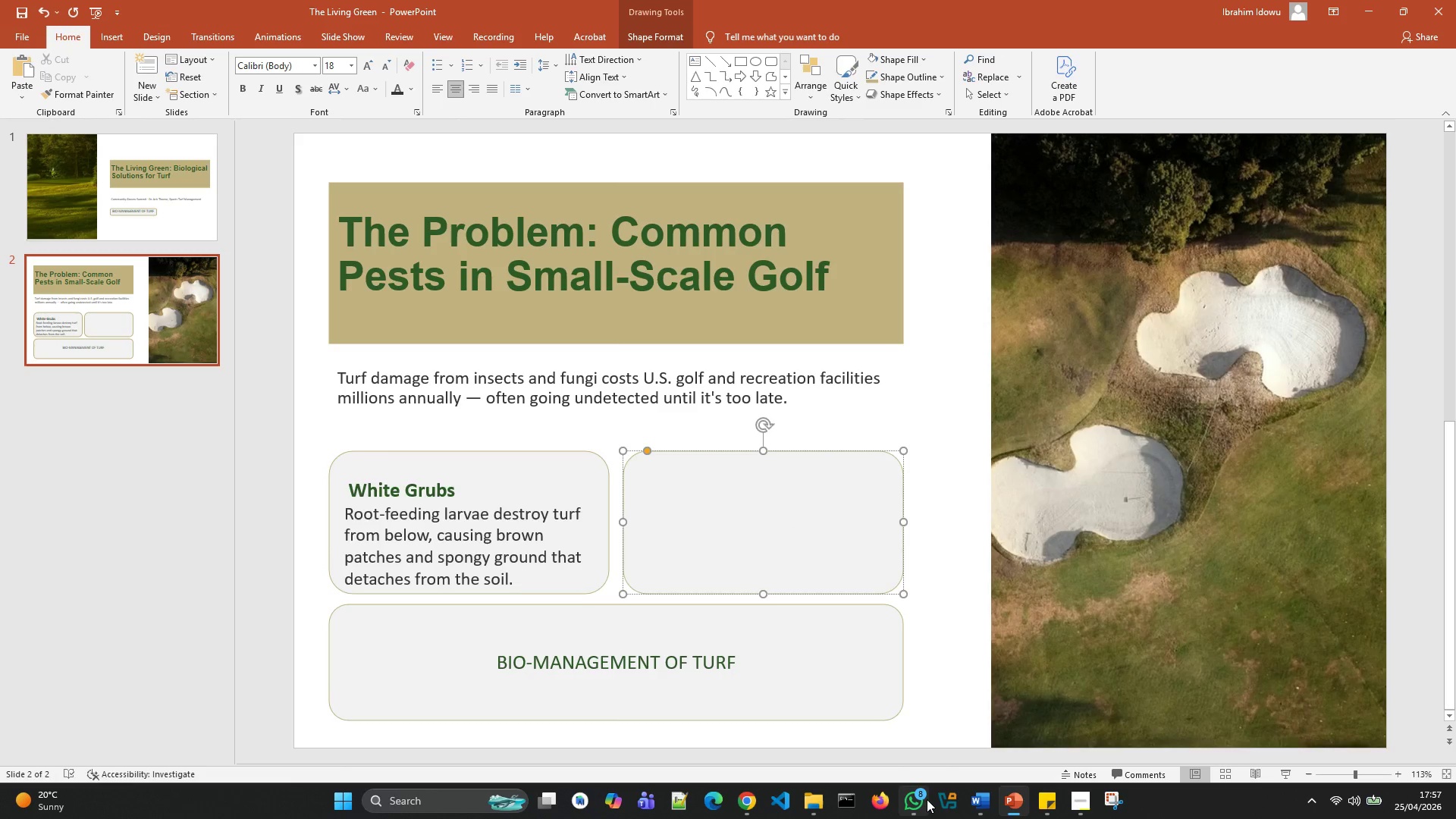 
key(Backspace)
 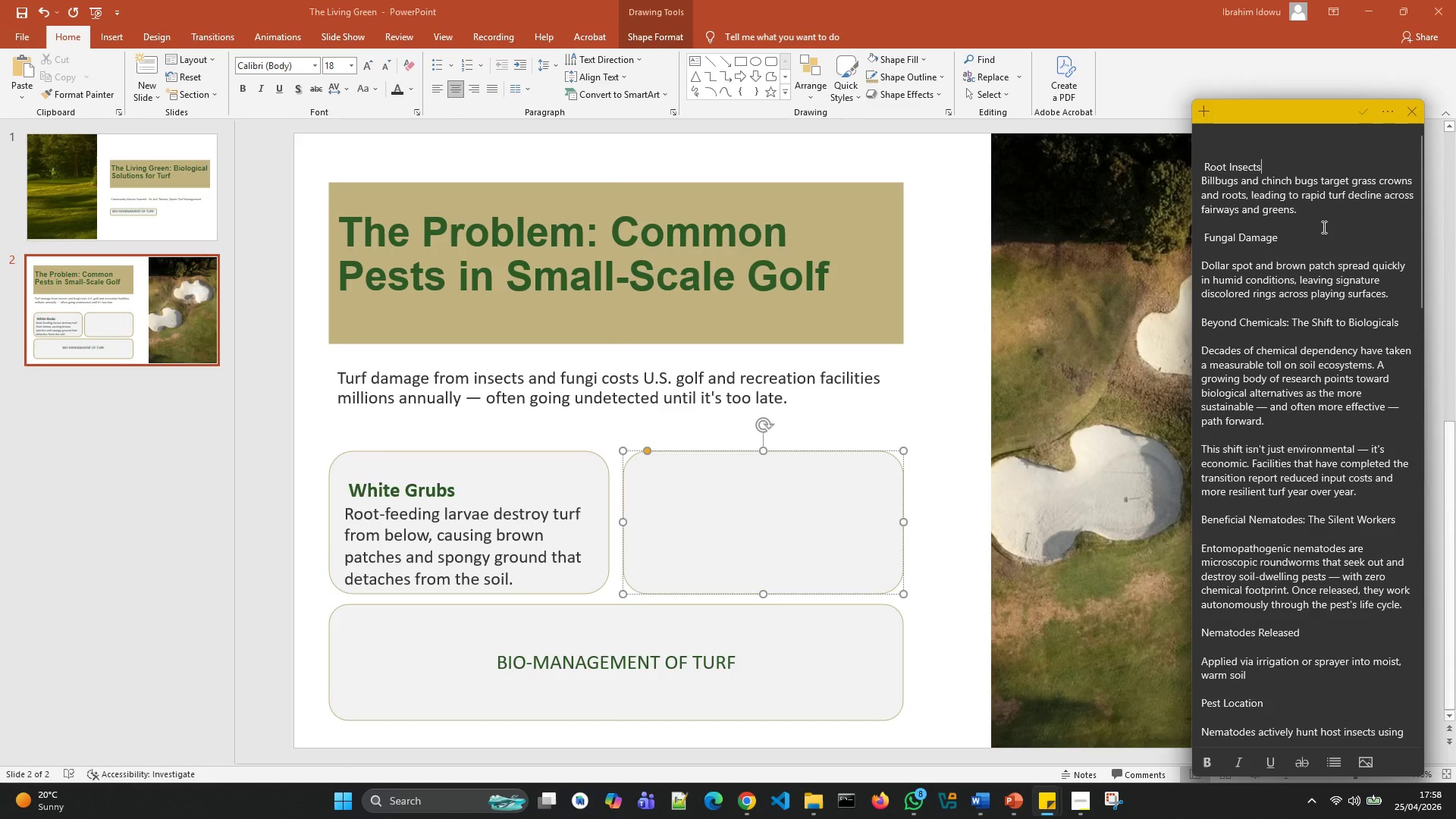 
left_click_drag(start_coordinate=[1323, 226], to_coordinate=[1198, 165])
 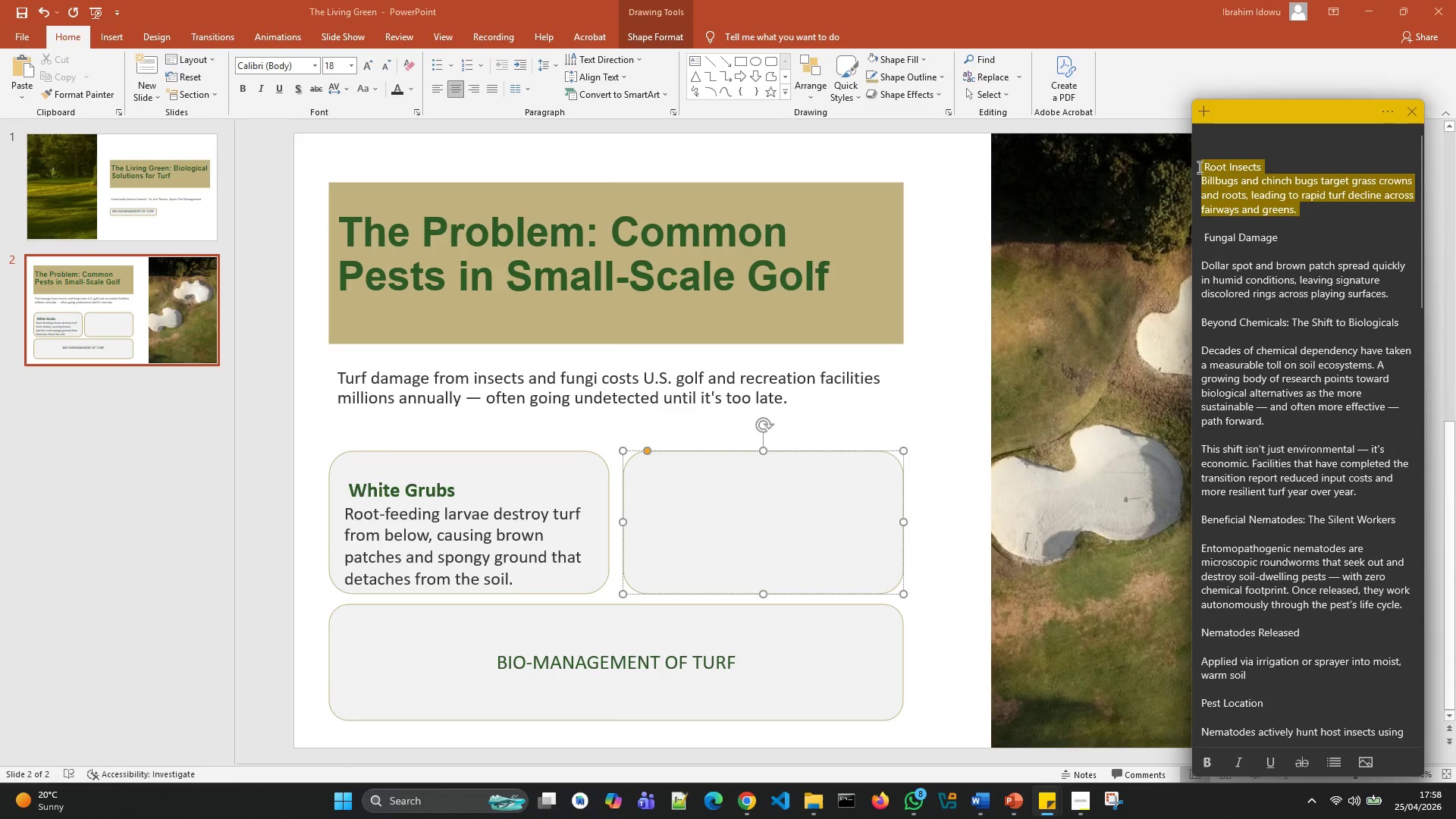 
key(Control+X)
 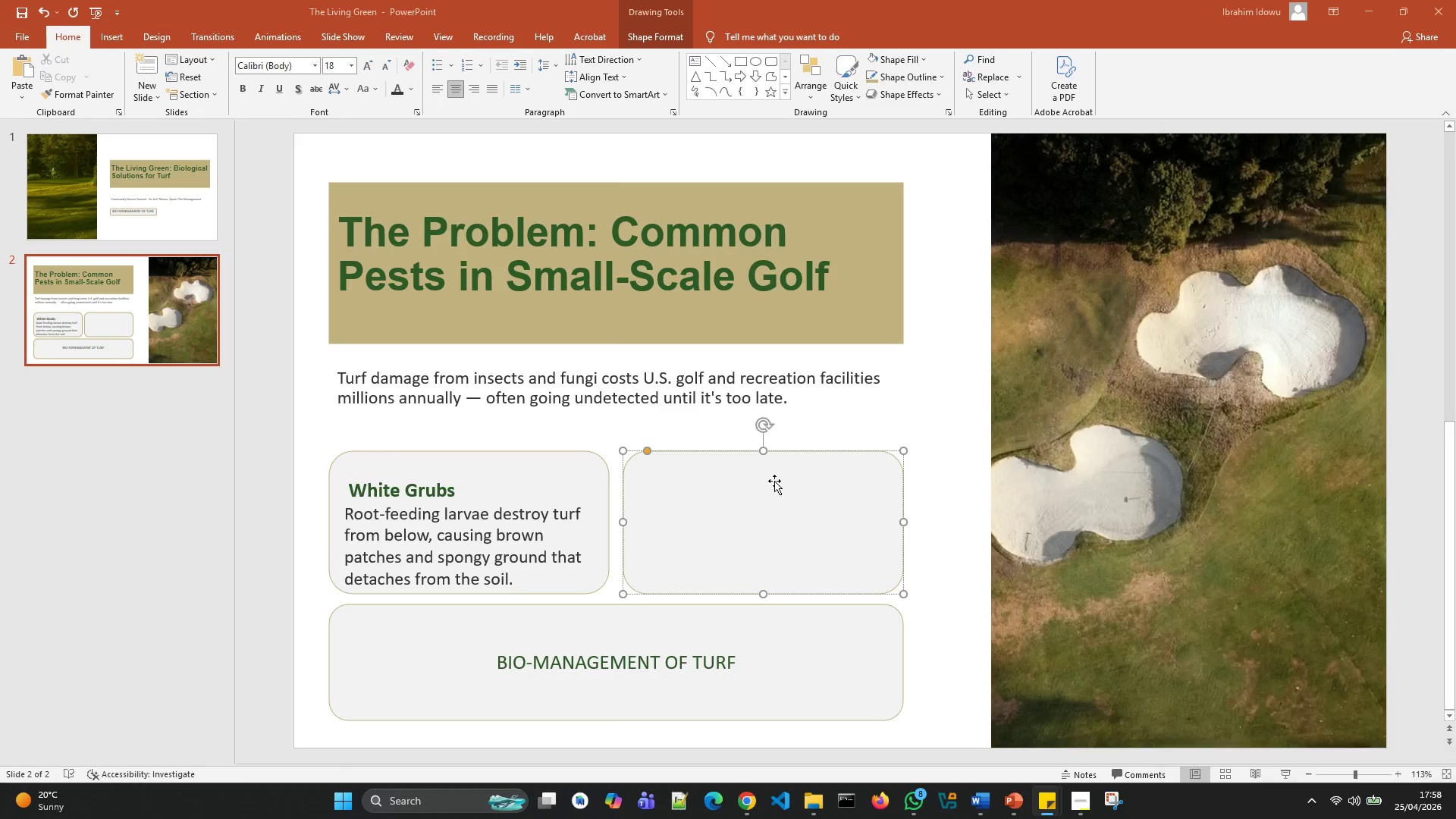 
key(Control+V)
 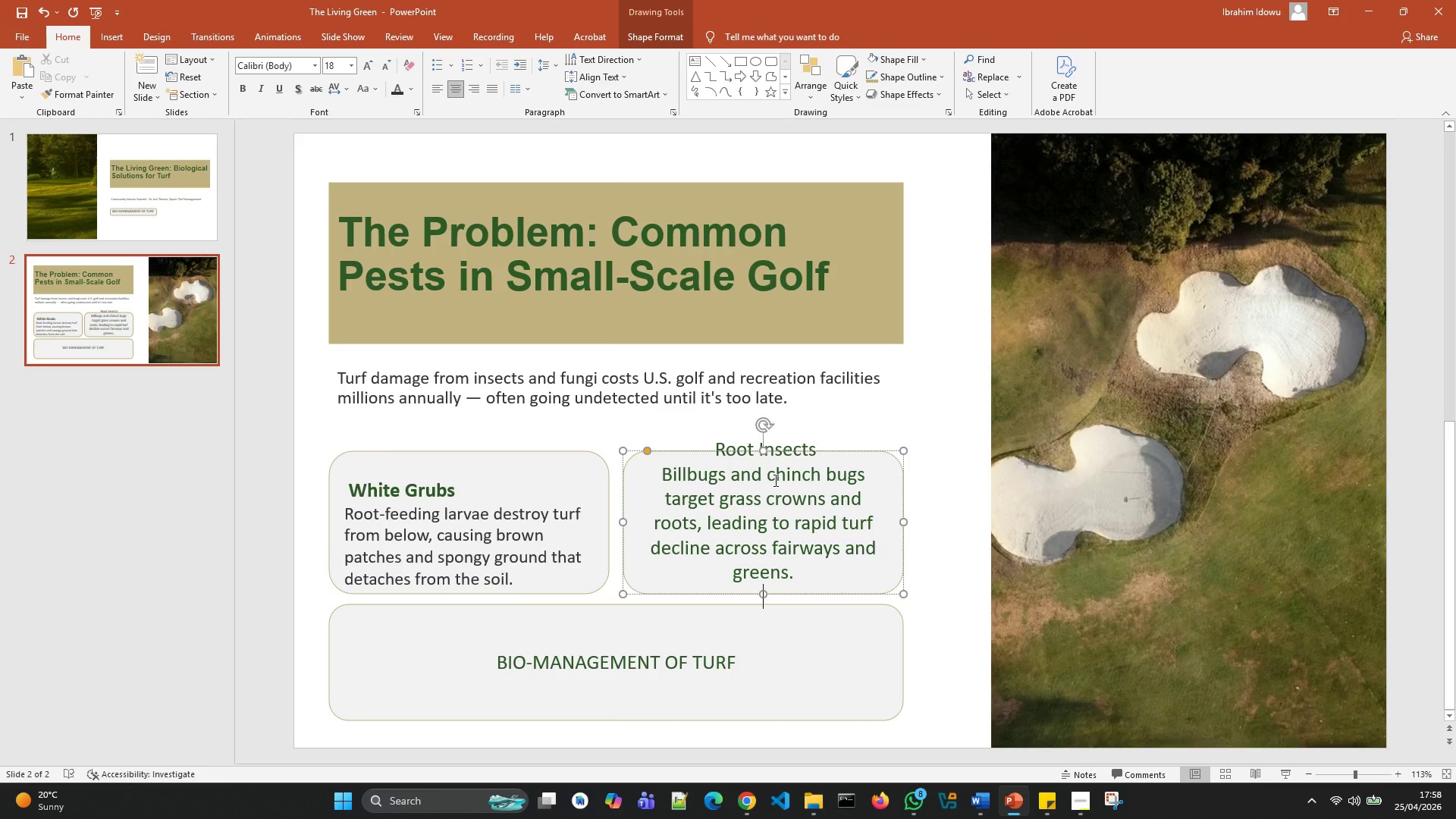 
key(Backspace)
 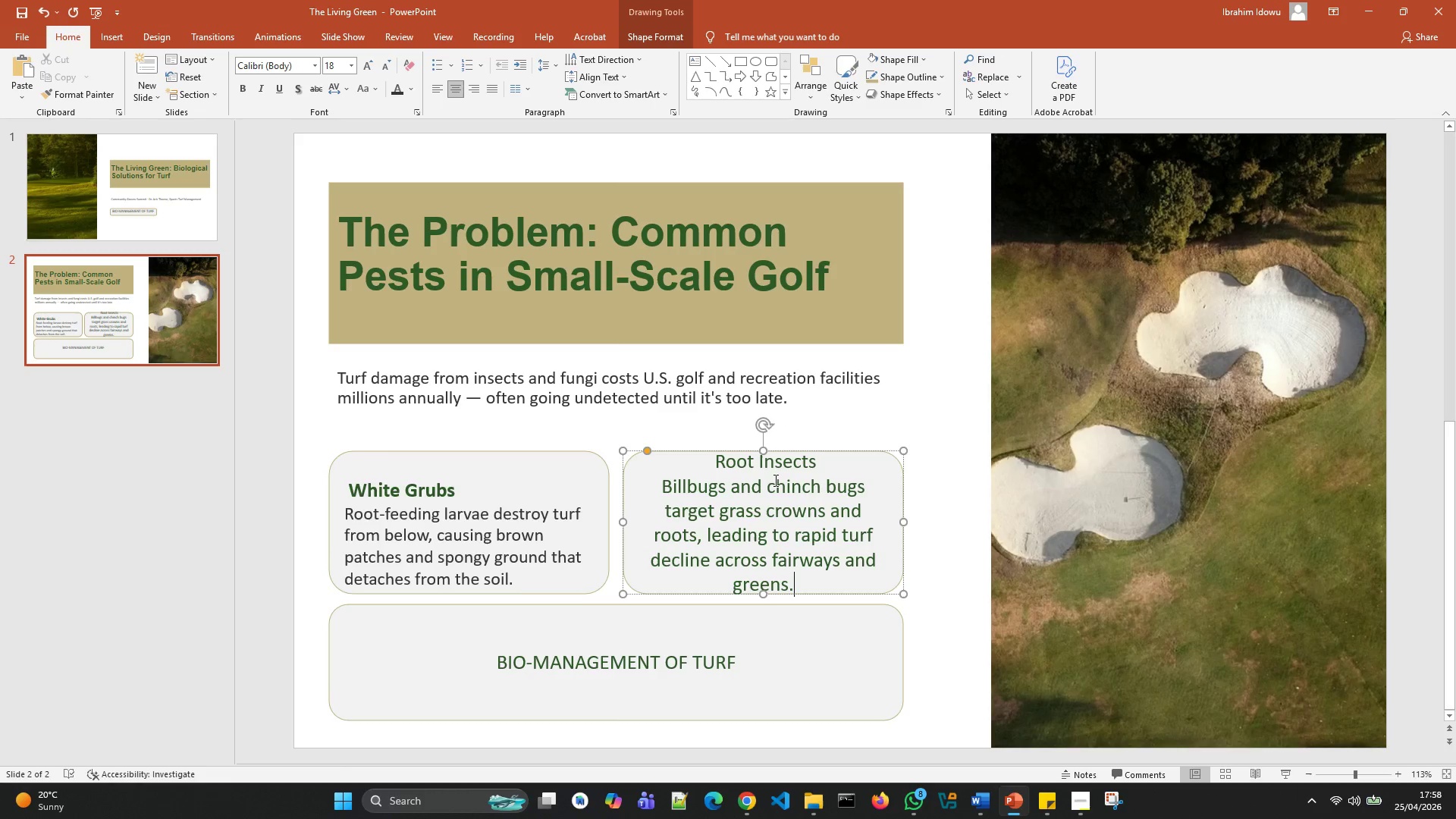 
key(Control+A)
 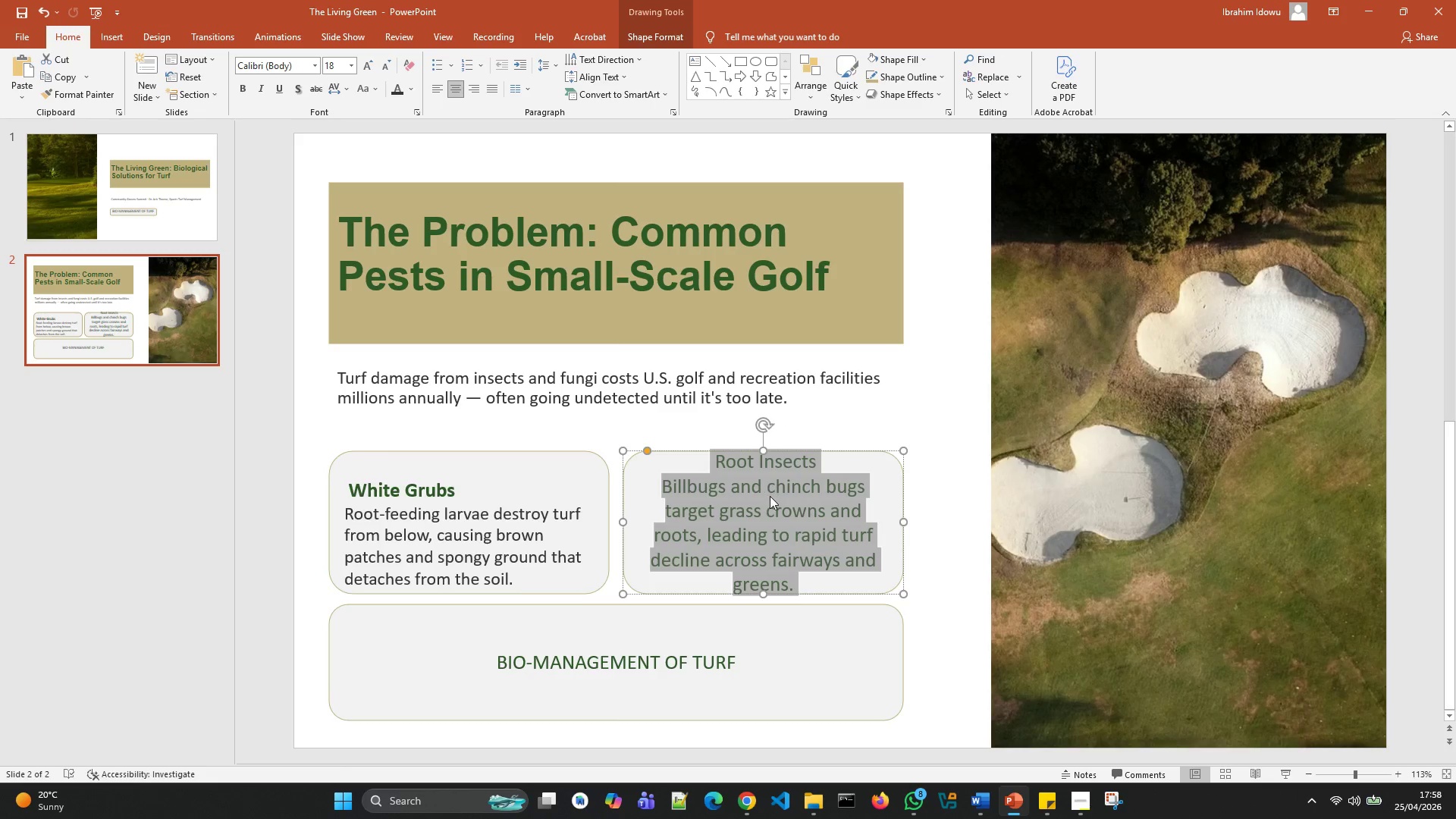 
right_click([770, 496])
 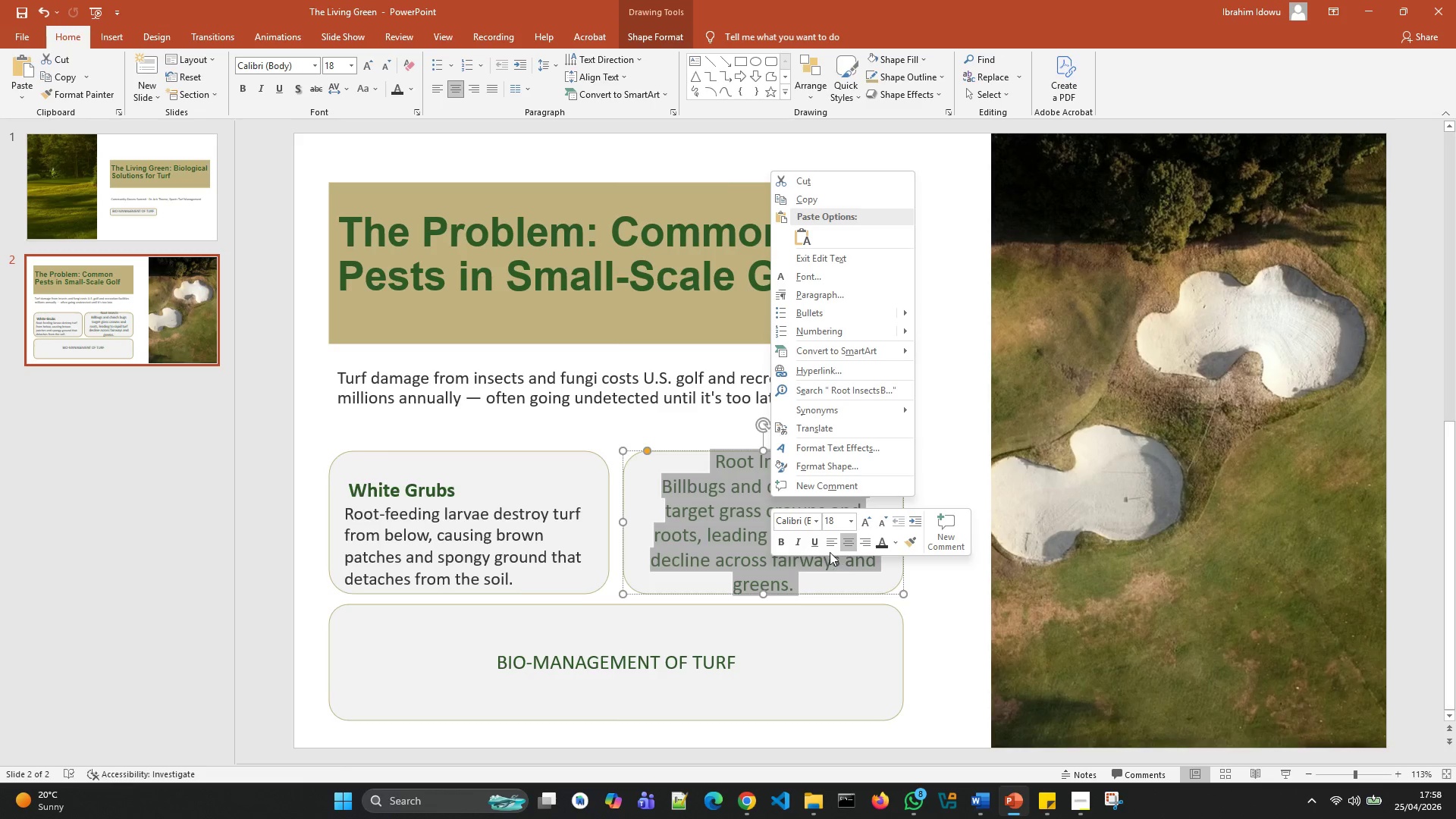 
left_click([829, 545])
 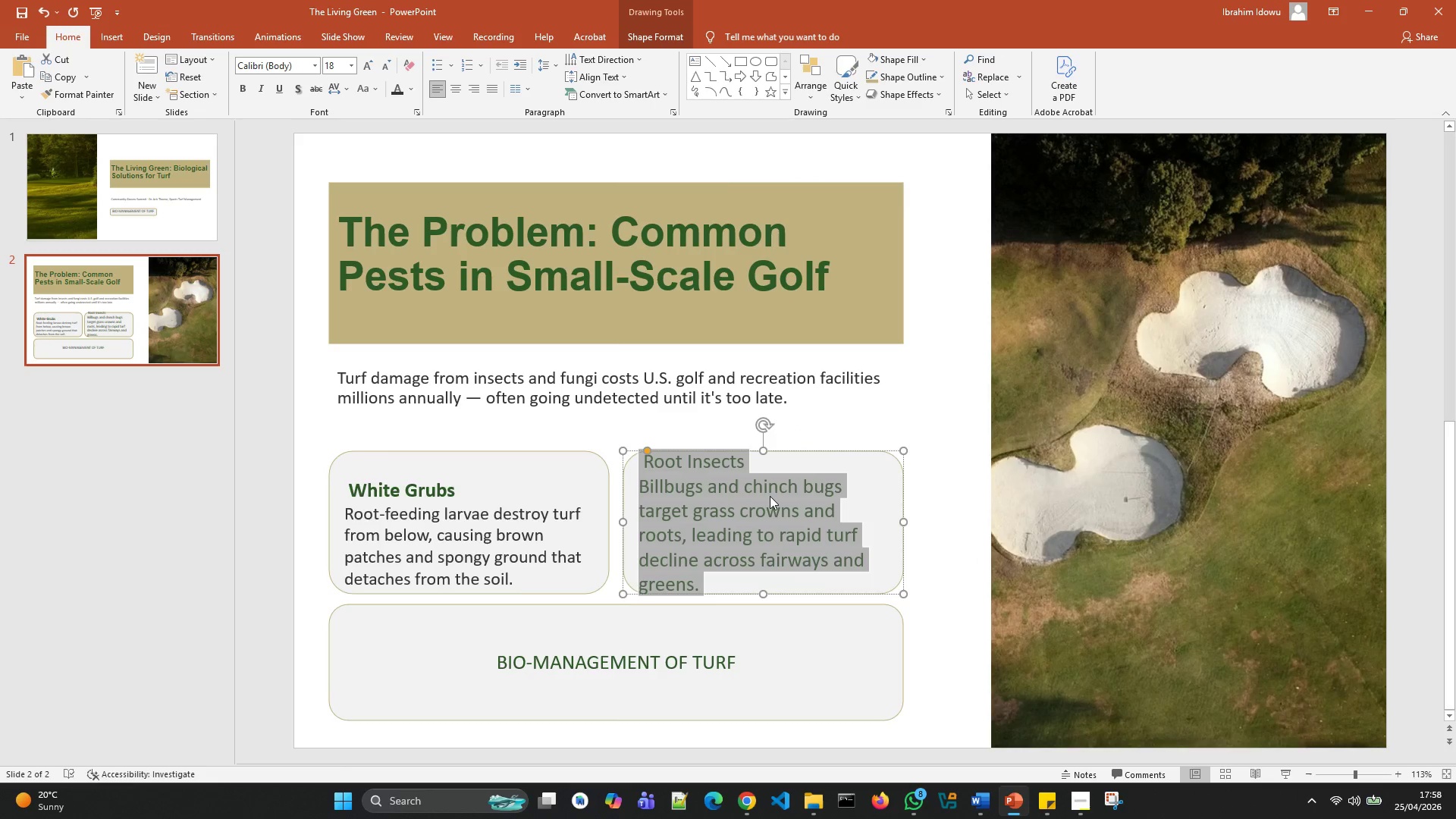 
right_click([770, 496])
 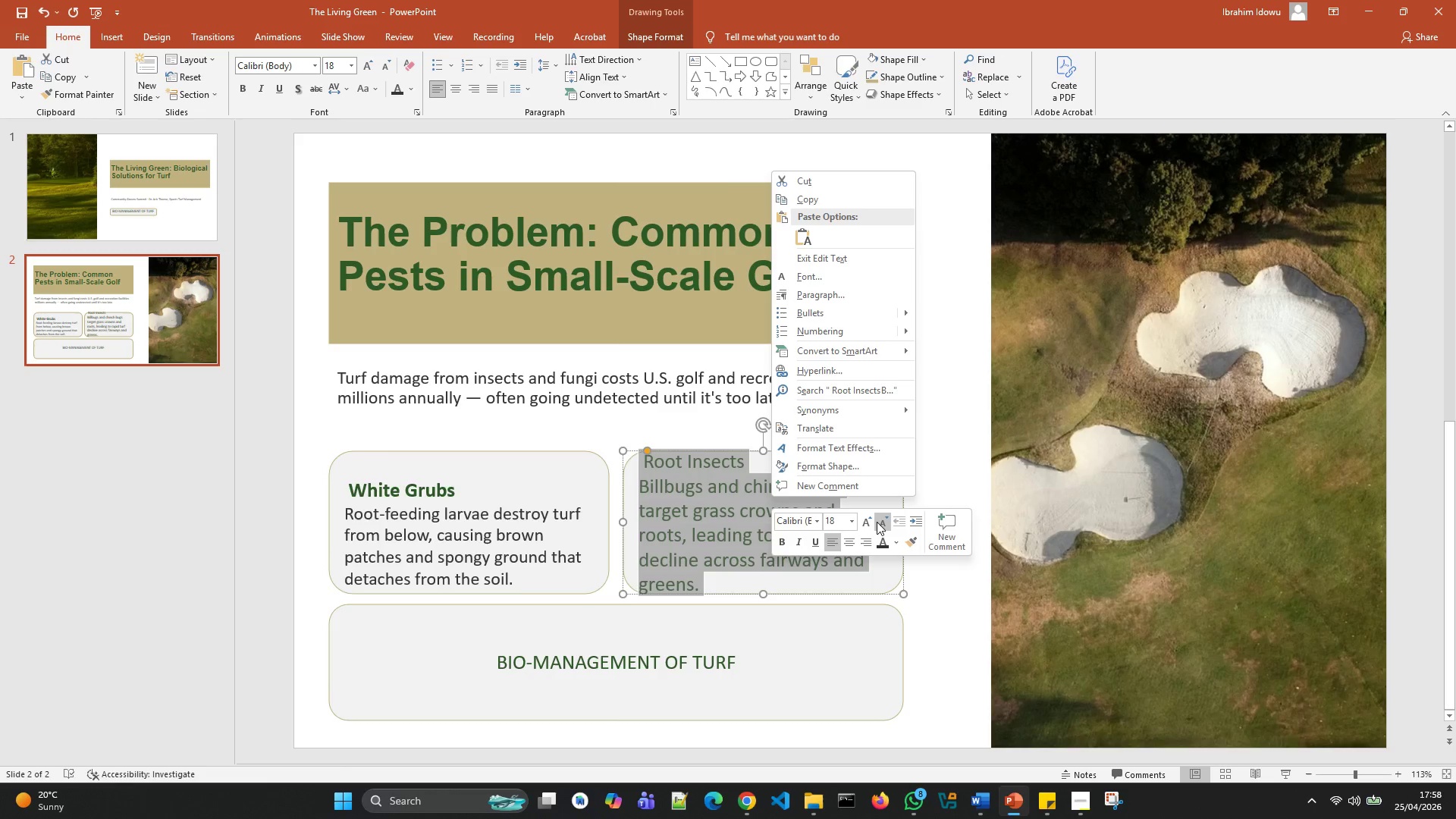 
left_click([877, 522])
 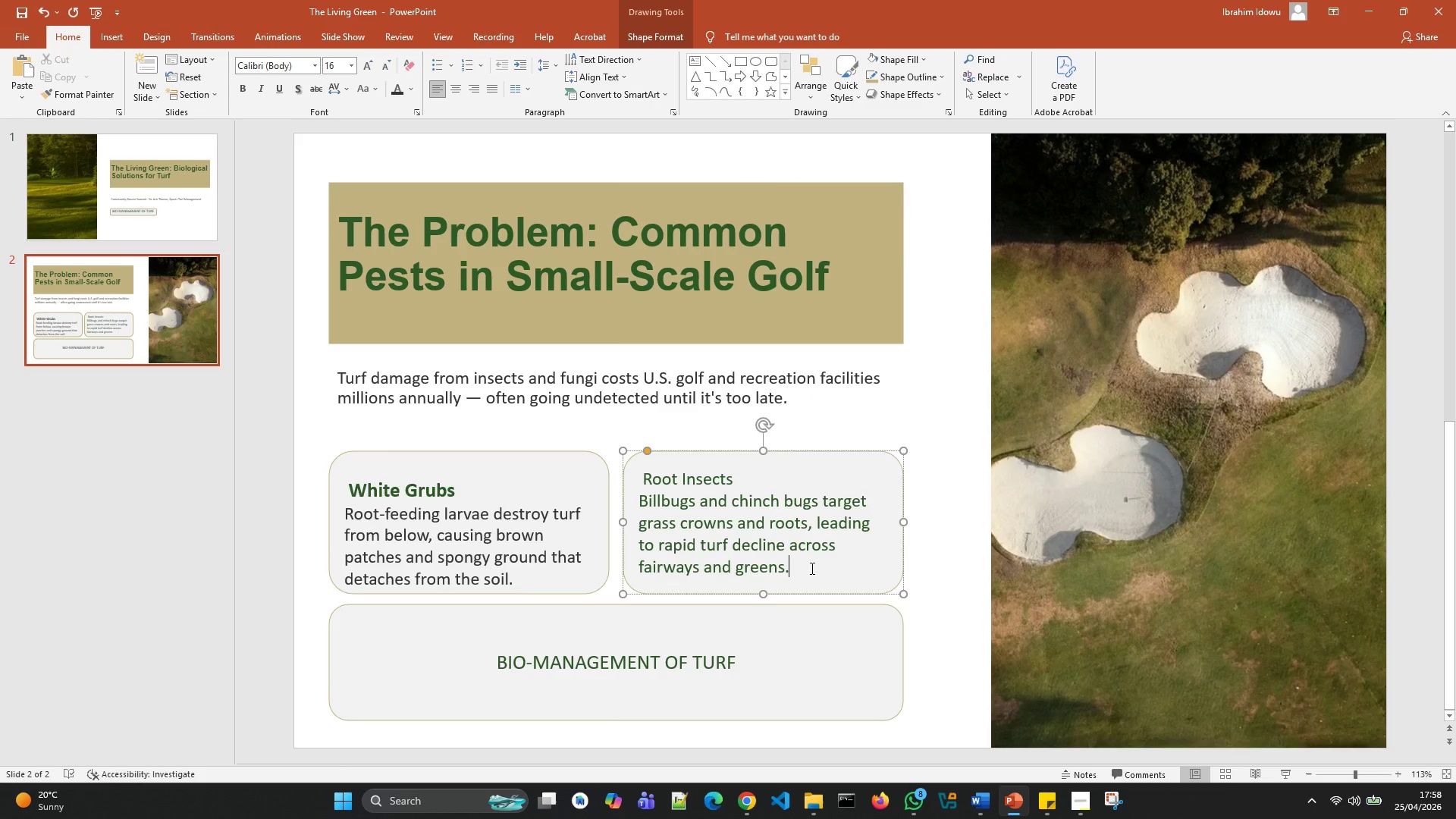 
left_click_drag(start_coordinate=[766, 485], to_coordinate=[661, 477])
 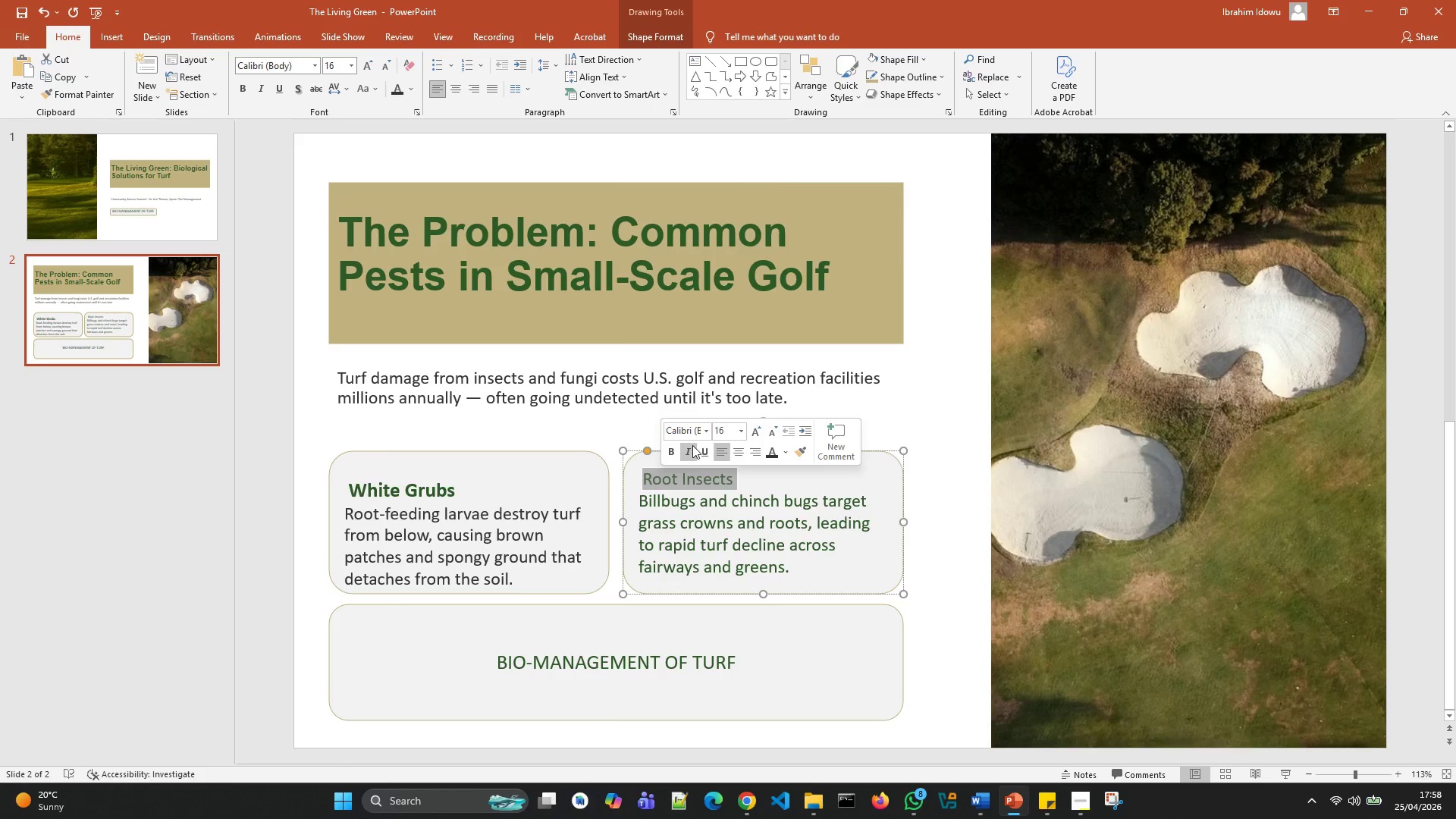 
left_click([679, 447])
 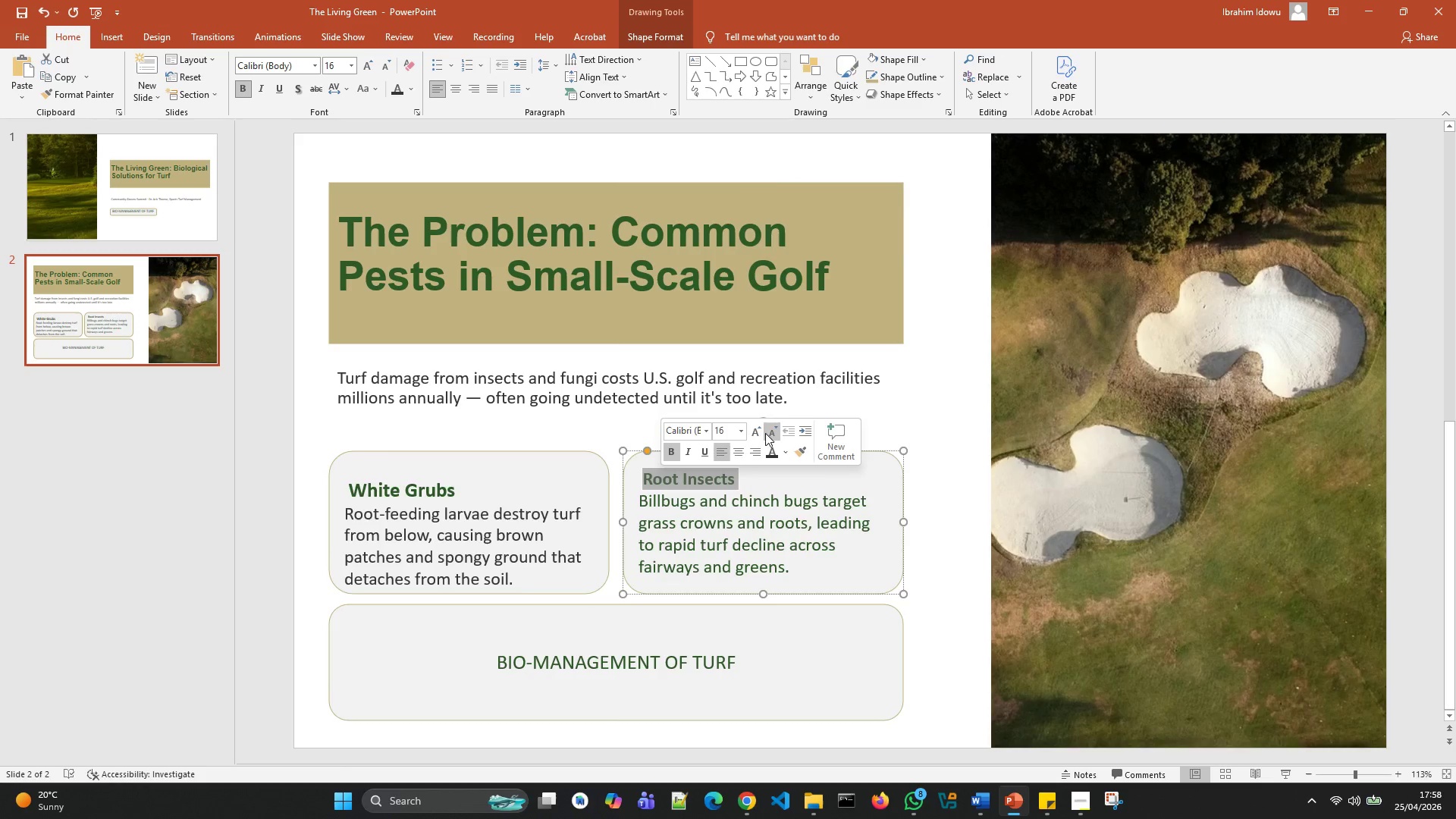 
left_click([755, 434])
 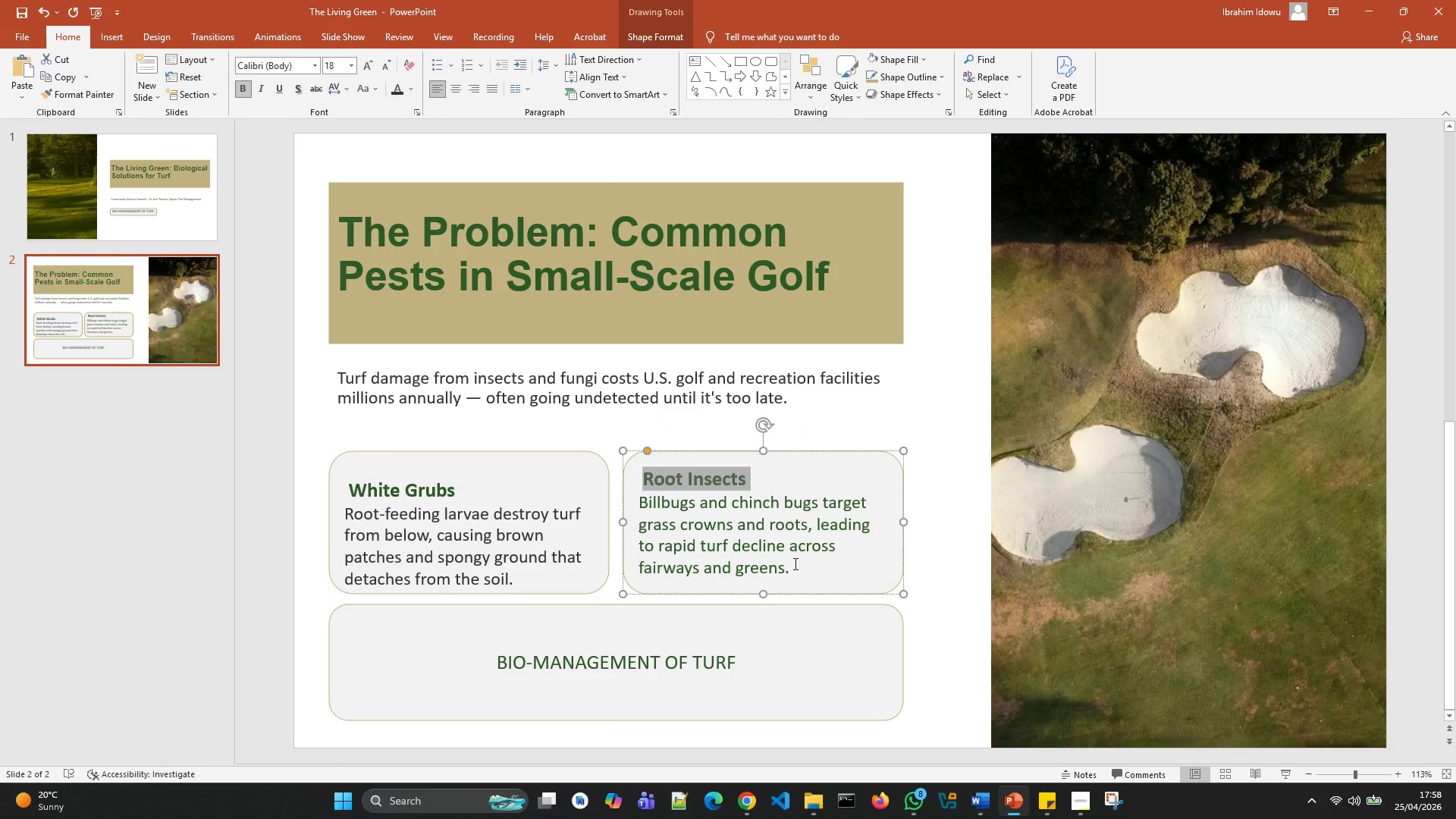 
left_click_drag(start_coordinate=[799, 571], to_coordinate=[676, 502])
 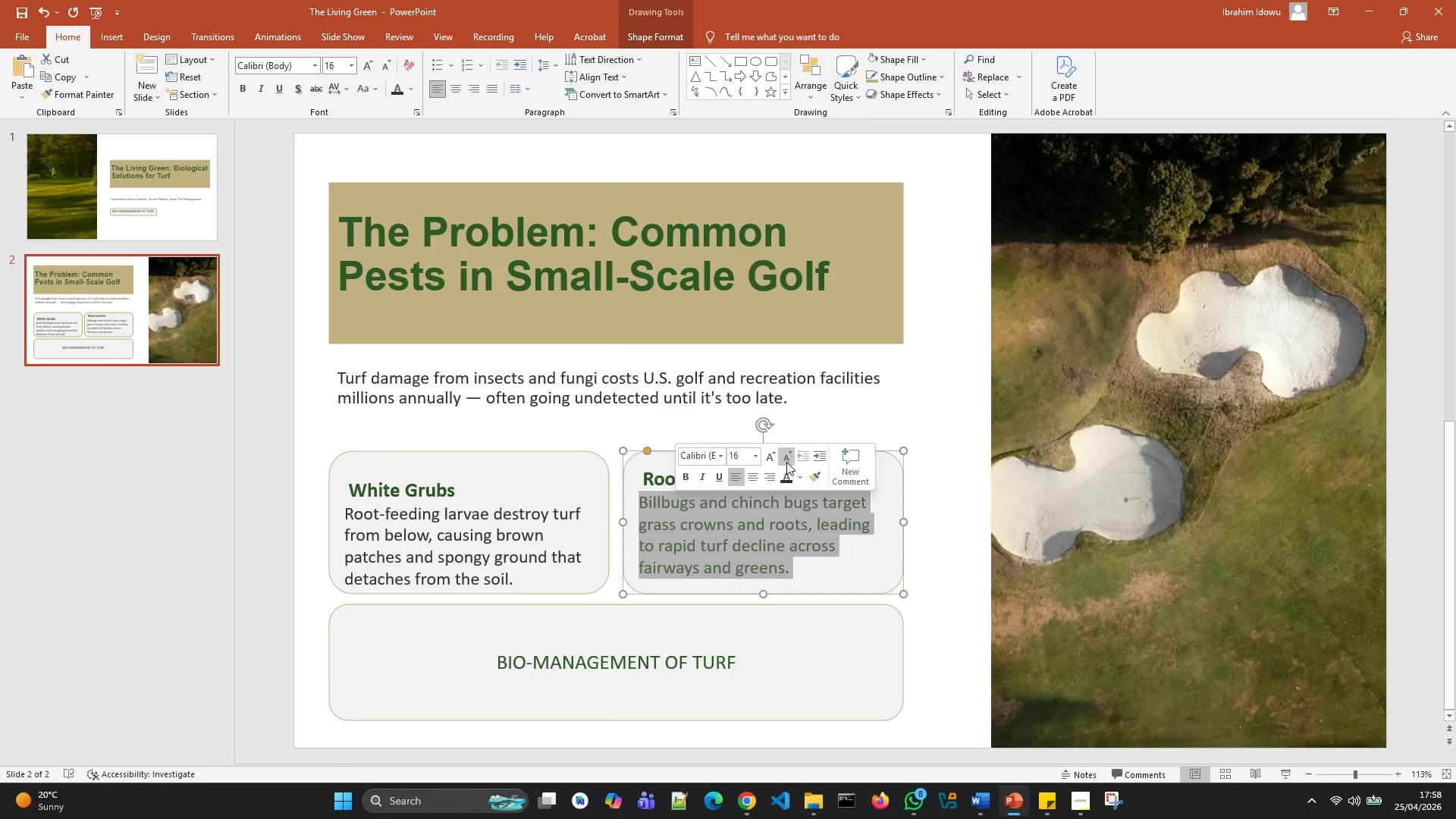 
left_click([786, 460])
 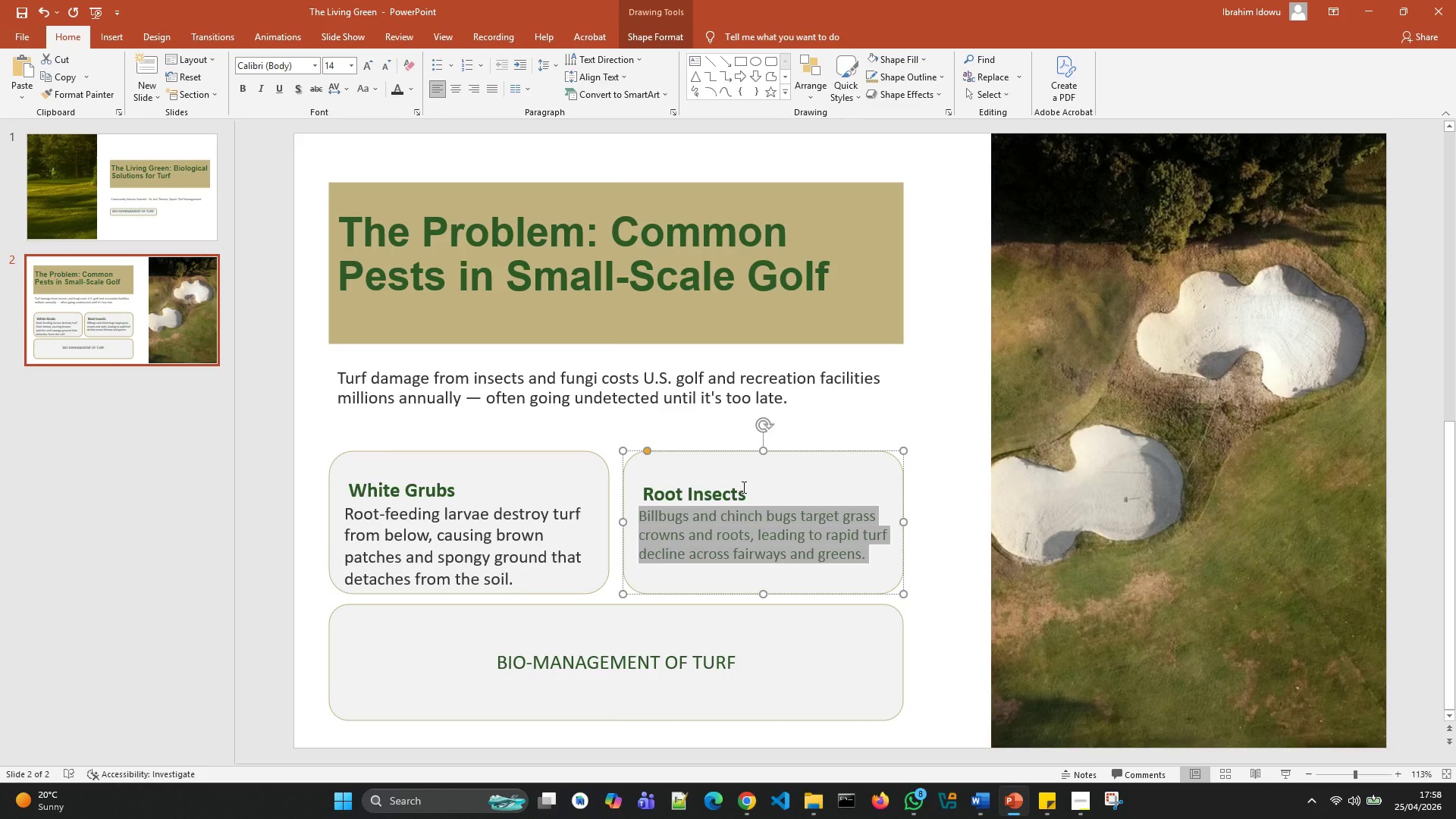 
right_click([762, 520])
 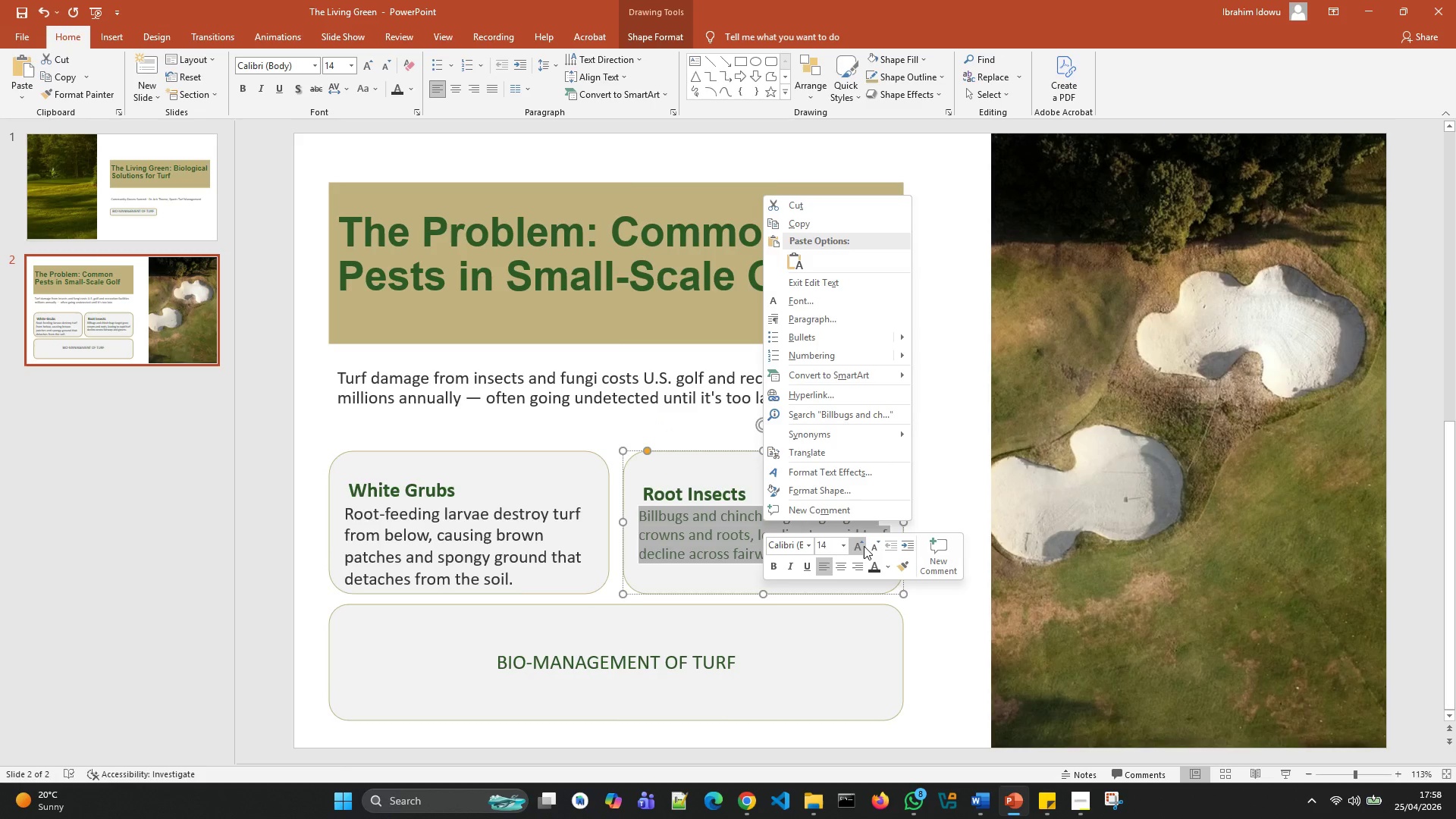 
left_click([862, 546])
 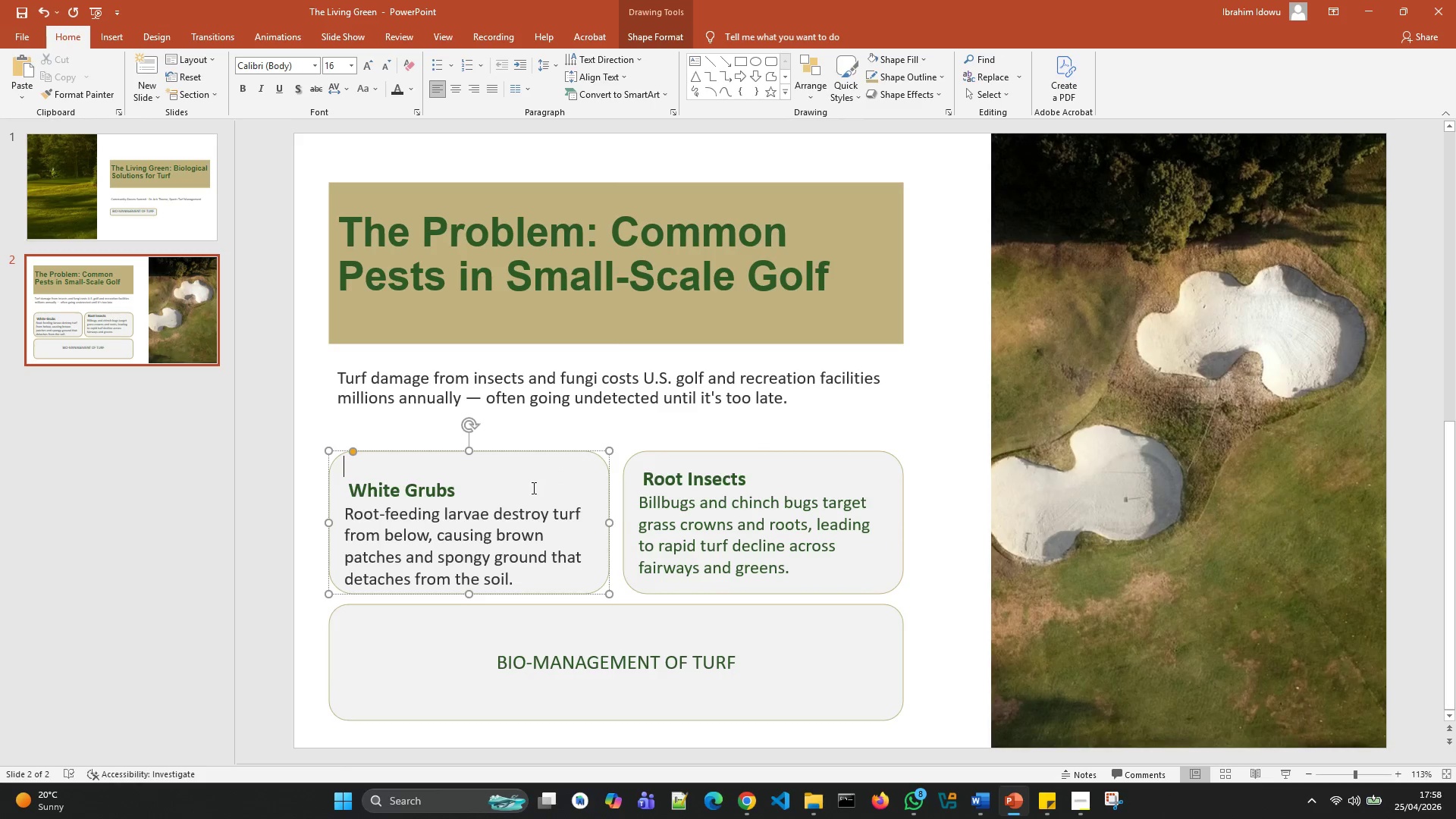 
left_click_drag(start_coordinate=[462, 491], to_coordinate=[336, 480])
 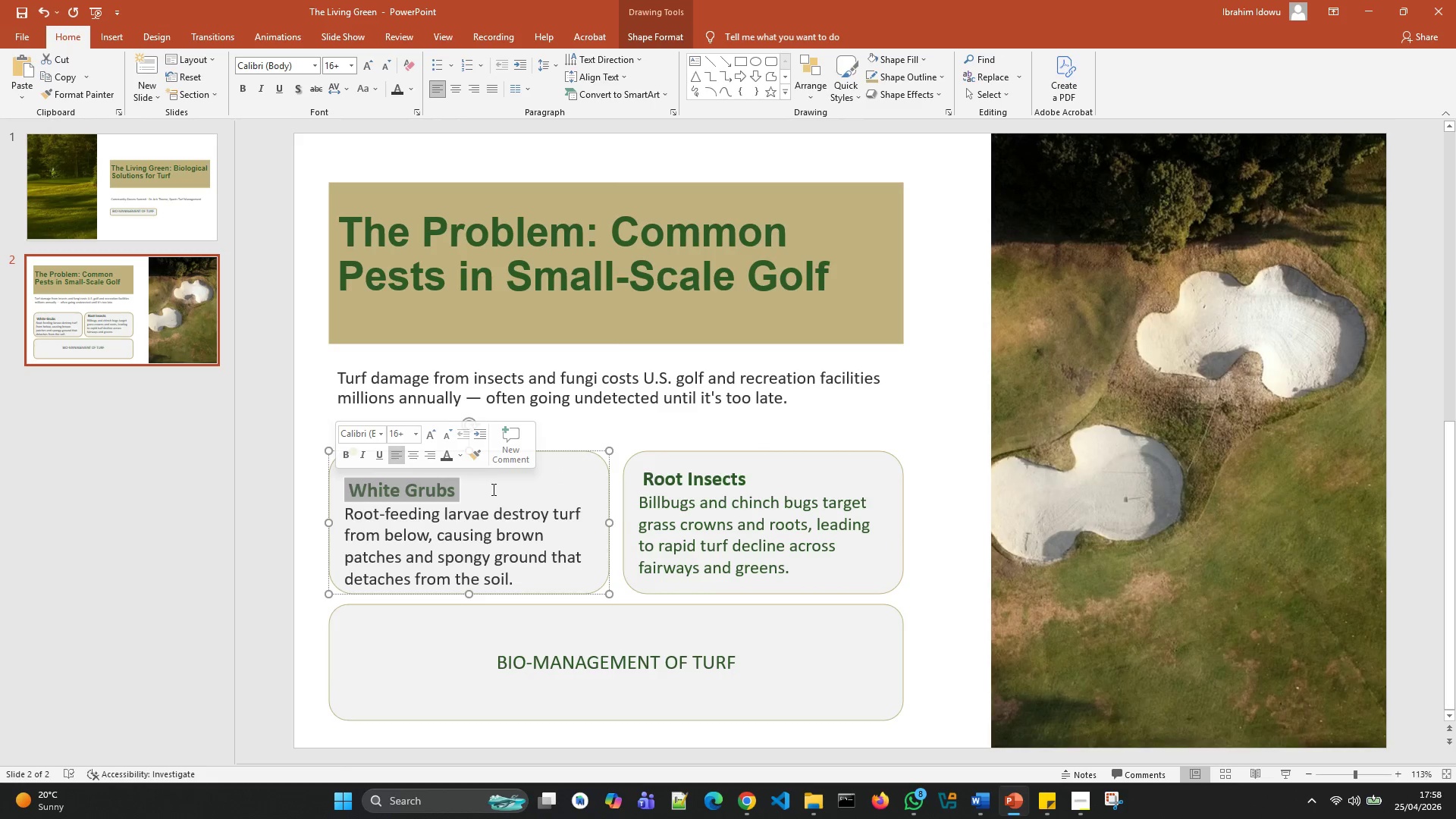 
left_click([492, 489])
 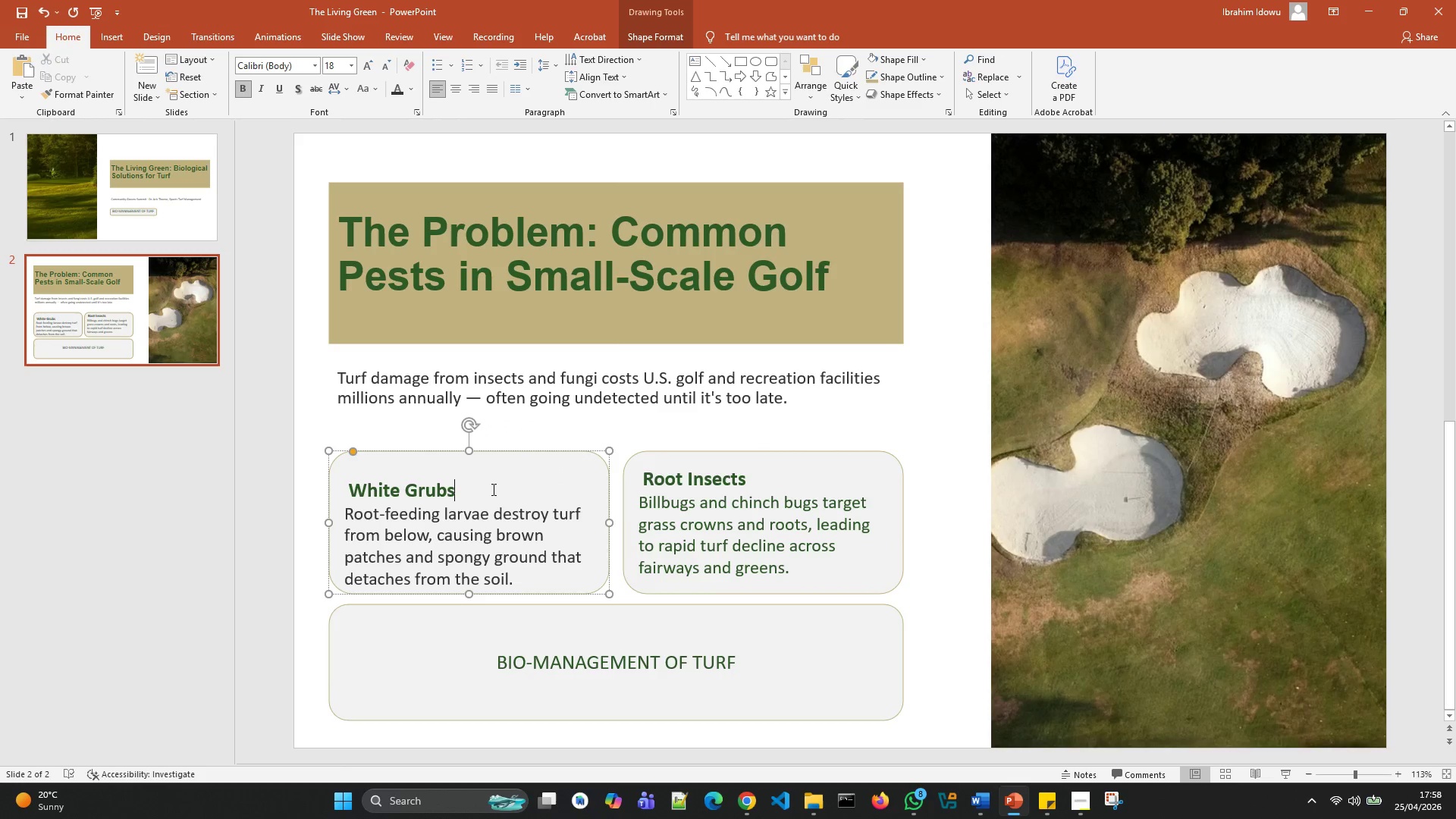 
left_click_drag(start_coordinate=[492, 489], to_coordinate=[377, 489])
 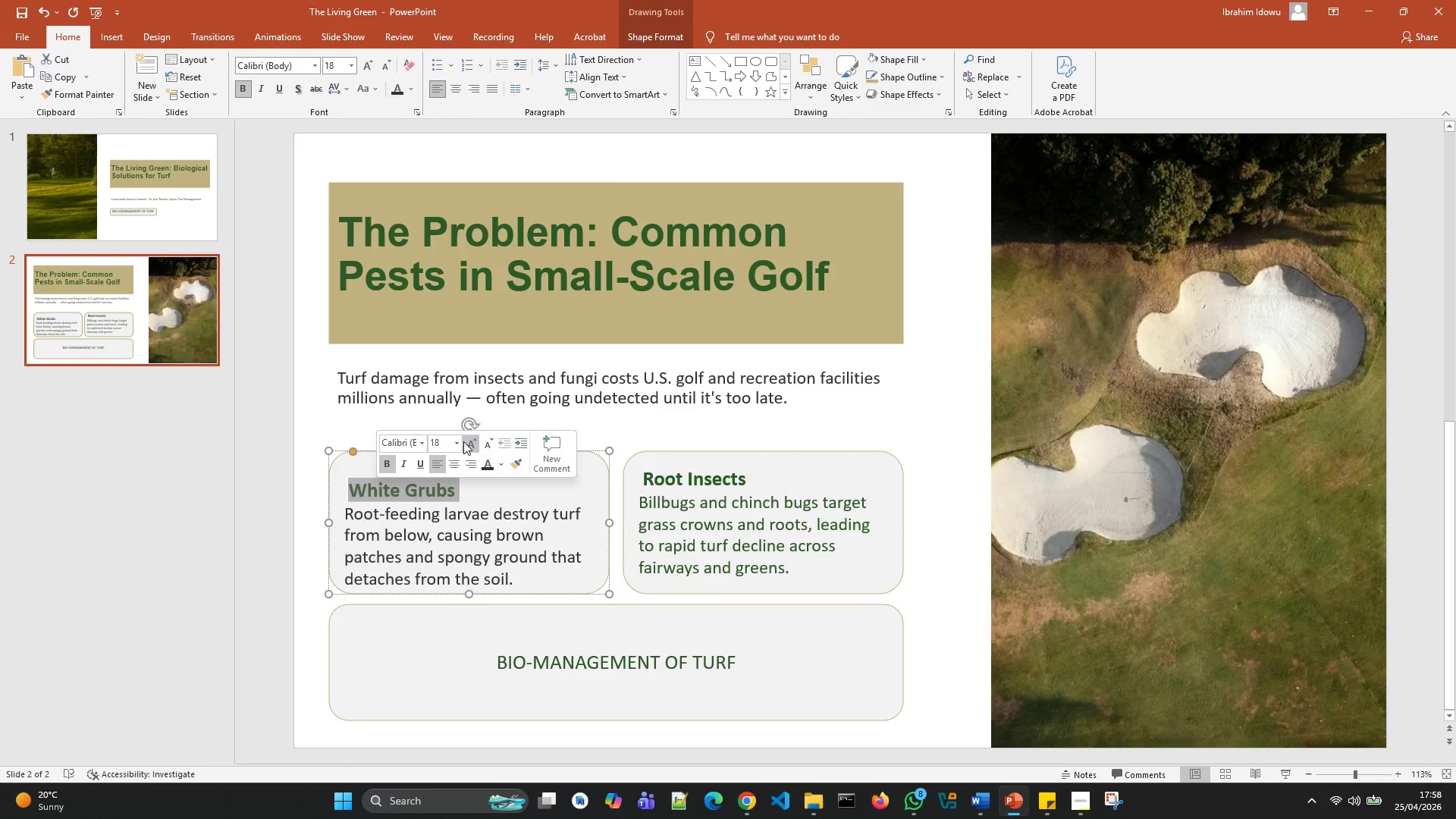 
left_click([463, 441])
 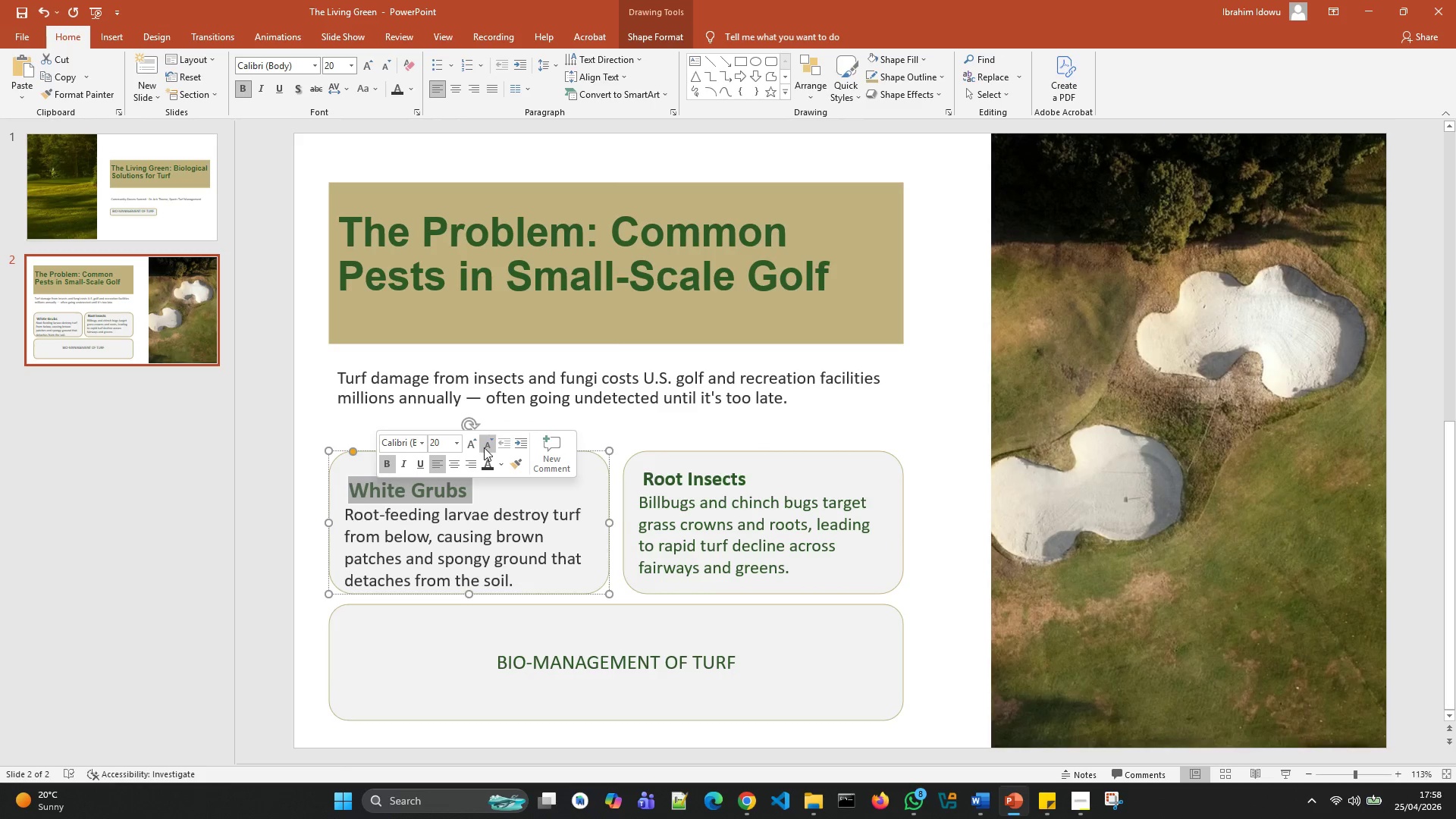 
left_click([485, 447])
 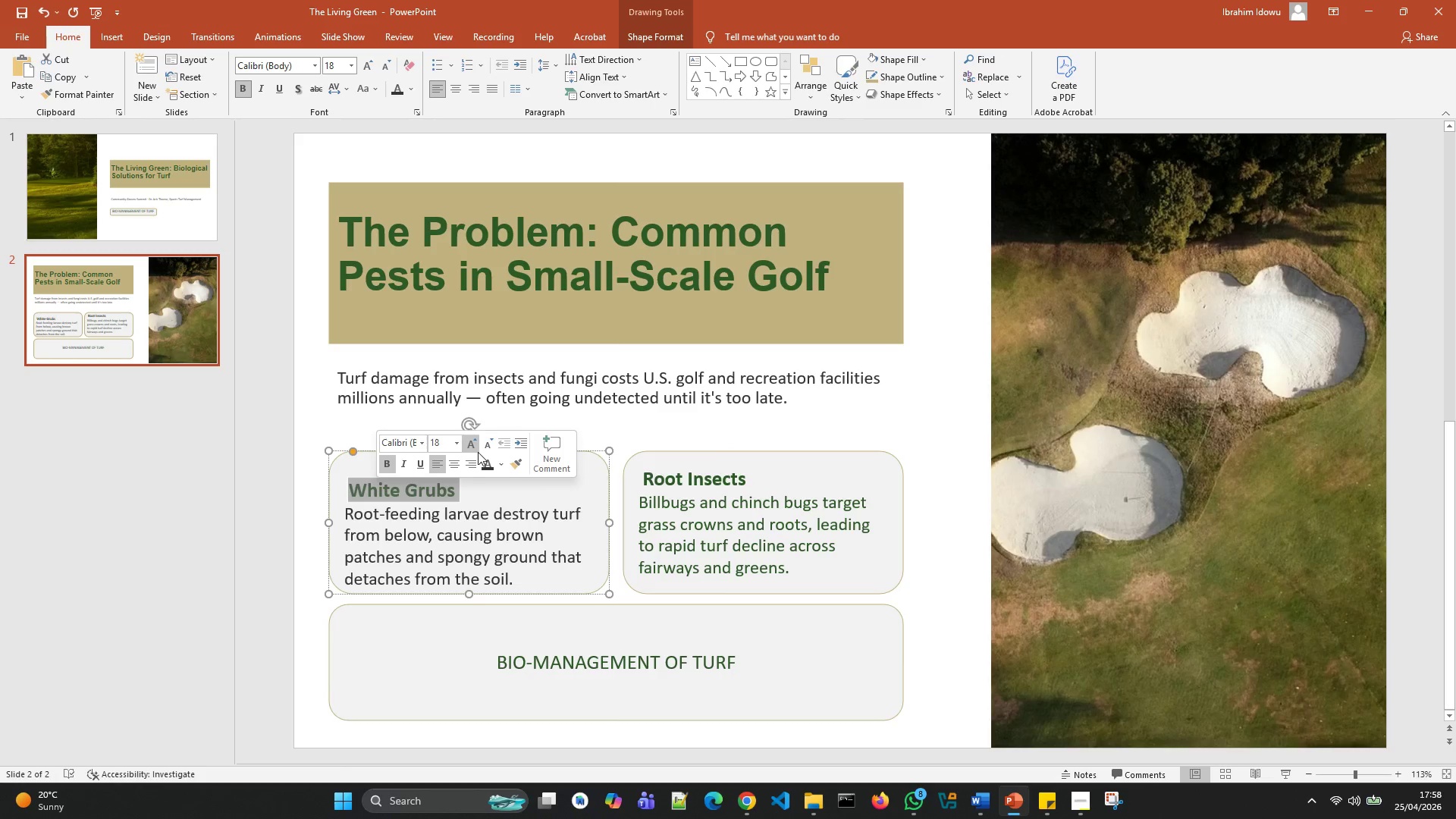 
left_click([536, 503])
 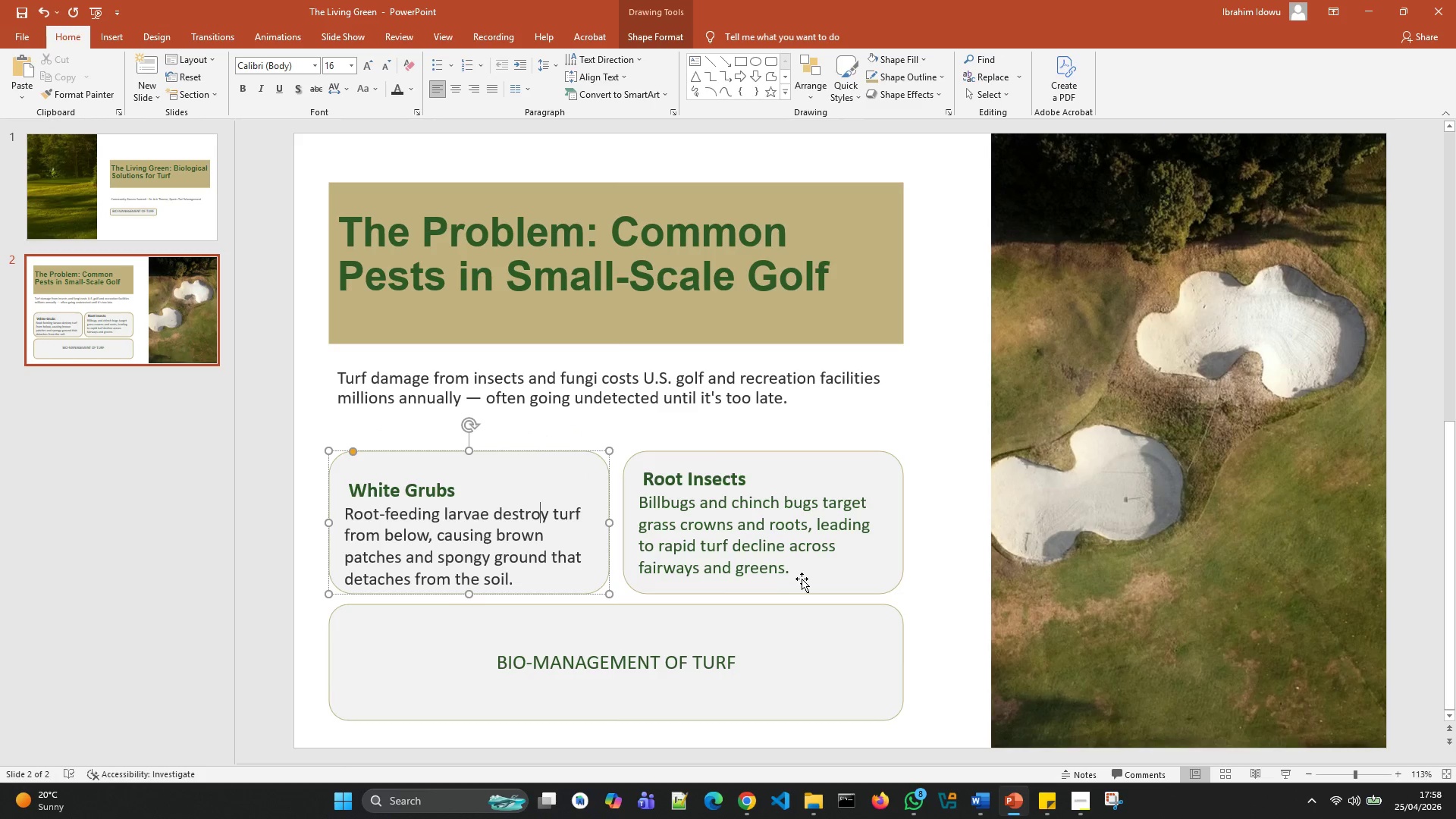 
wait(7.22)
 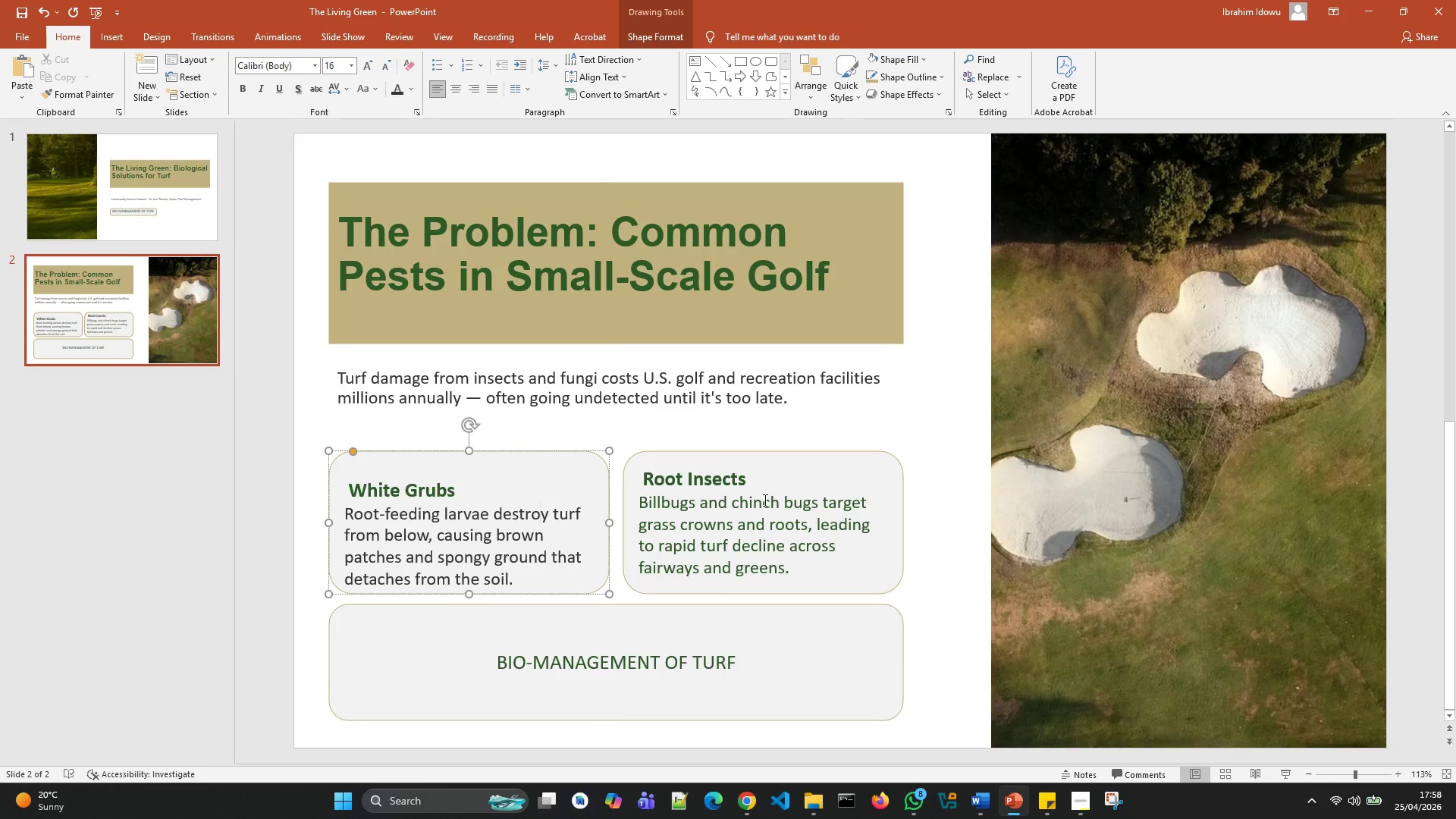 
left_click_drag(start_coordinate=[794, 572], to_coordinate=[668, 499])
 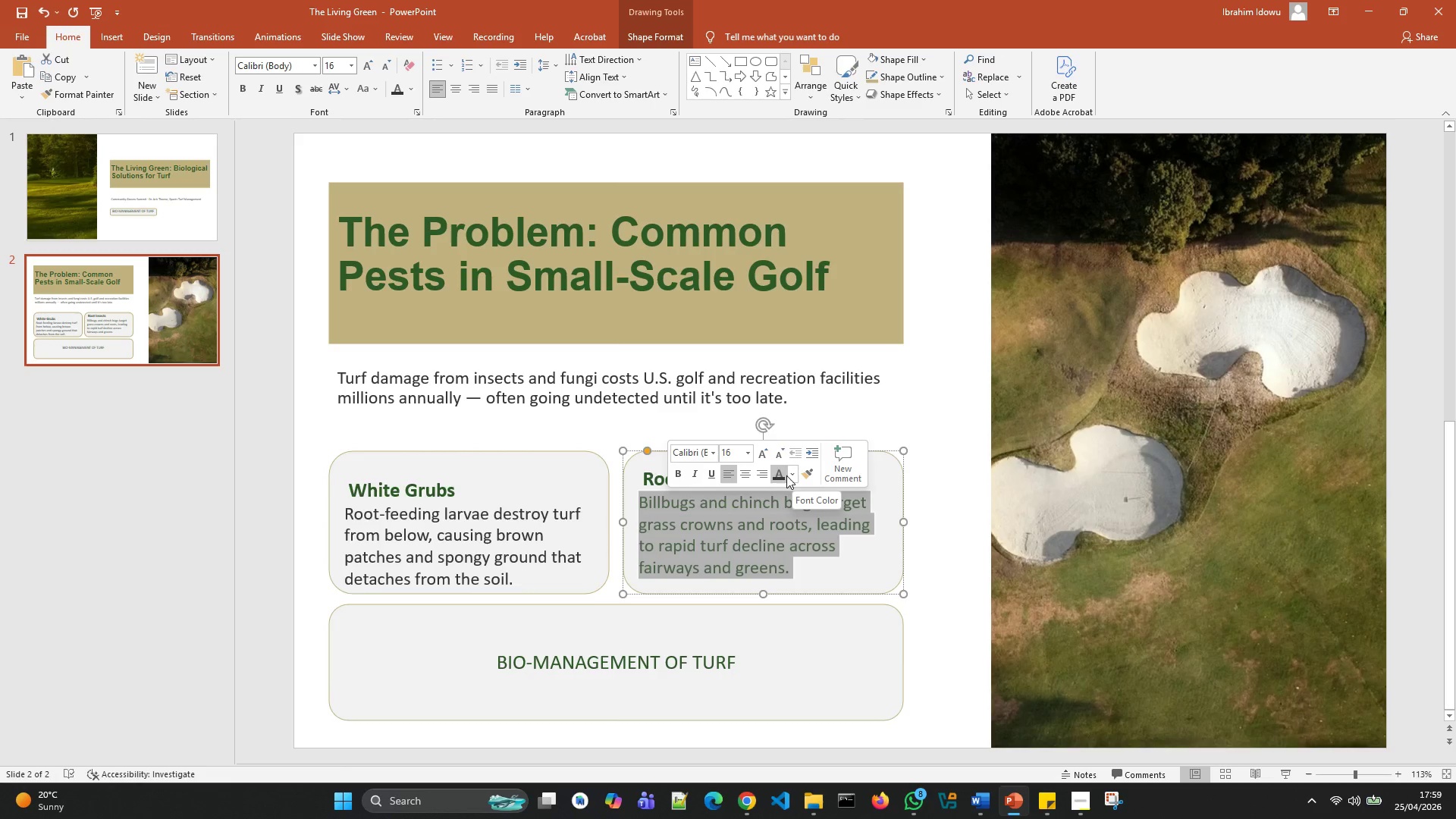 
left_click([782, 475])
 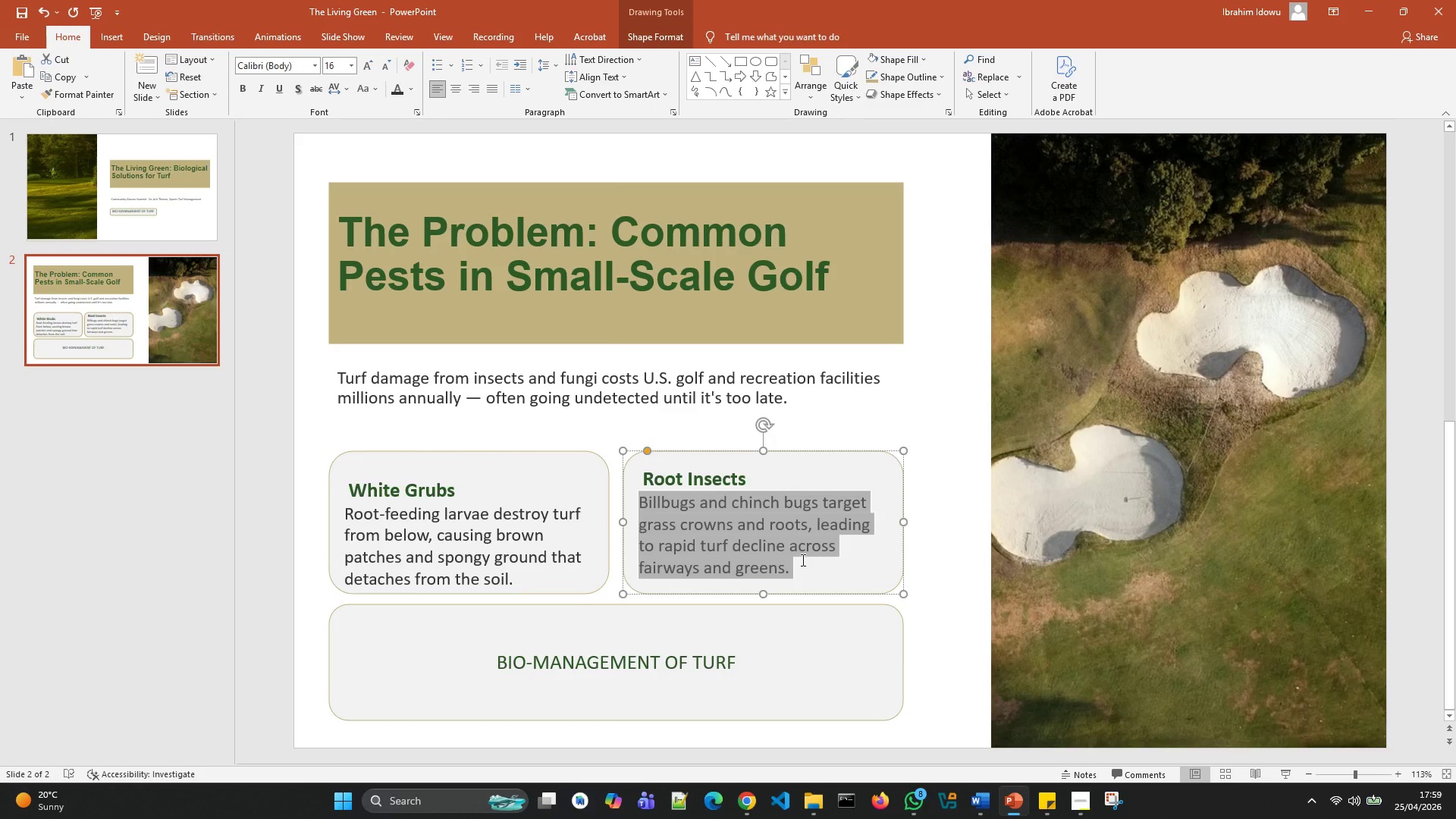 
left_click([802, 560])
 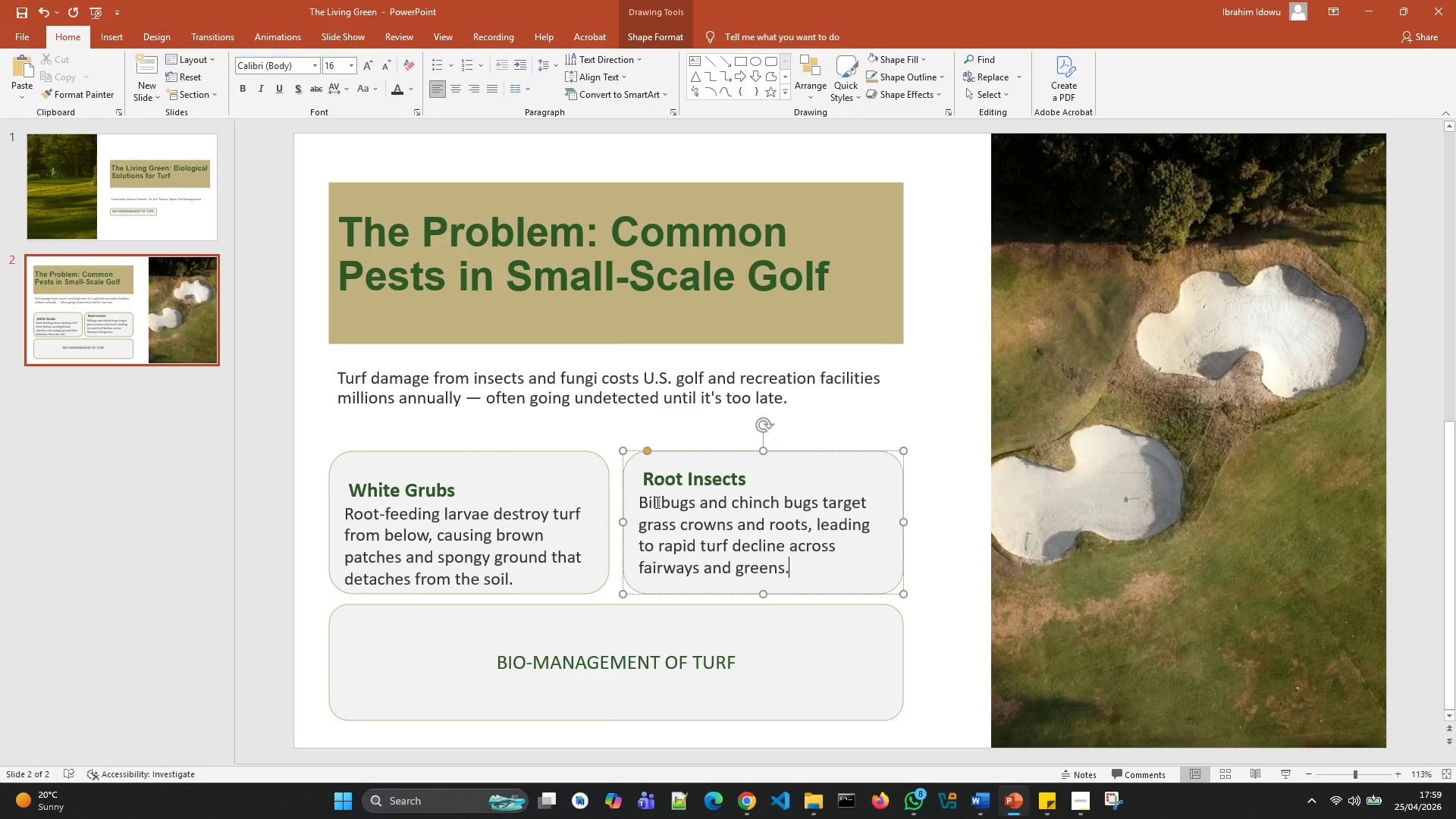 
left_click([693, 576])
 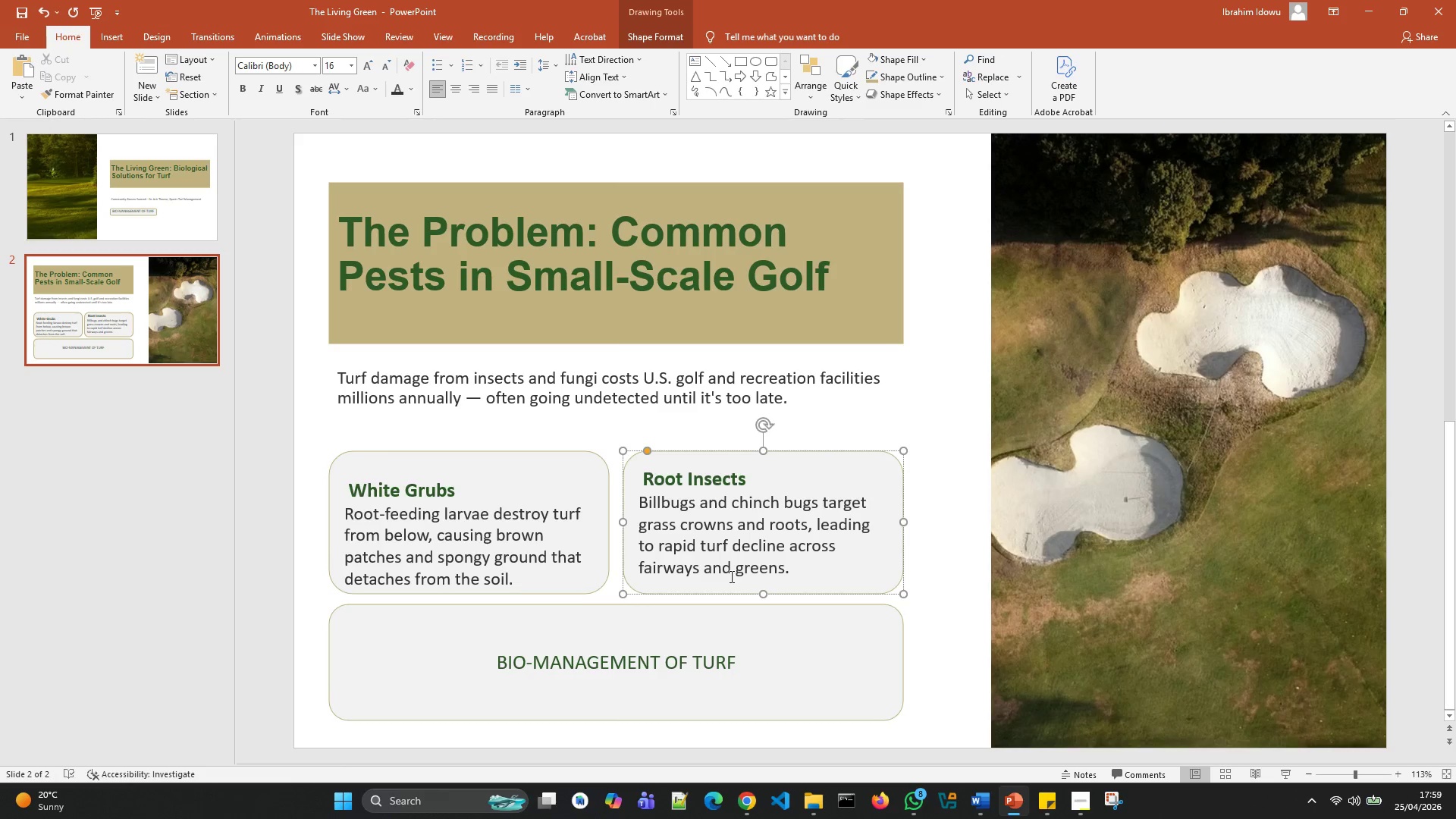 
left_click([637, 570])
 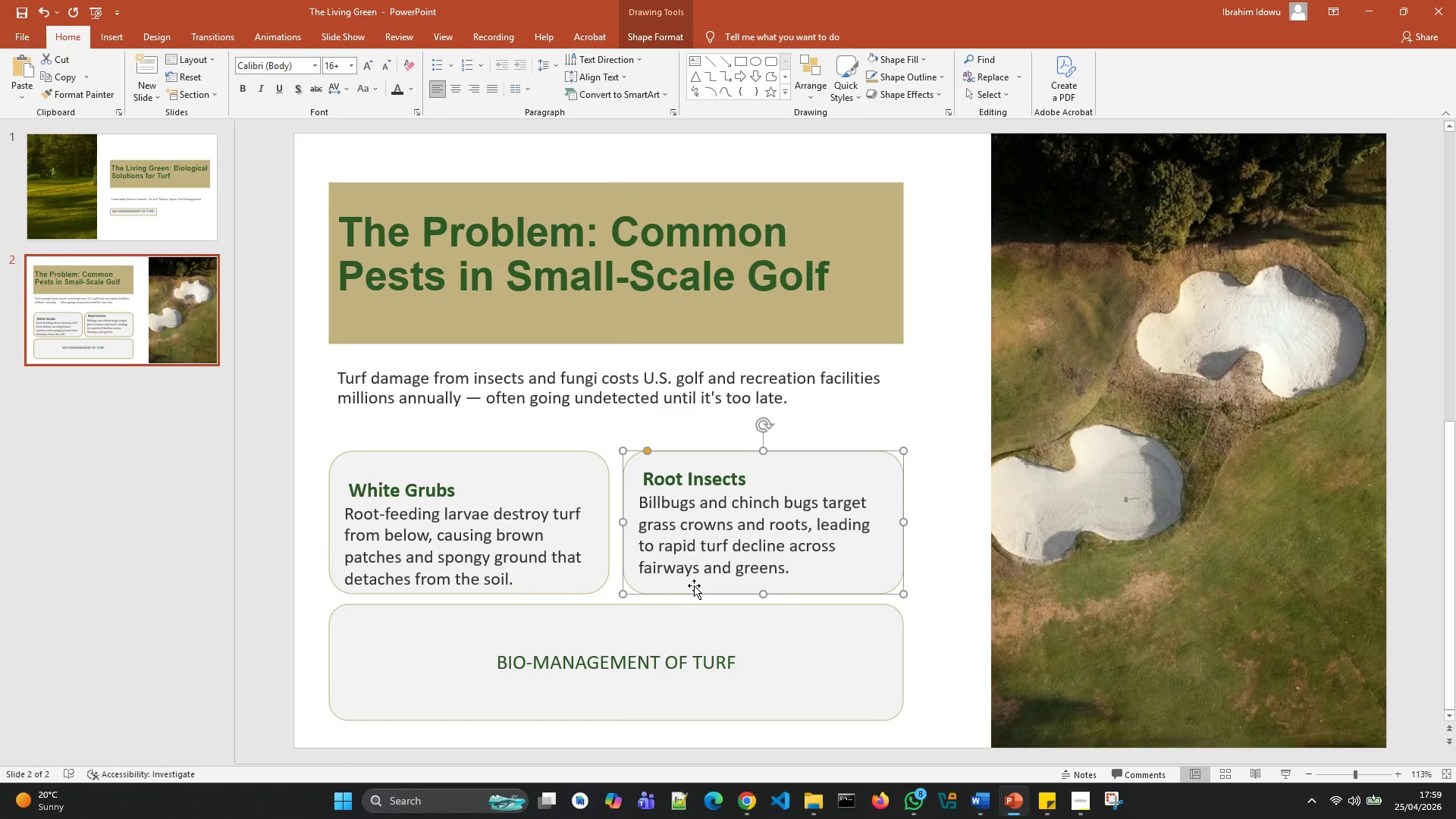 
left_click([696, 587])
 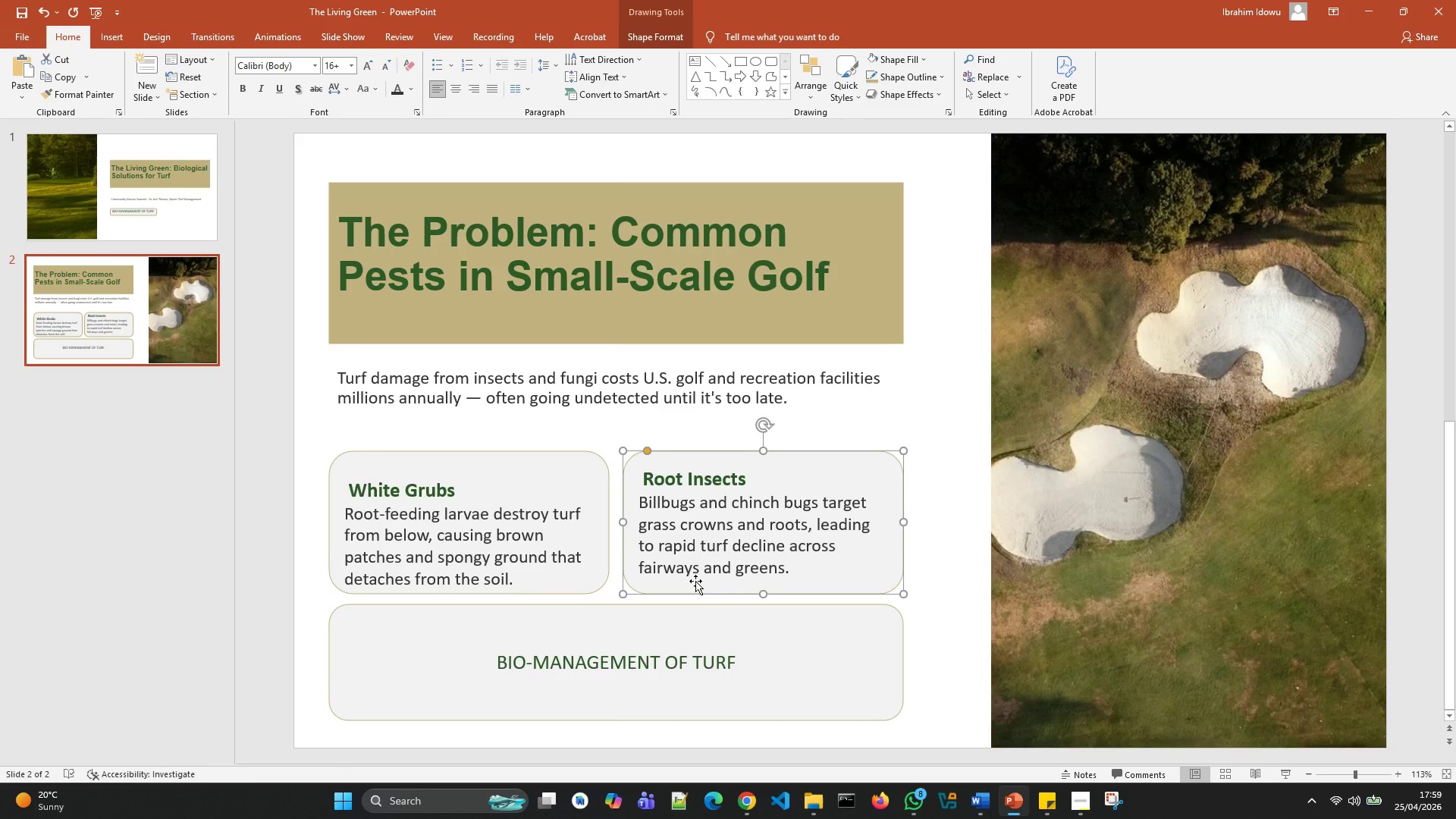 
left_click([695, 581])
 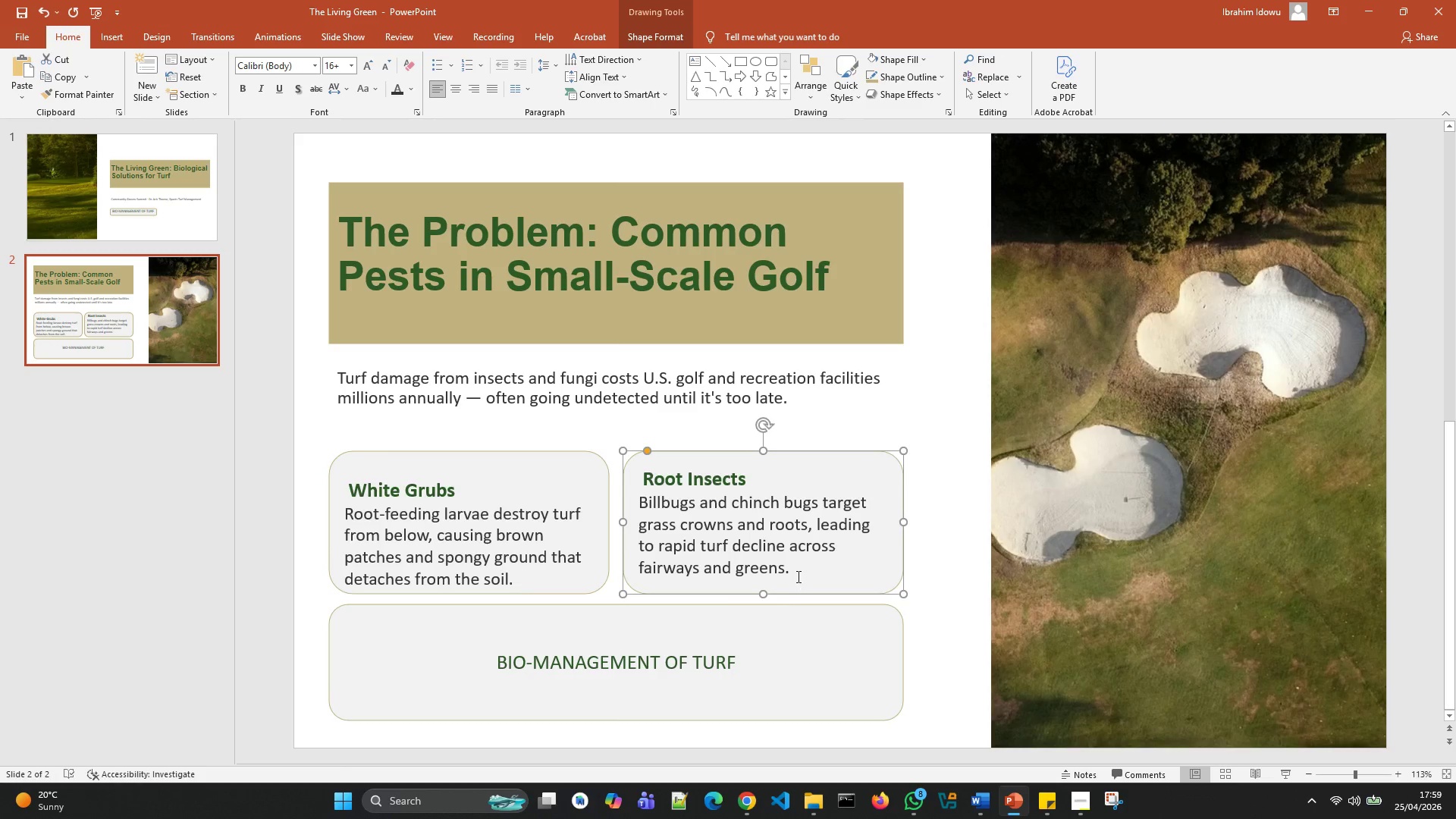 
left_click([798, 574])
 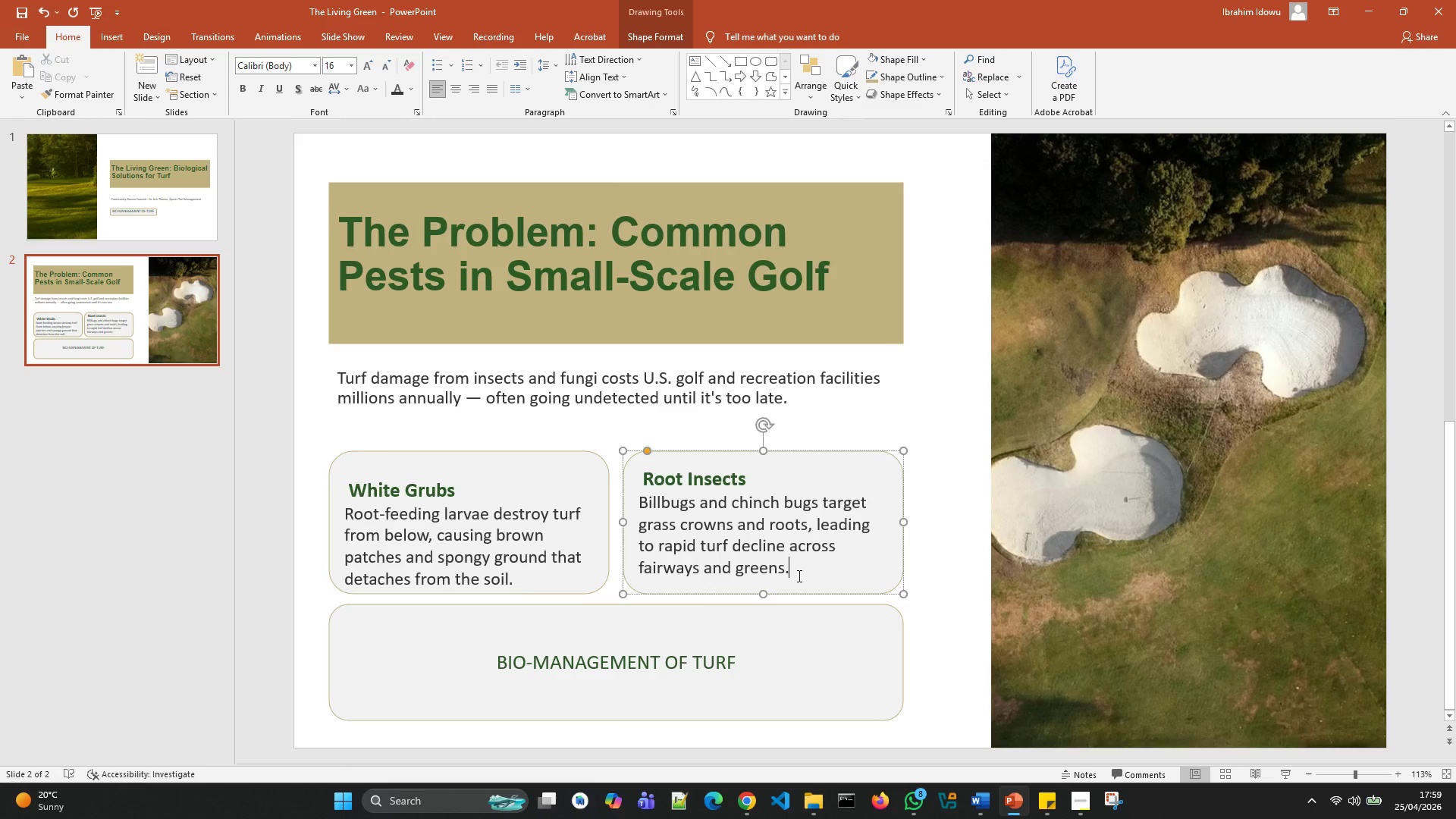 
key(ArrowDown)
 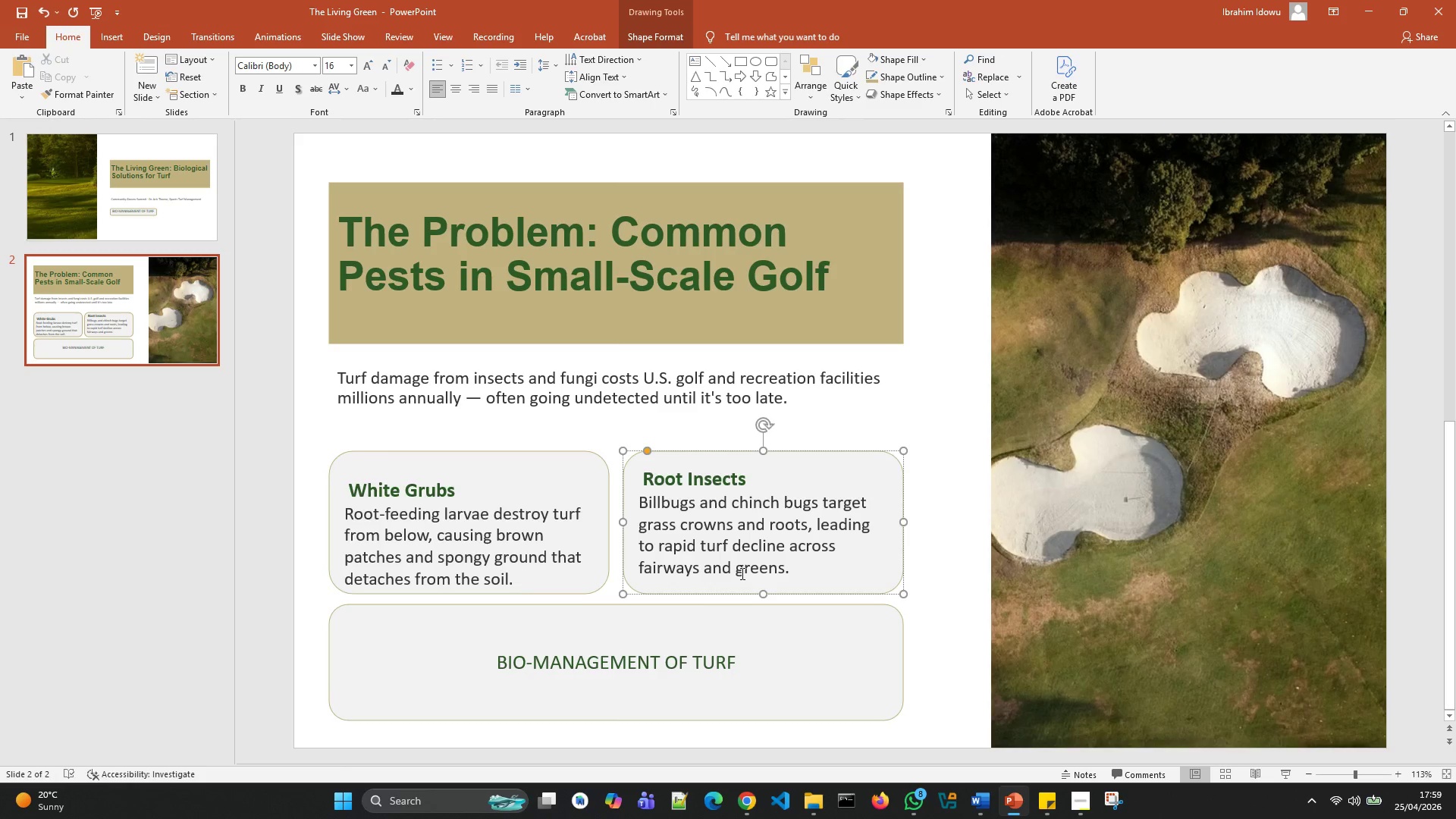 
left_click([740, 574])
 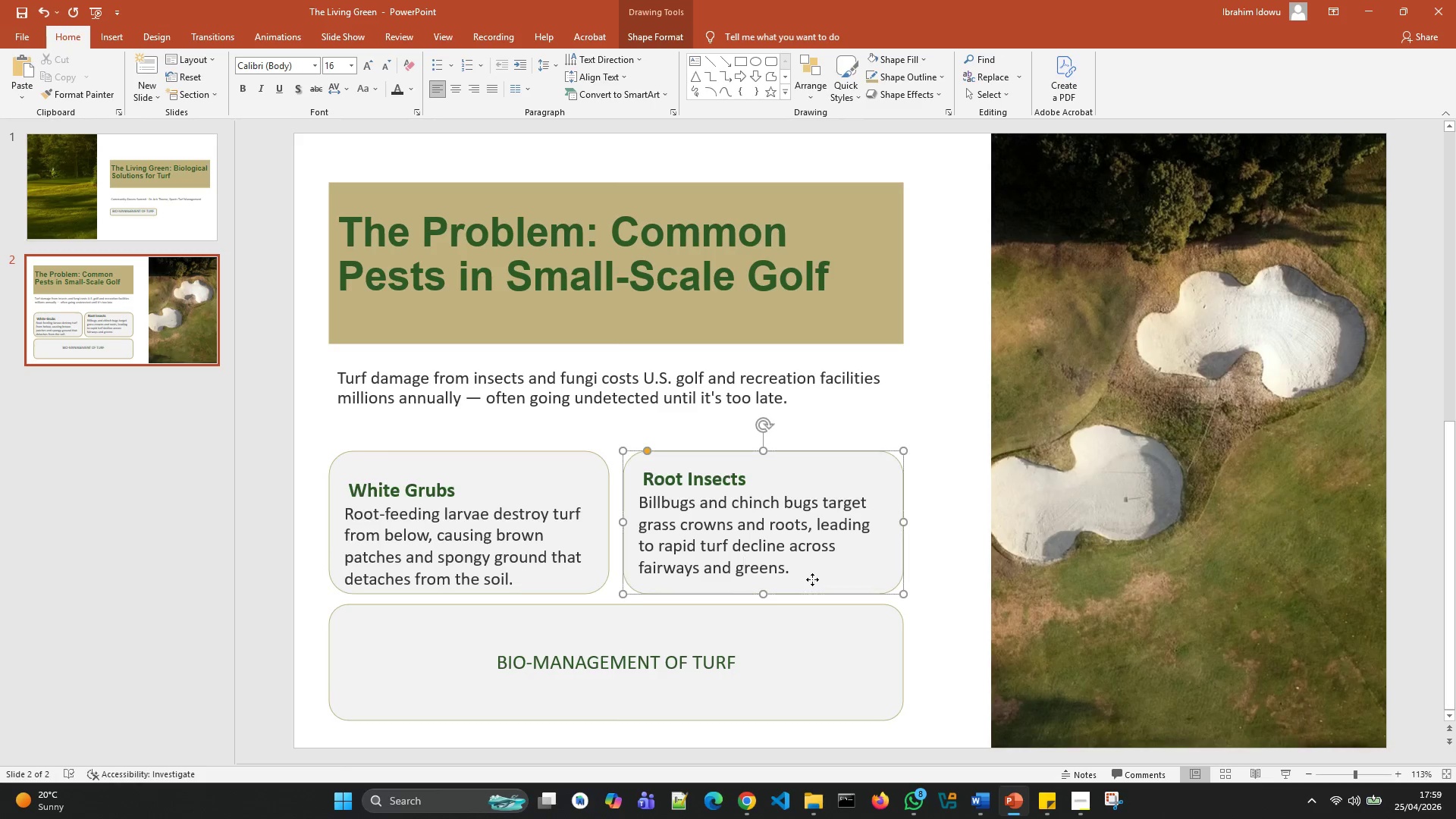 
double_click([812, 579])
 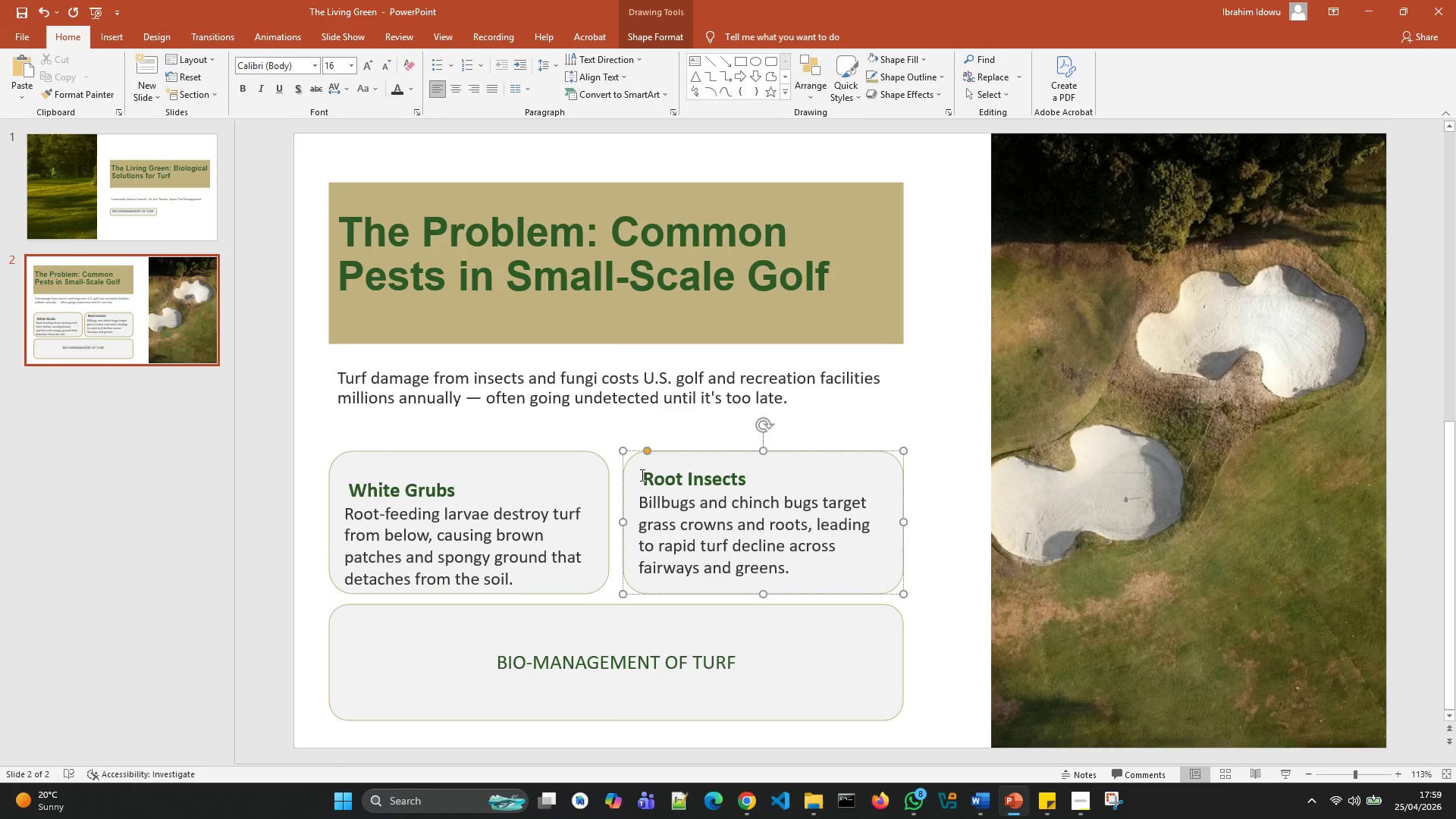 
key(Enter)
 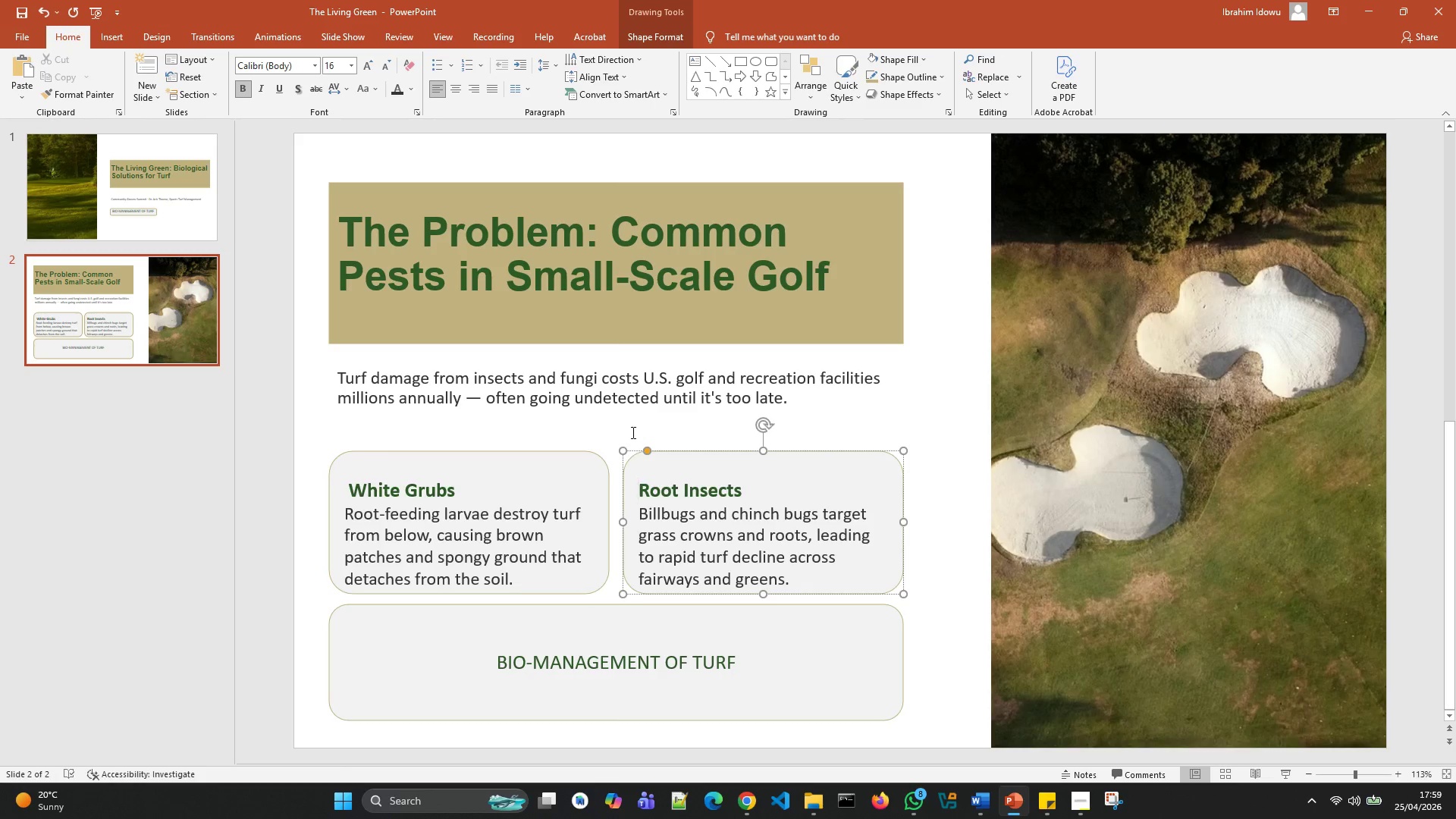 
left_click([626, 419])
 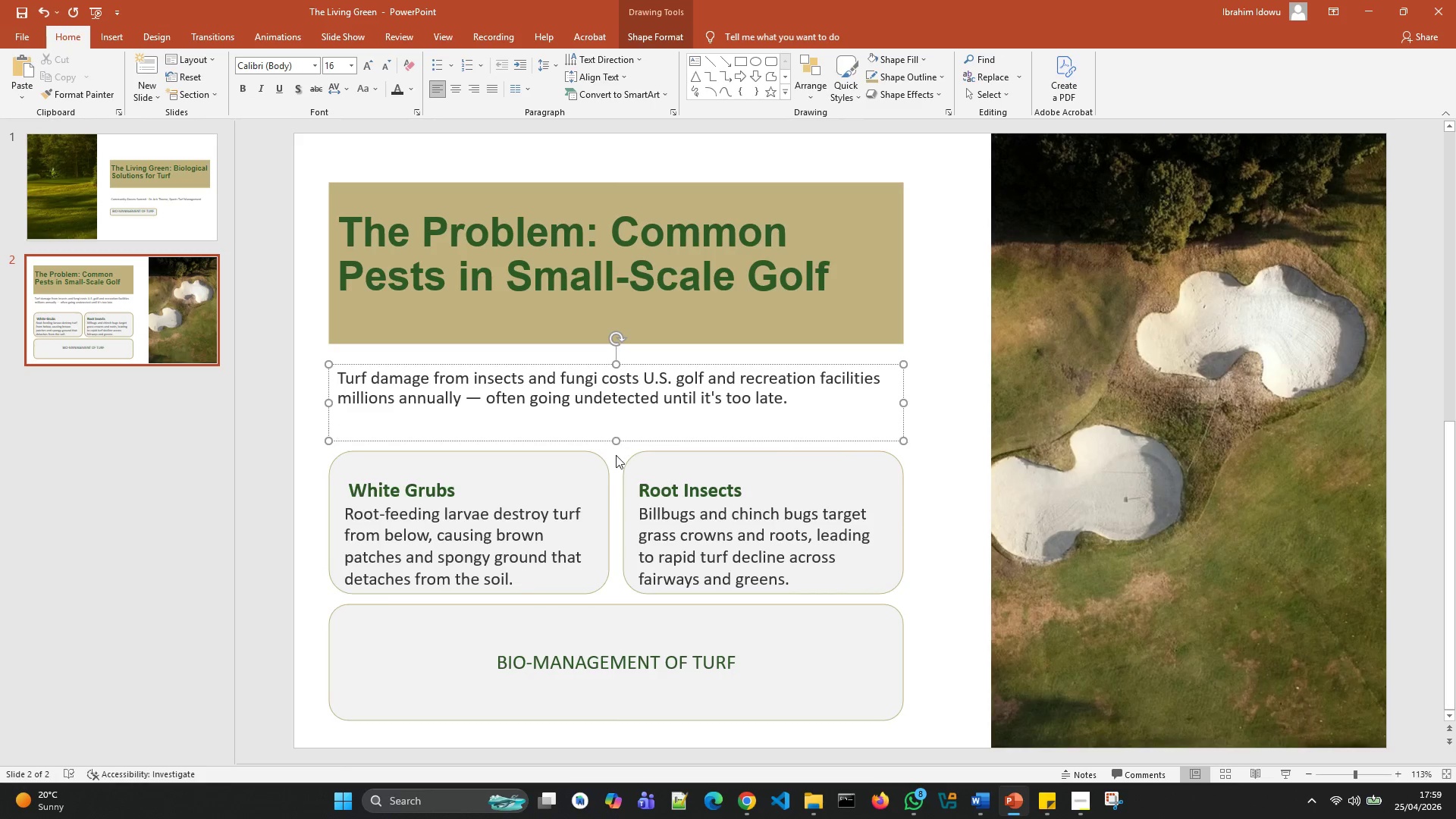 
left_click([651, 474])
 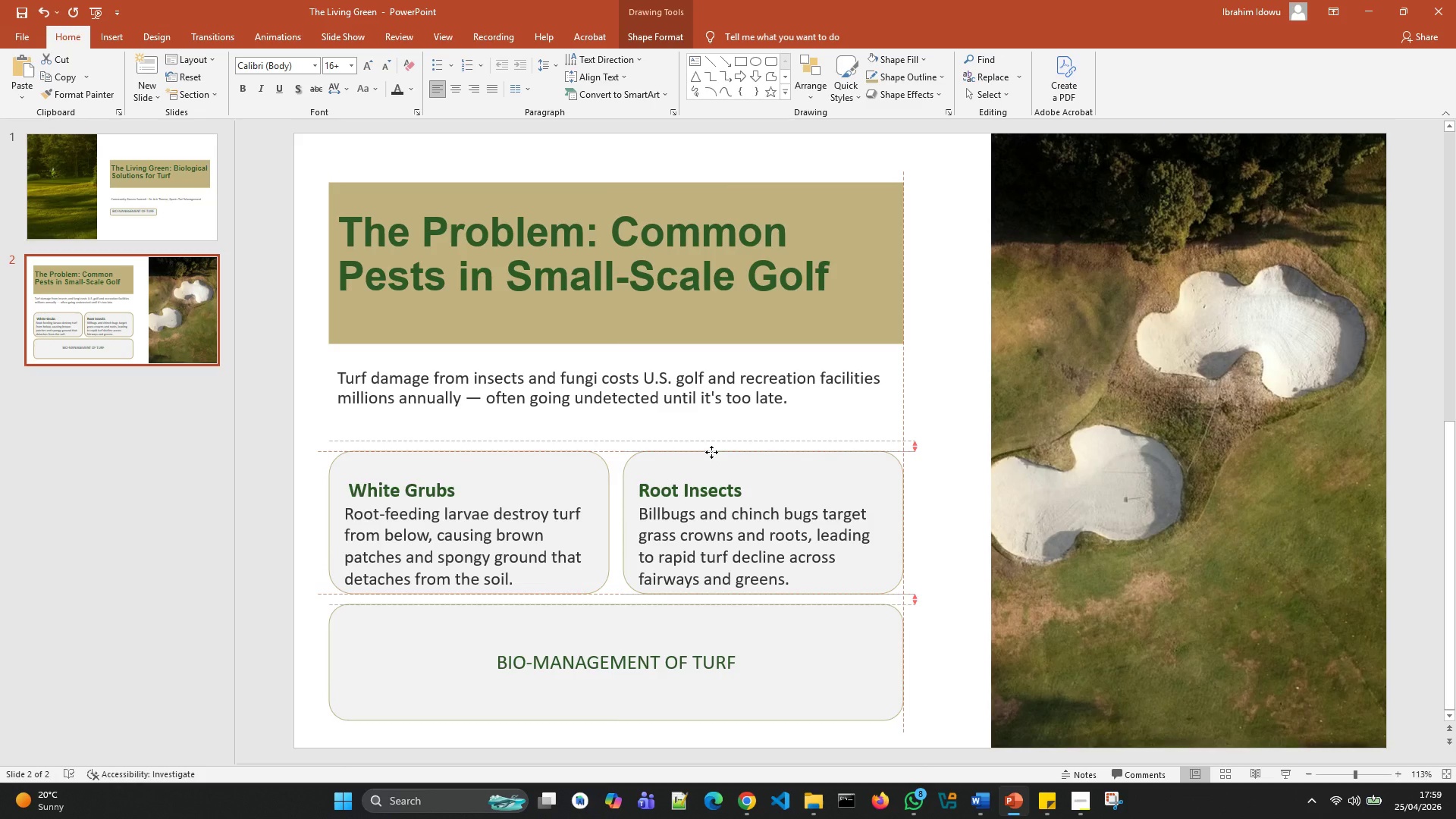 
left_click([711, 452])
 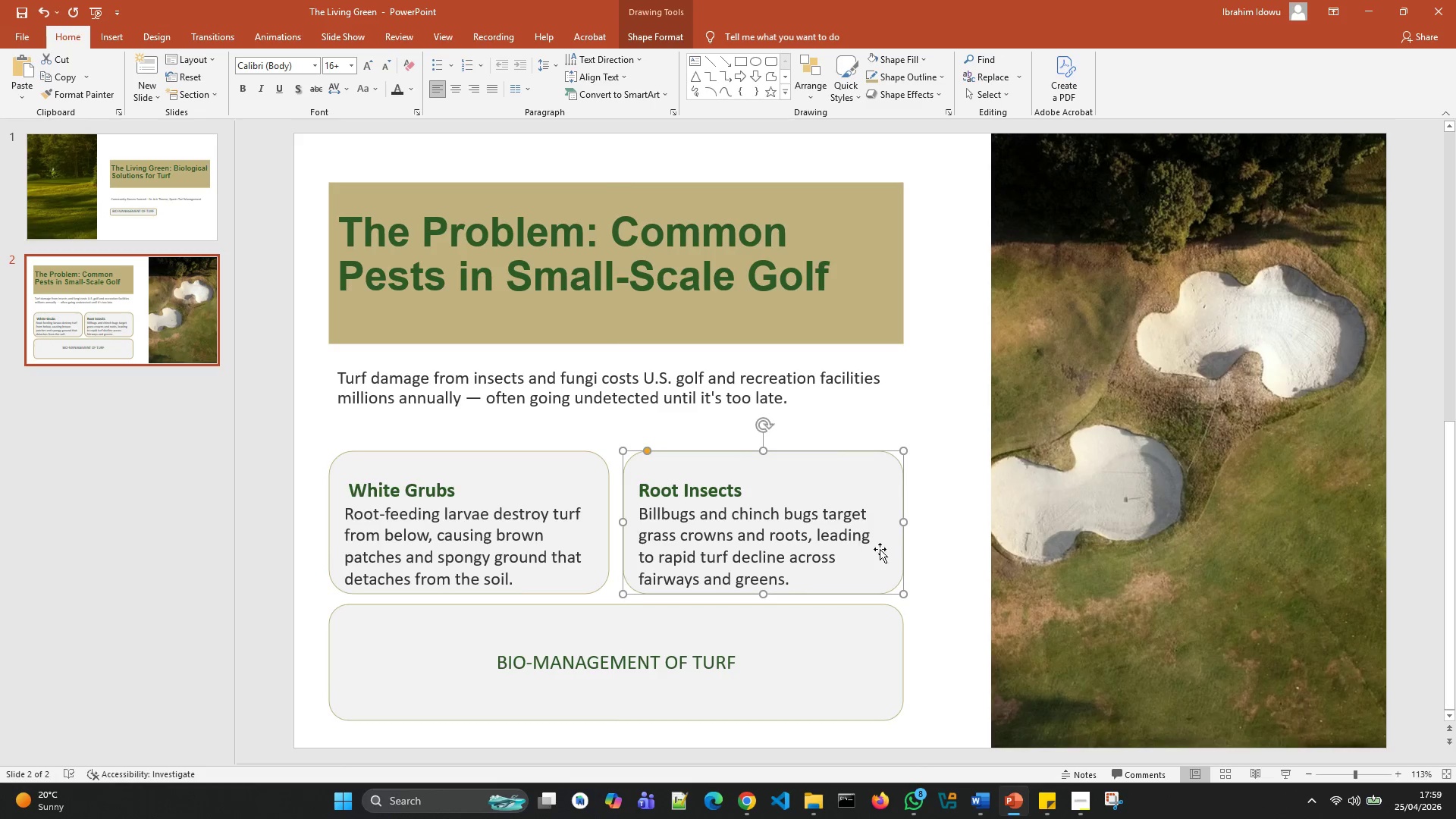 
left_click([952, 553])